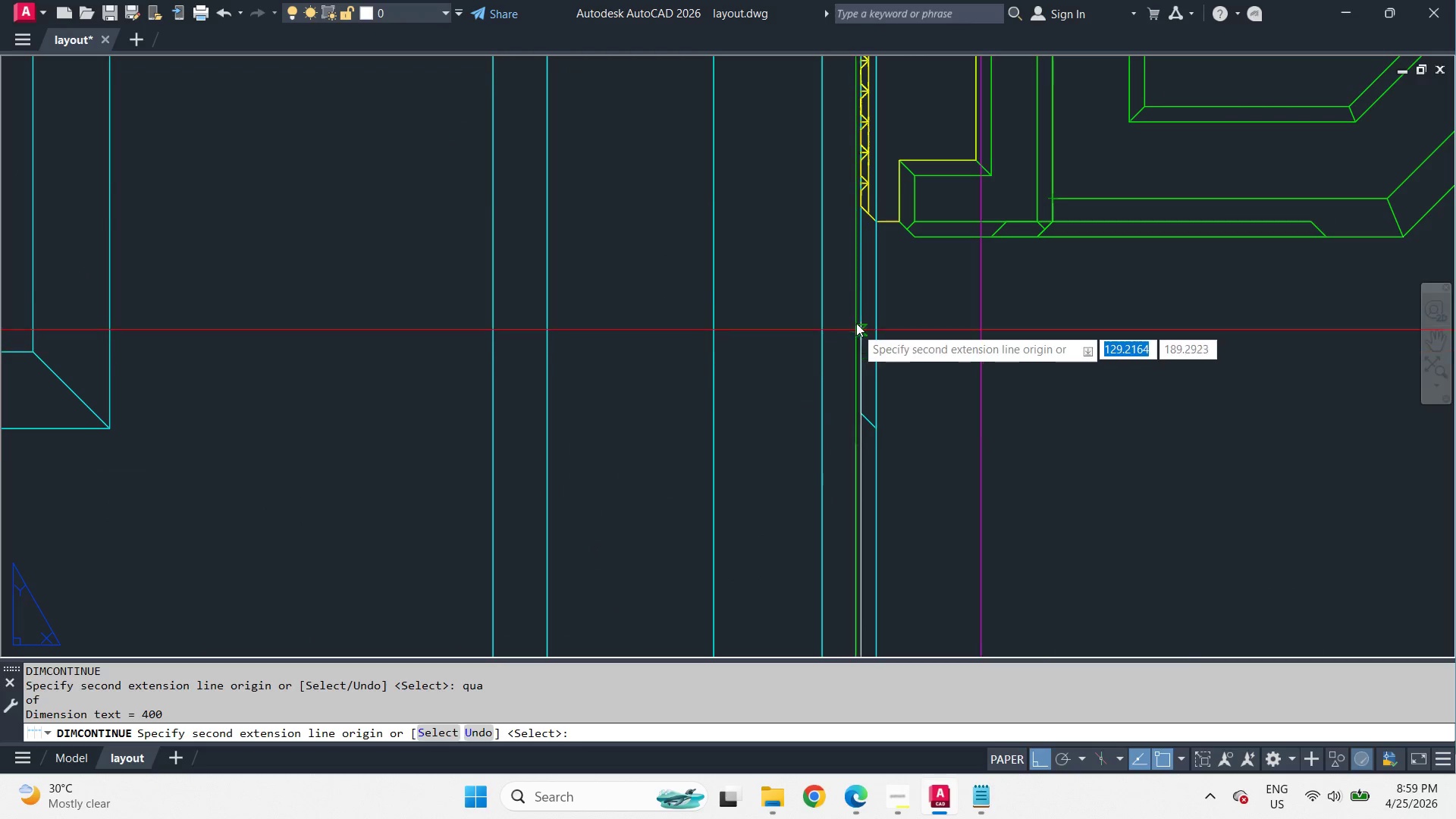 
left_click([853, 209])
 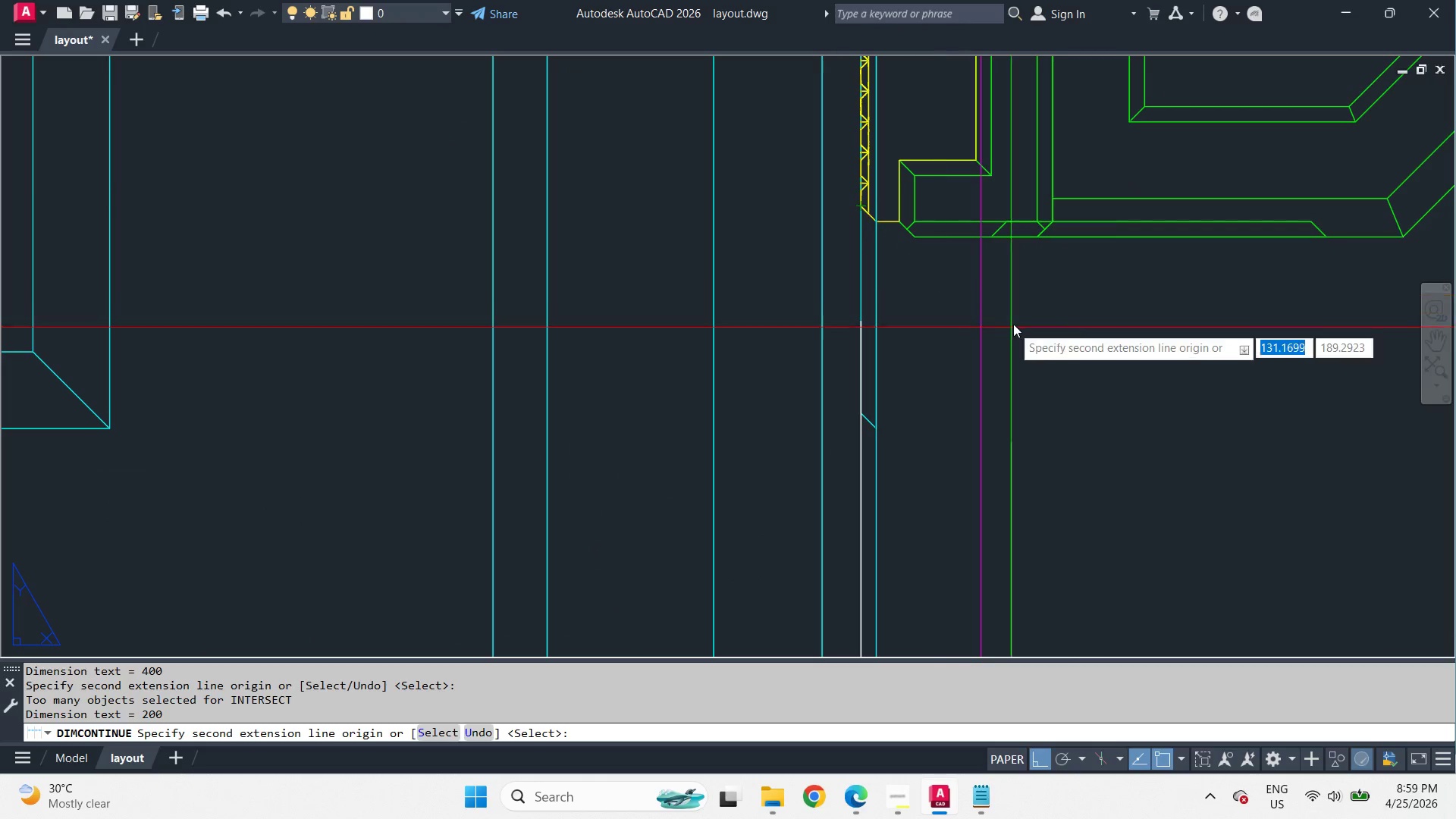 
key(Space)
 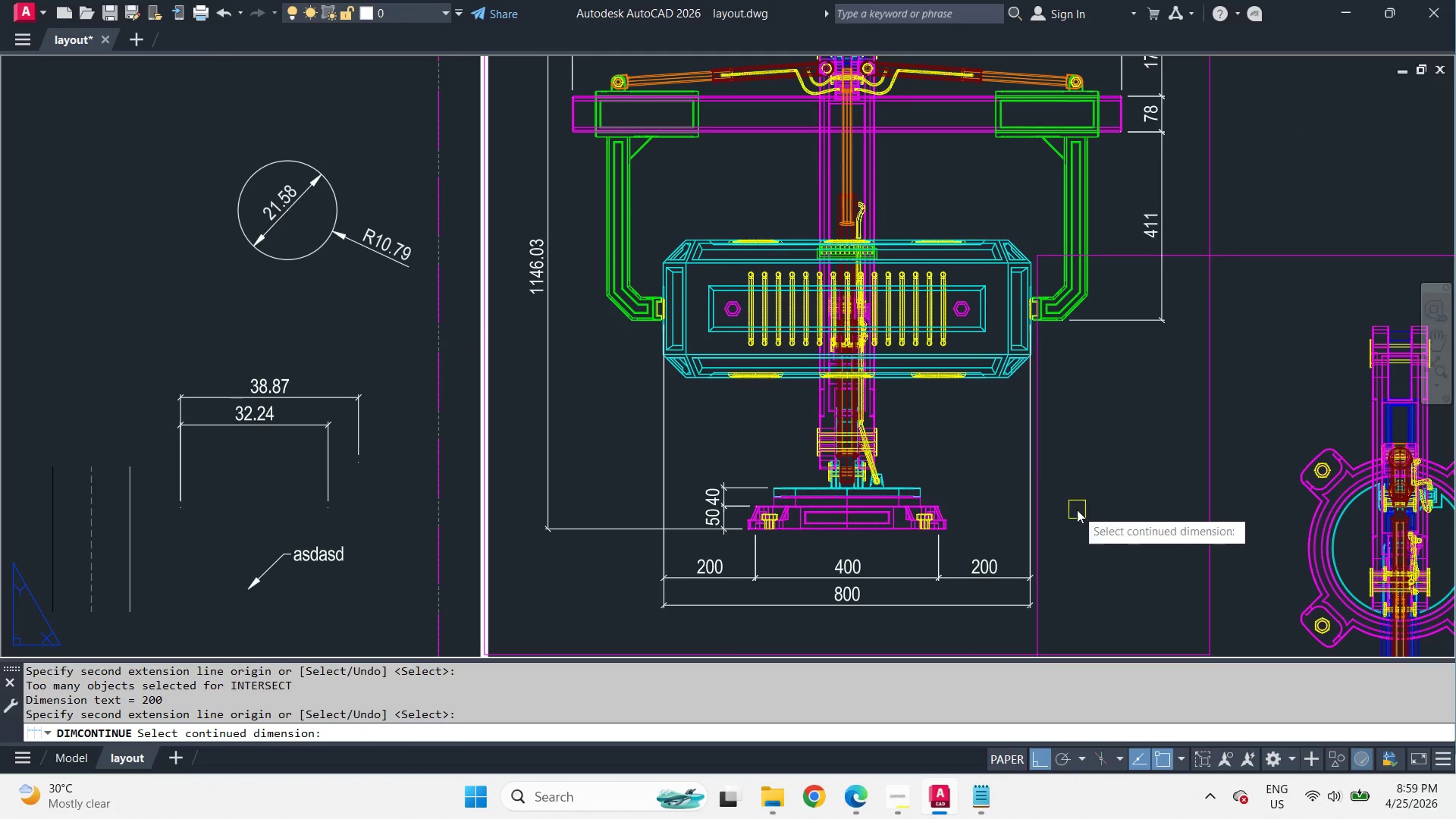 
key(Space)
 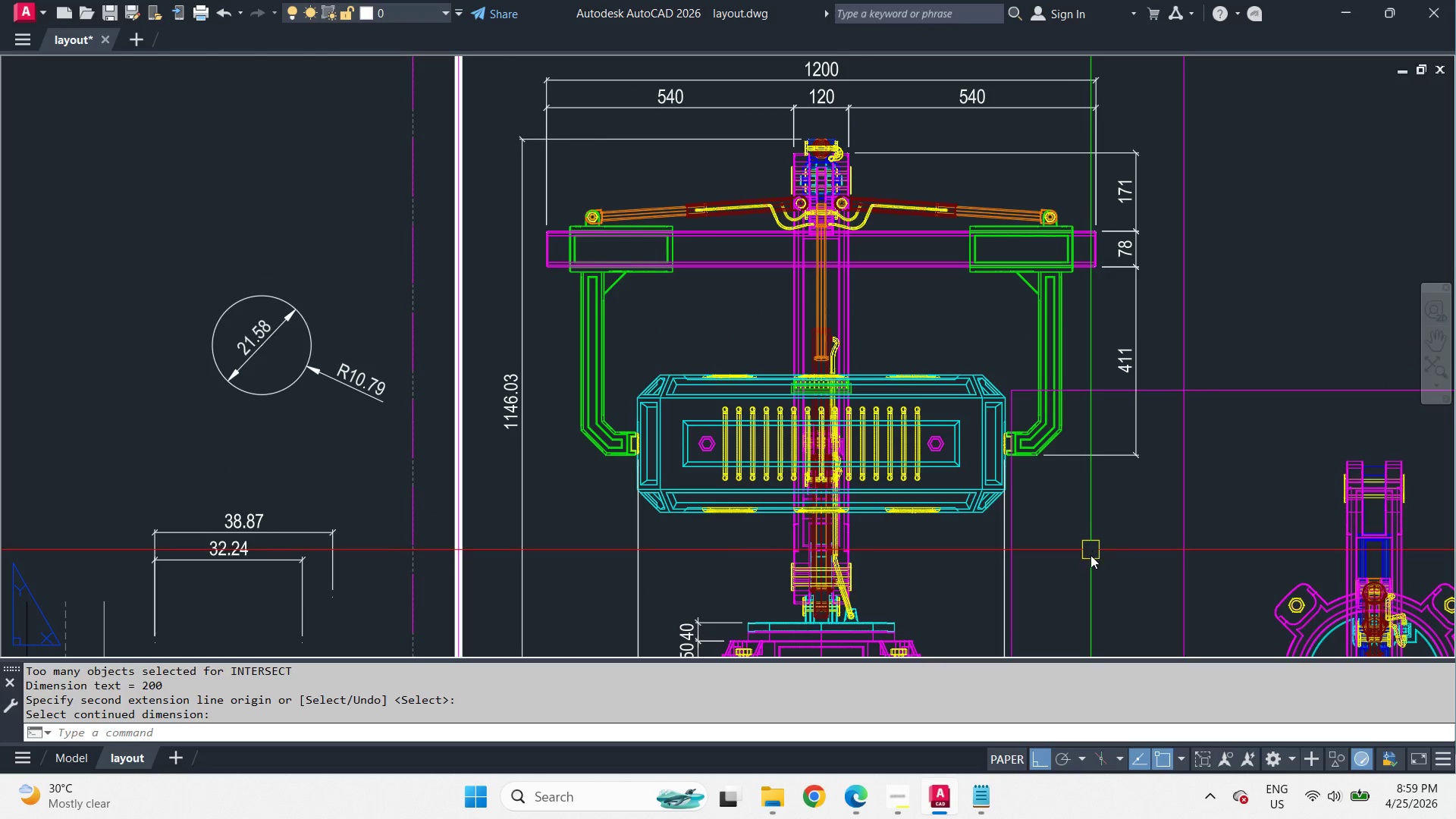 
scroll: coordinate [1053, 334], scroll_direction: down, amount: 6.0
 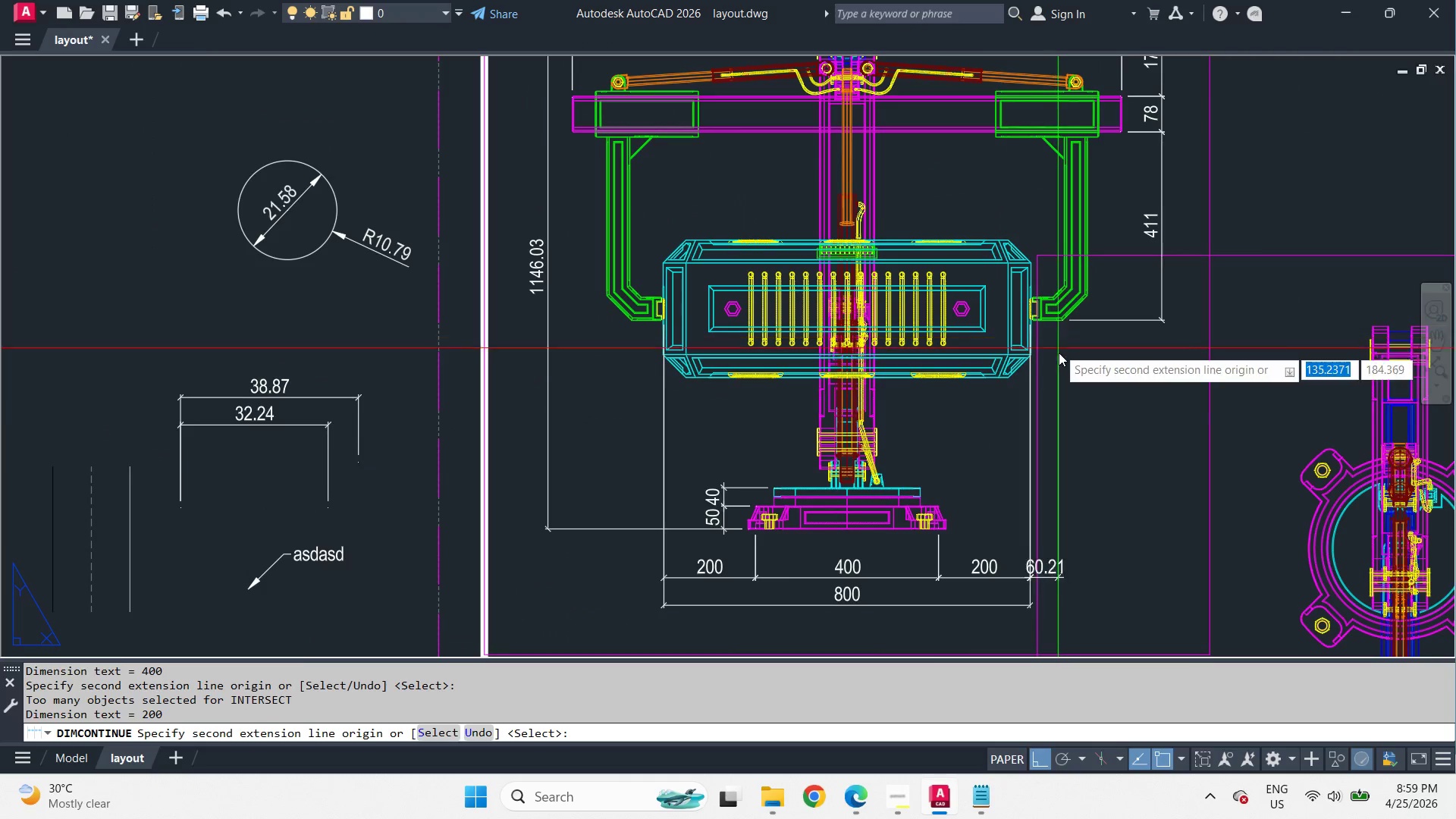 
wait(8.25)
 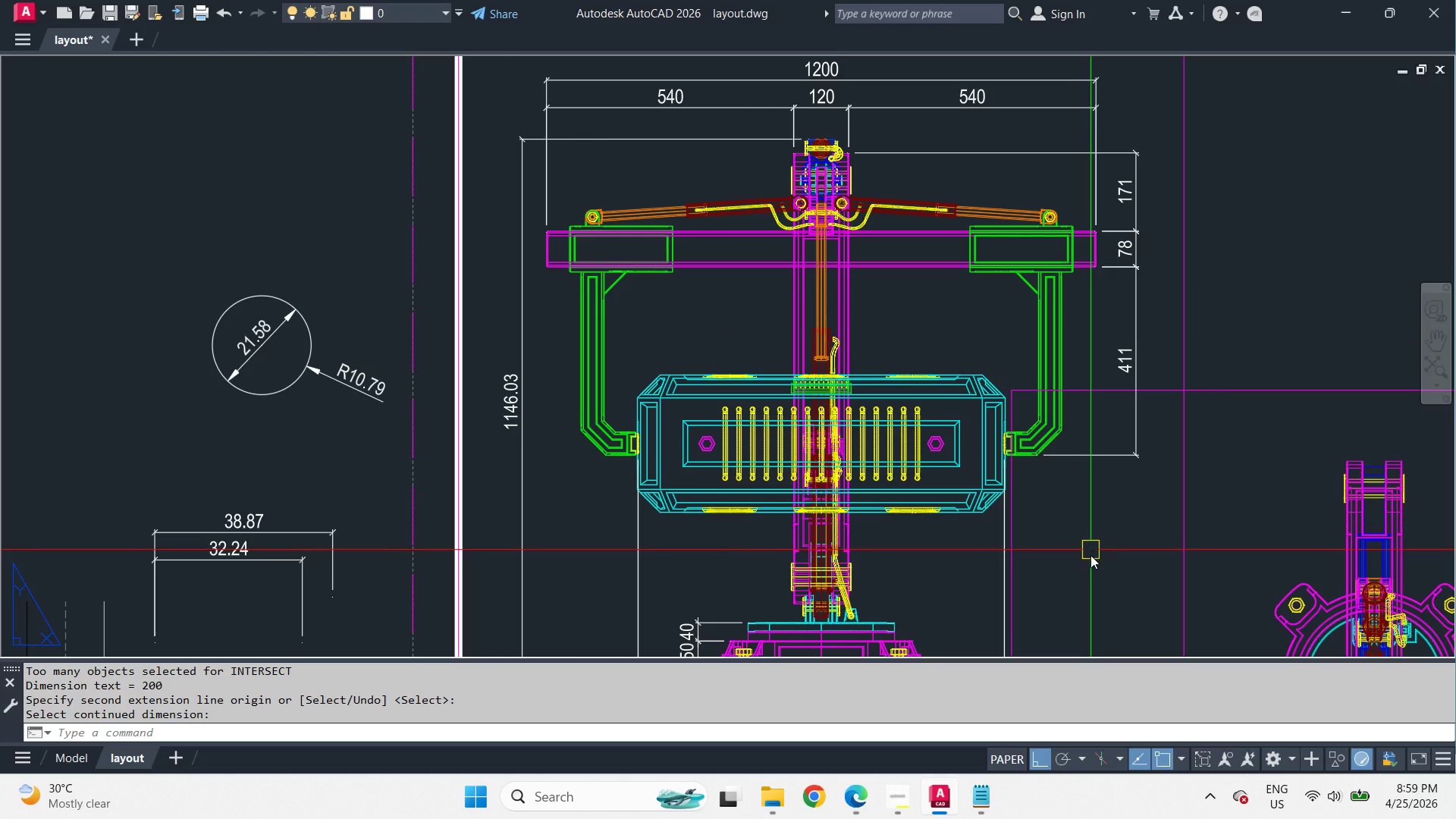 
scroll: coordinate [786, 528], scroll_direction: up, amount: 1.0
 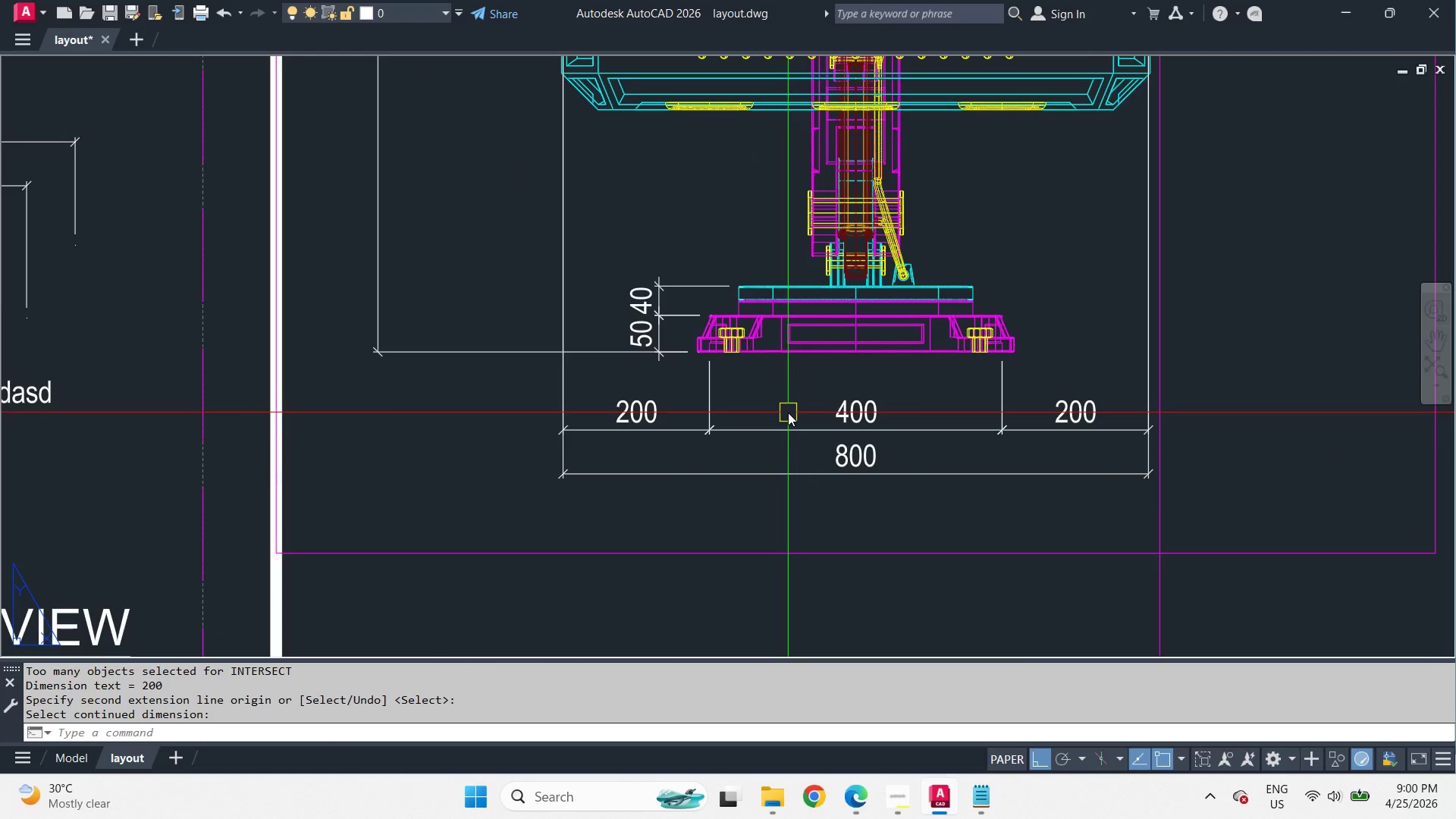 
scroll: coordinate [792, 516], scroll_direction: down, amount: 3.0
 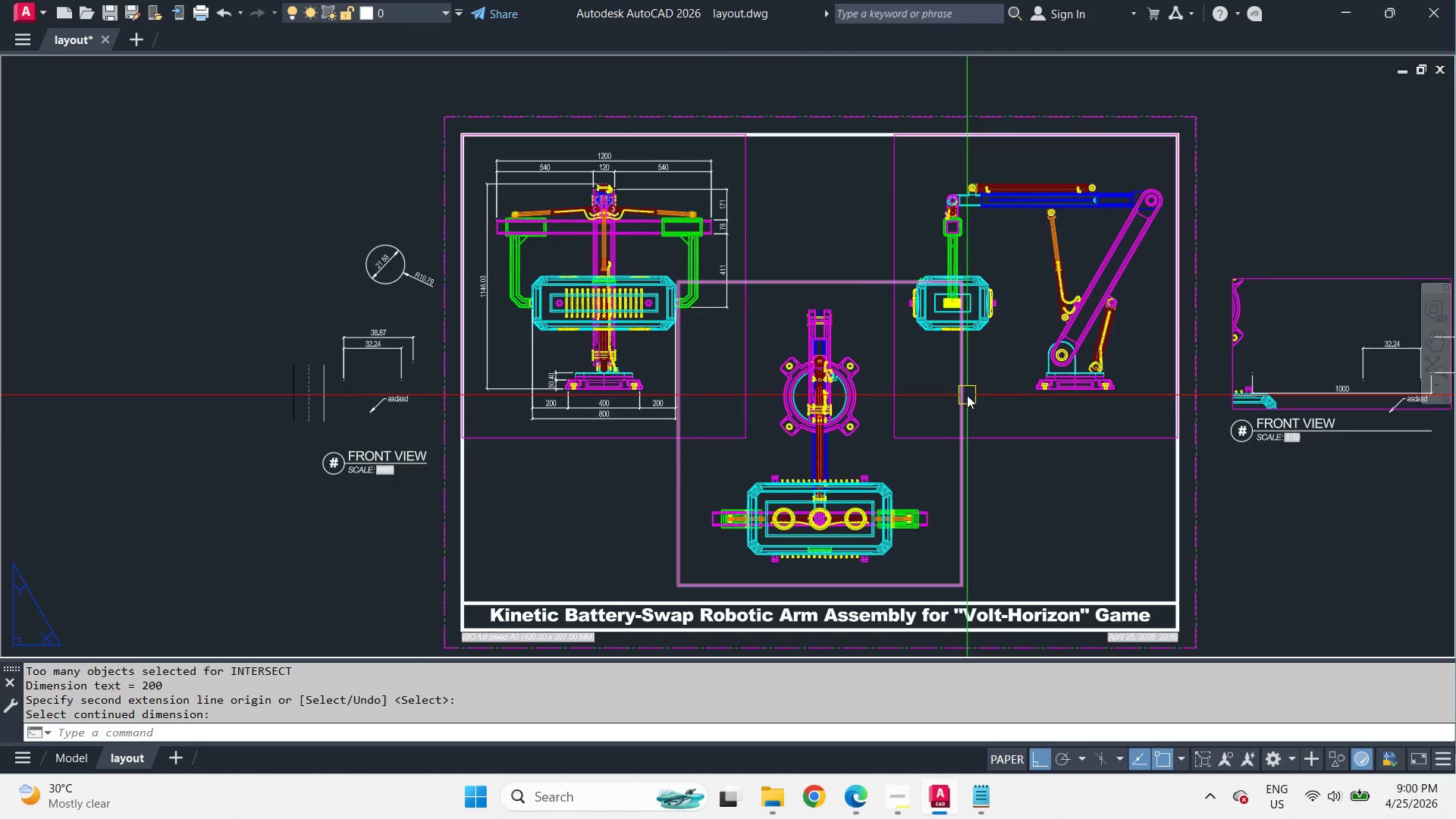 
scroll: coordinate [820, 344], scroll_direction: up, amount: 2.0
 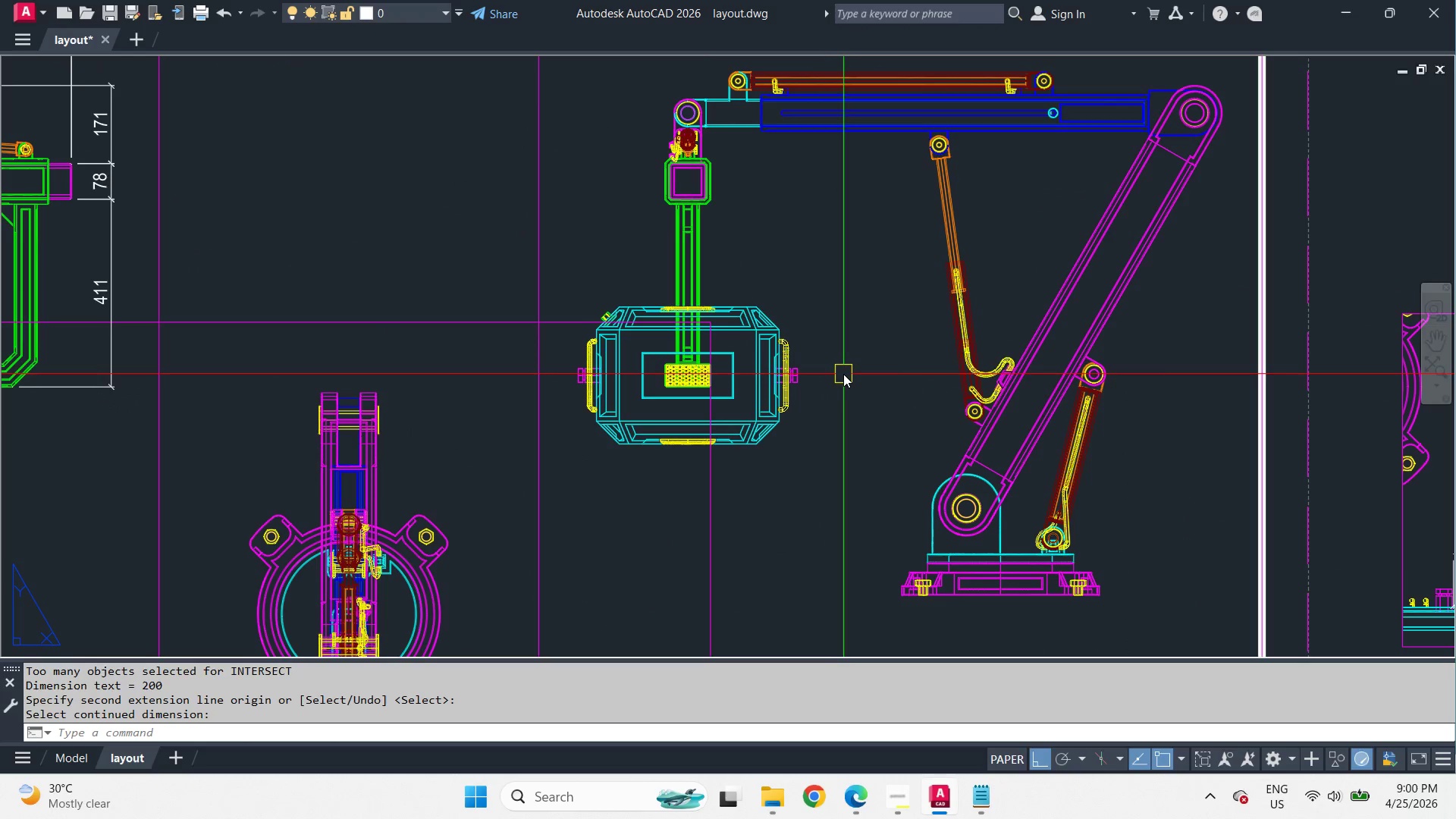 
scroll: coordinate [850, 371], scroll_direction: down, amount: 2.0
 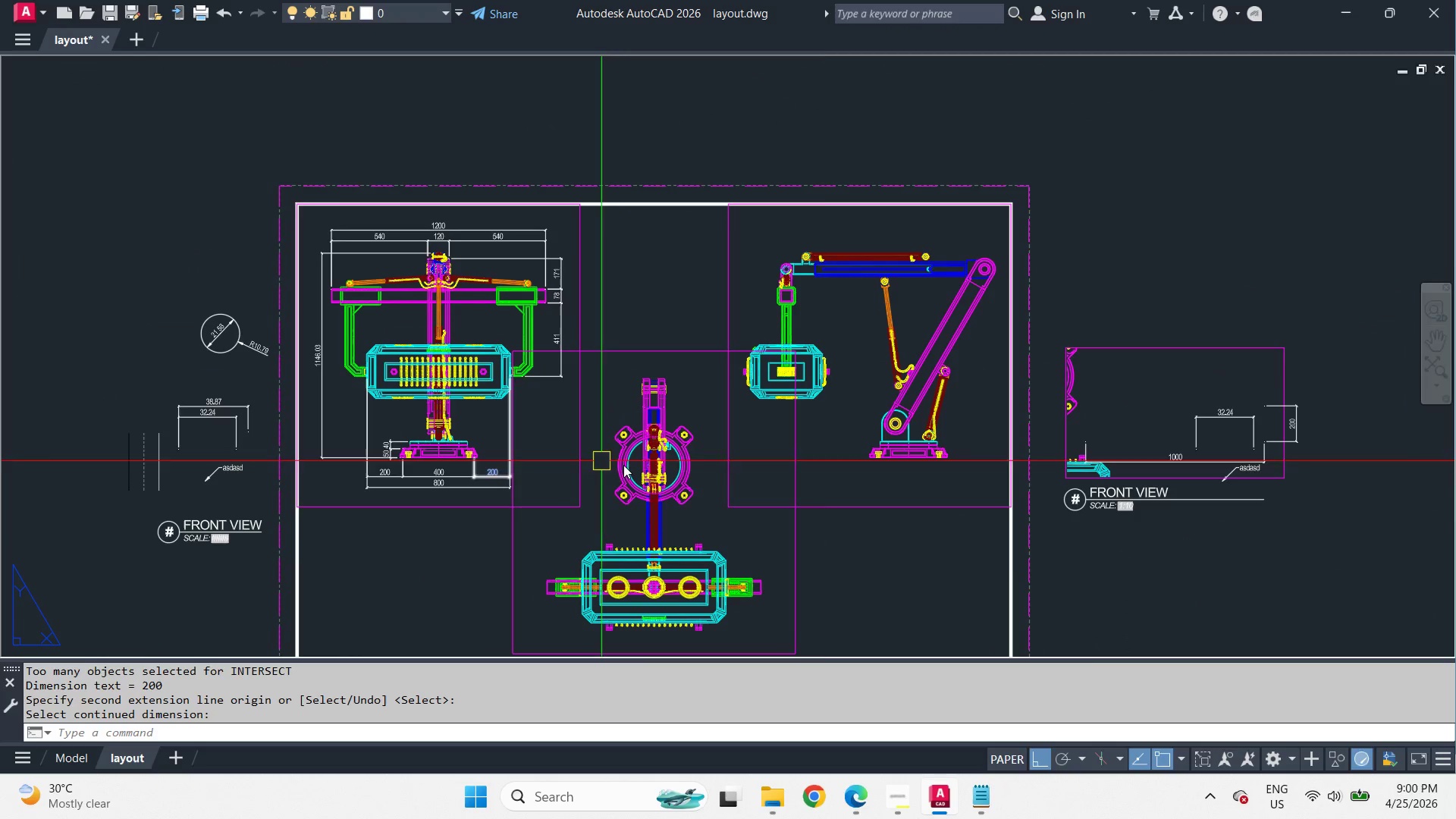 
scroll: coordinate [797, 431], scroll_direction: up, amount: 2.0
 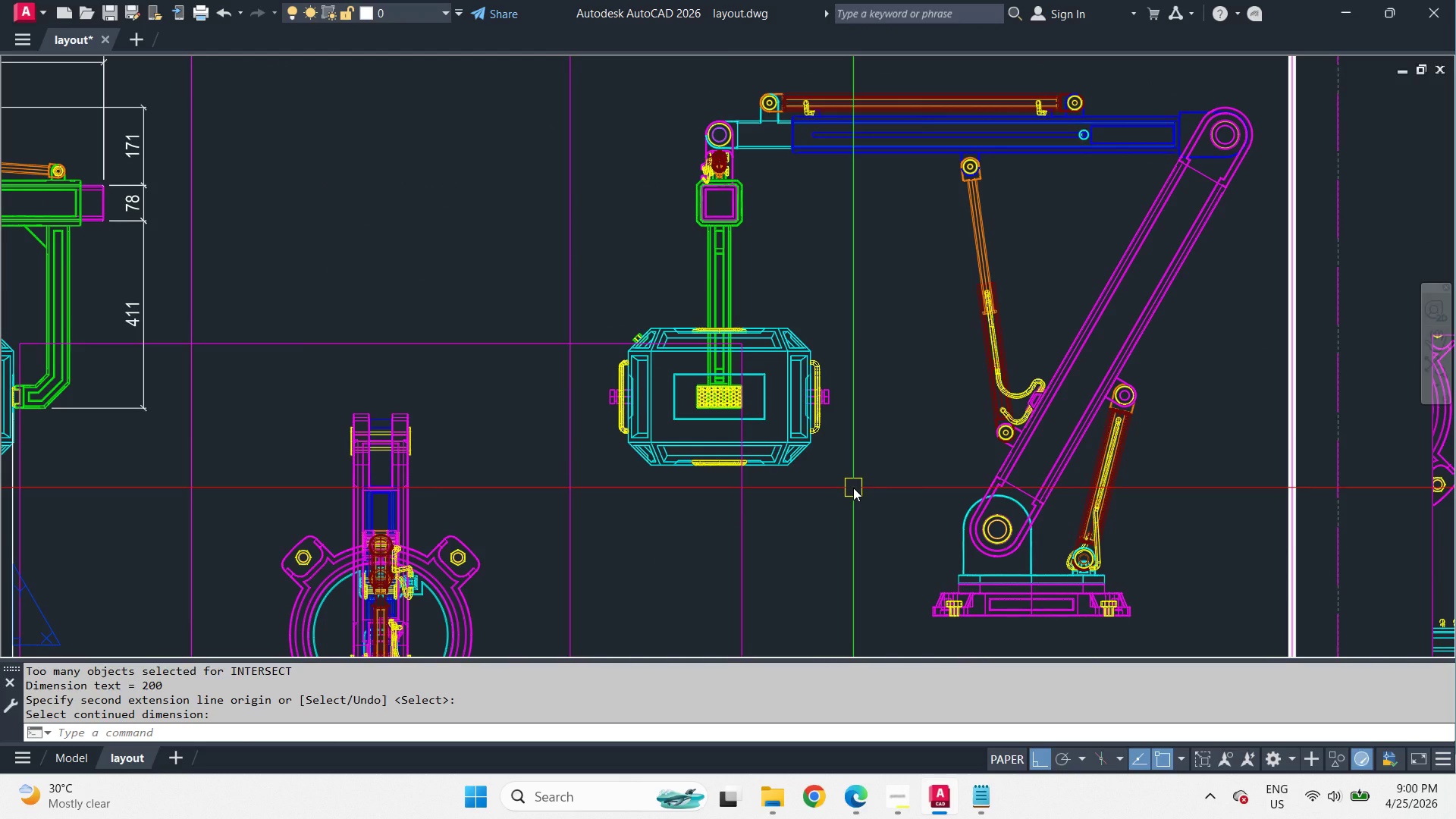 
wait(7.16)
 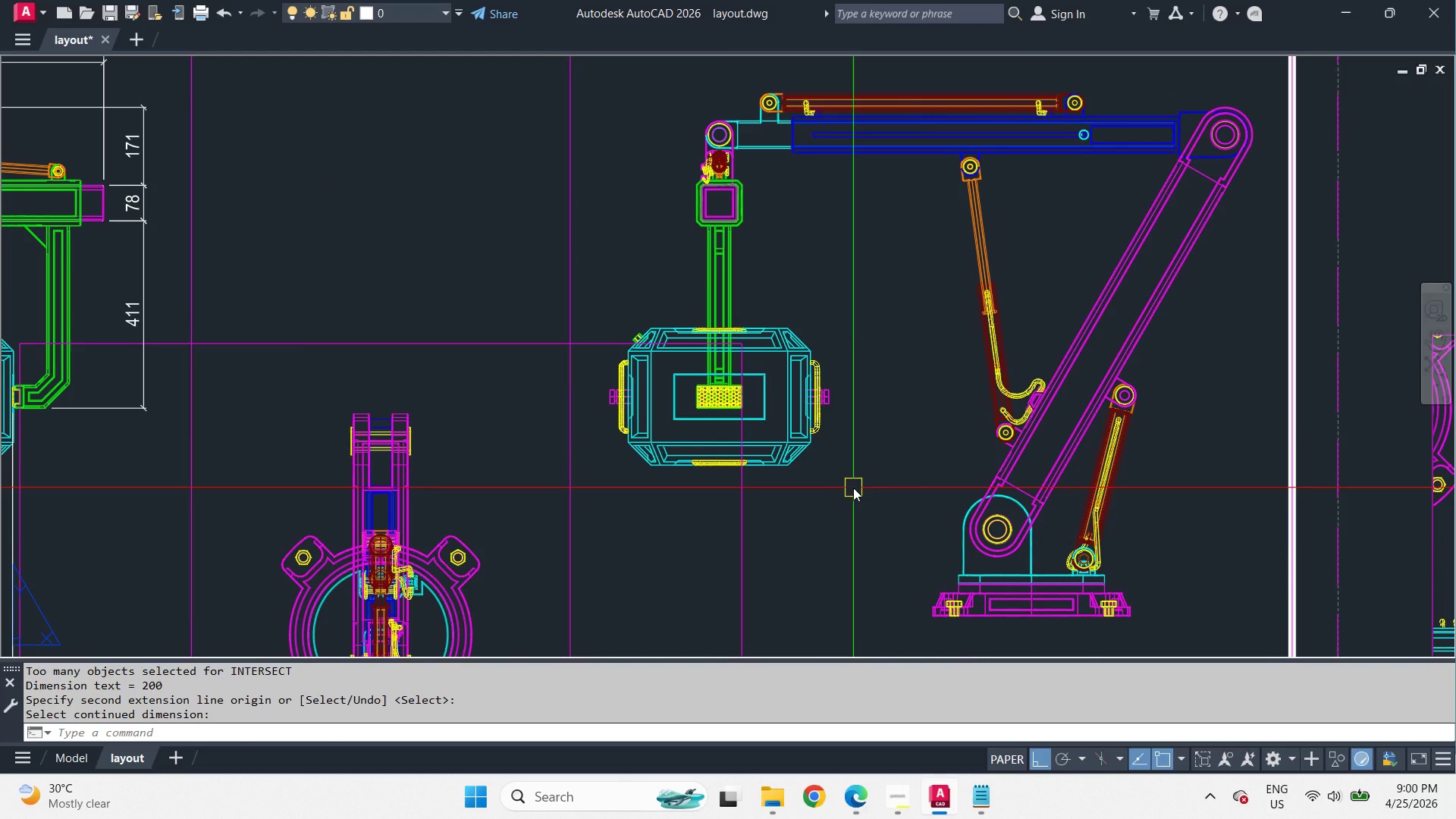 
scroll: coordinate [828, 306], scroll_direction: up, amount: 1.0
 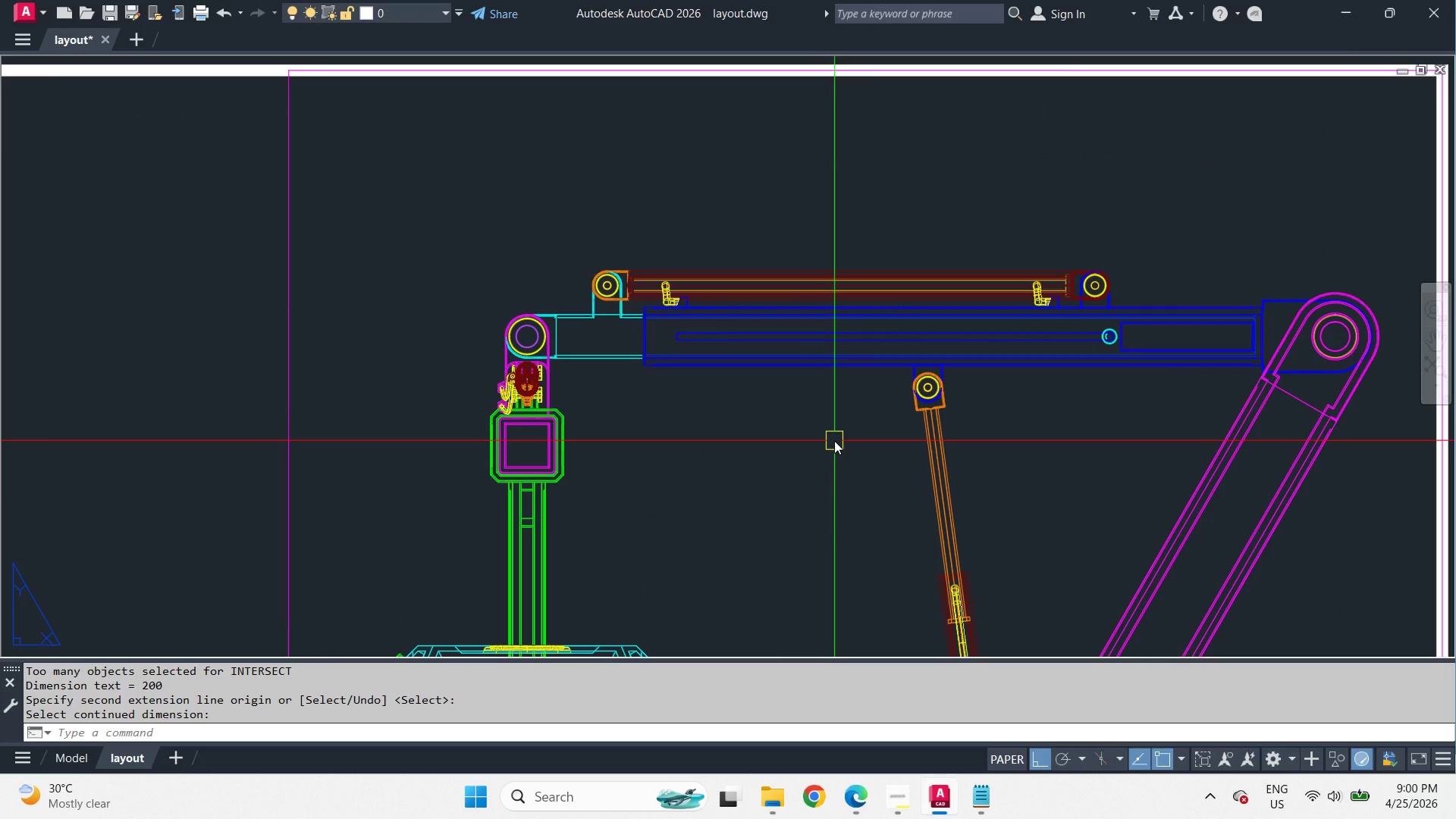 
type(dil)
 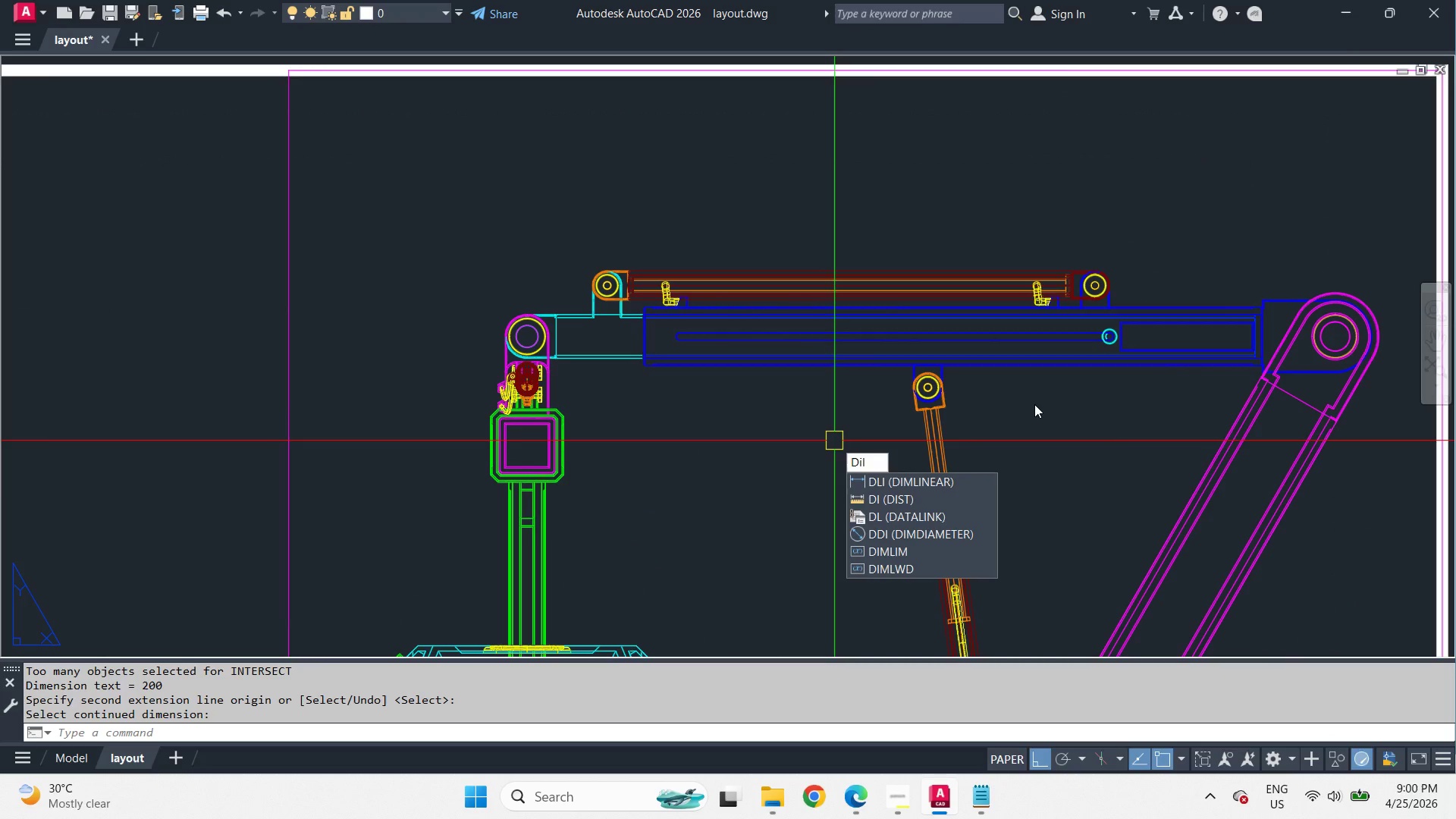 
key(Escape)
 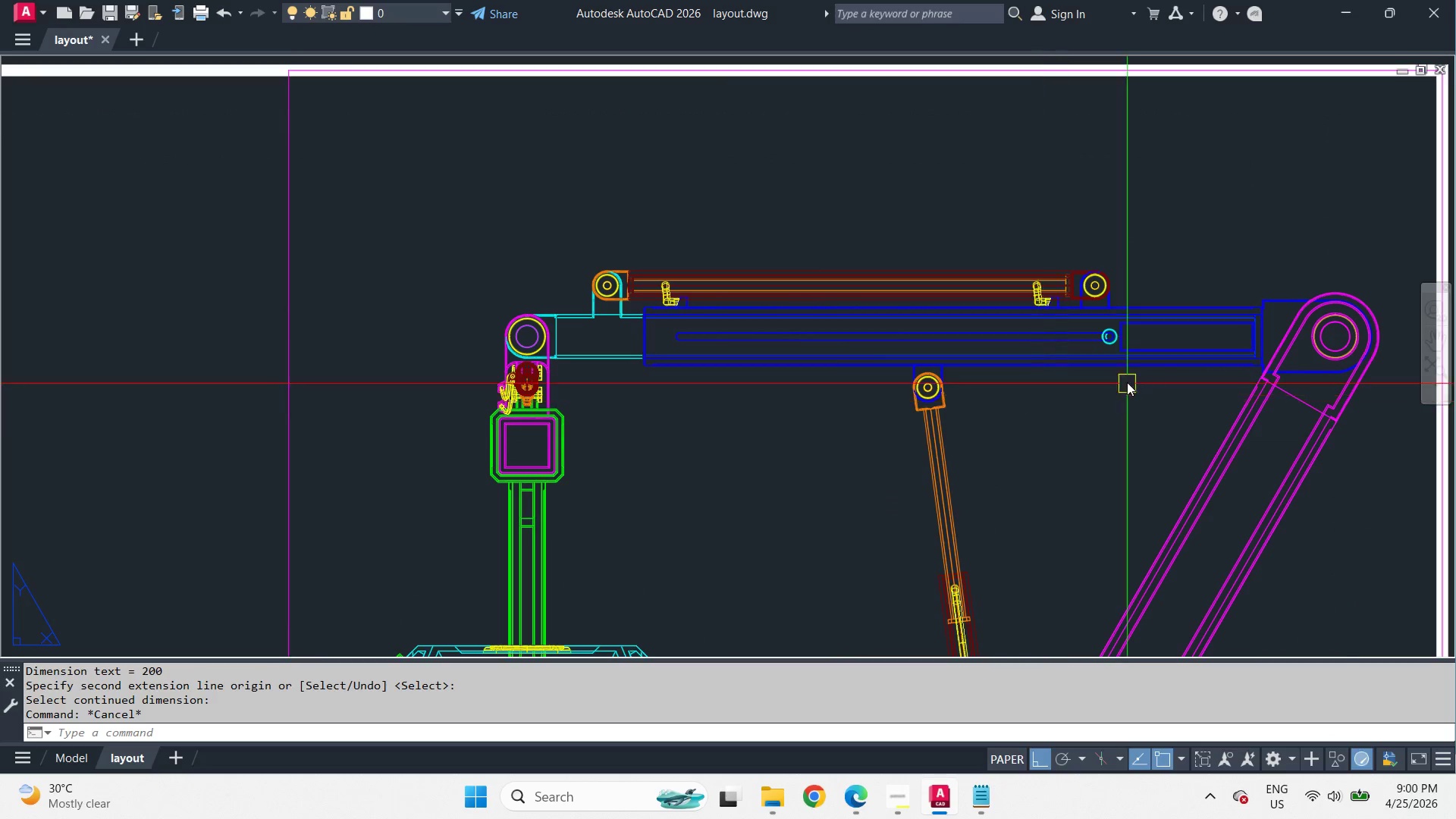 
type(dli)
 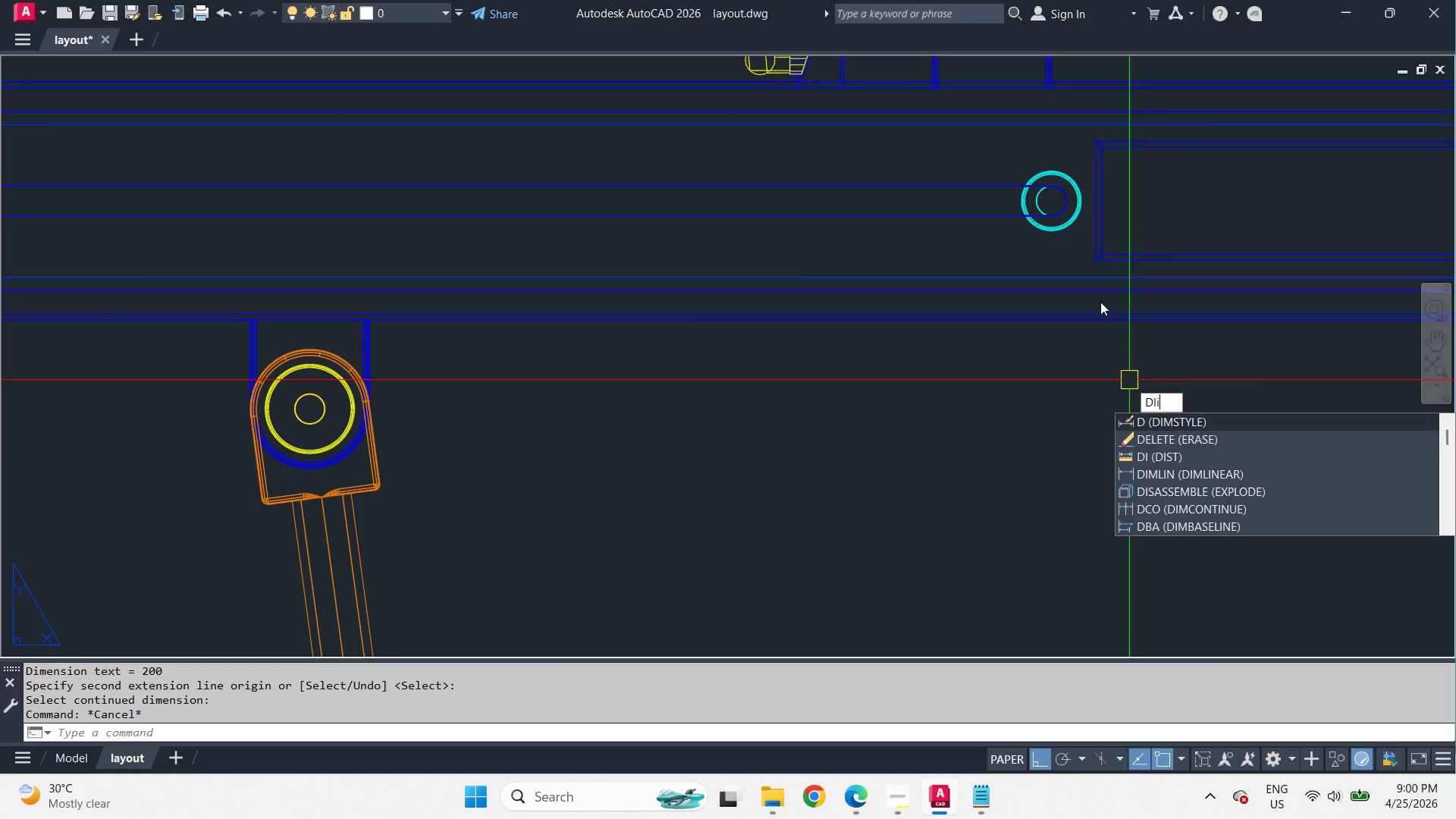 
scroll: coordinate [1127, 378], scroll_direction: up, amount: 3.0
 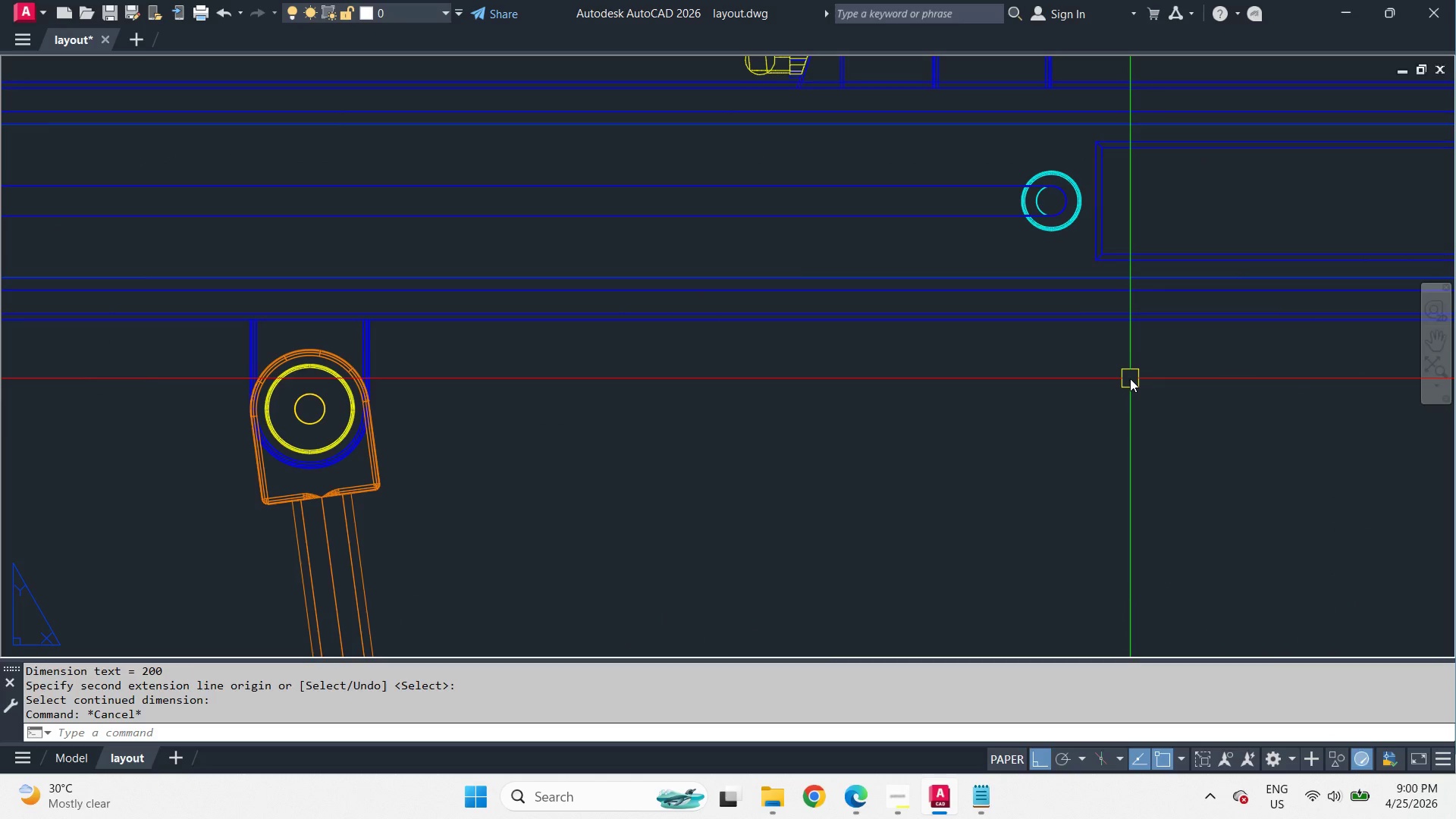 
key(Space)
 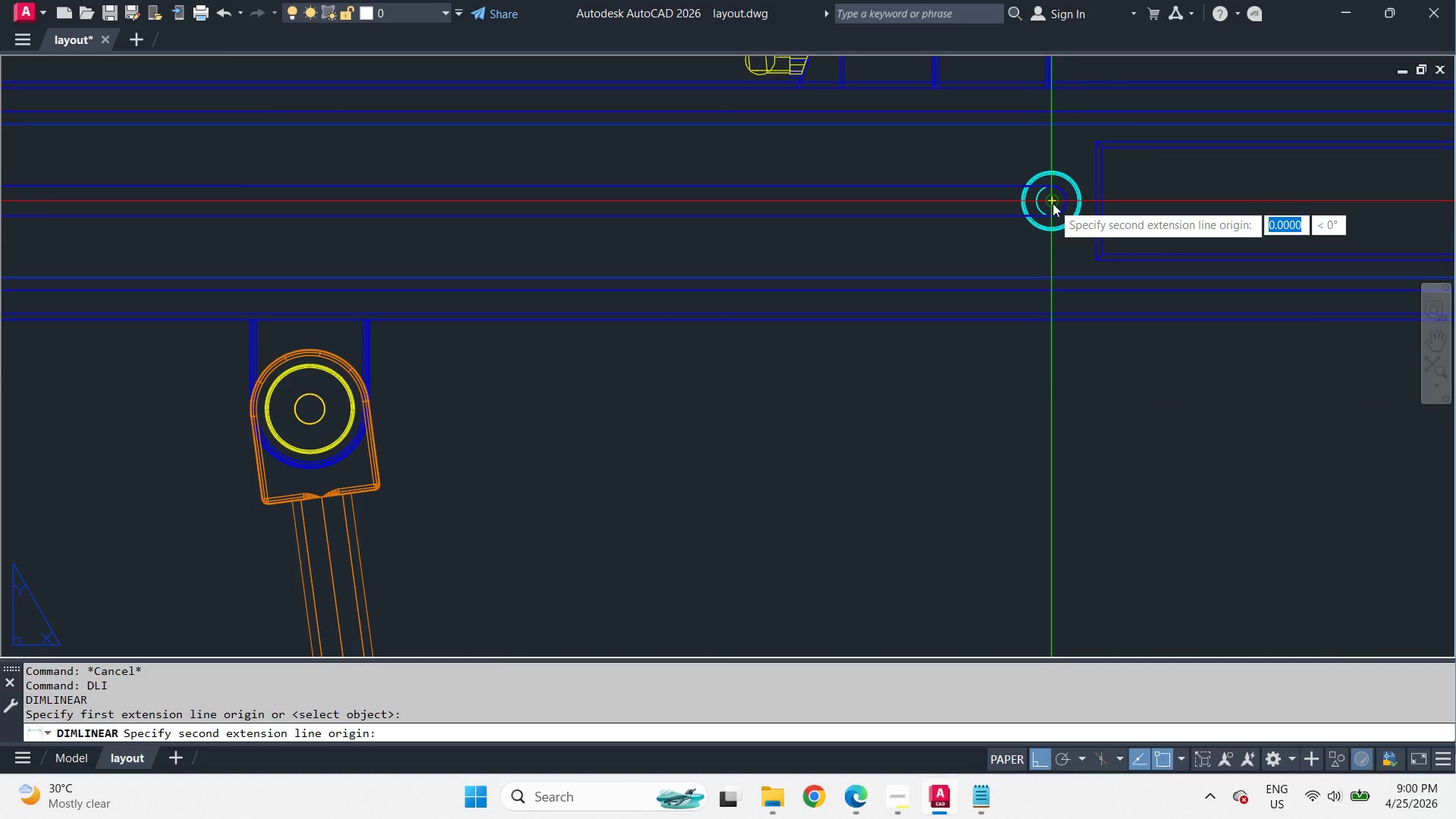 
scroll: coordinate [1176, 265], scroll_direction: down, amount: 2.0
 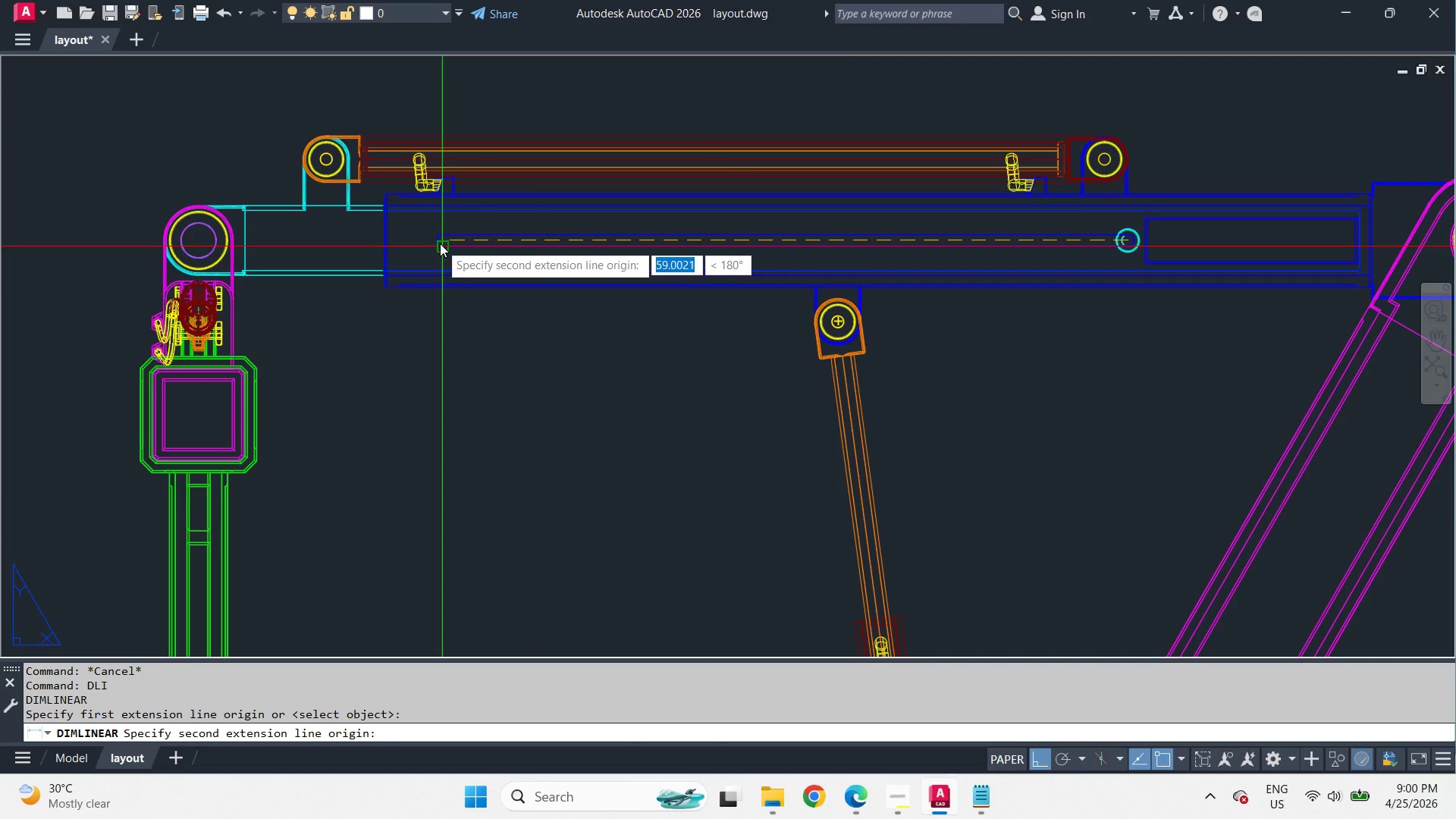 
type(cen )
 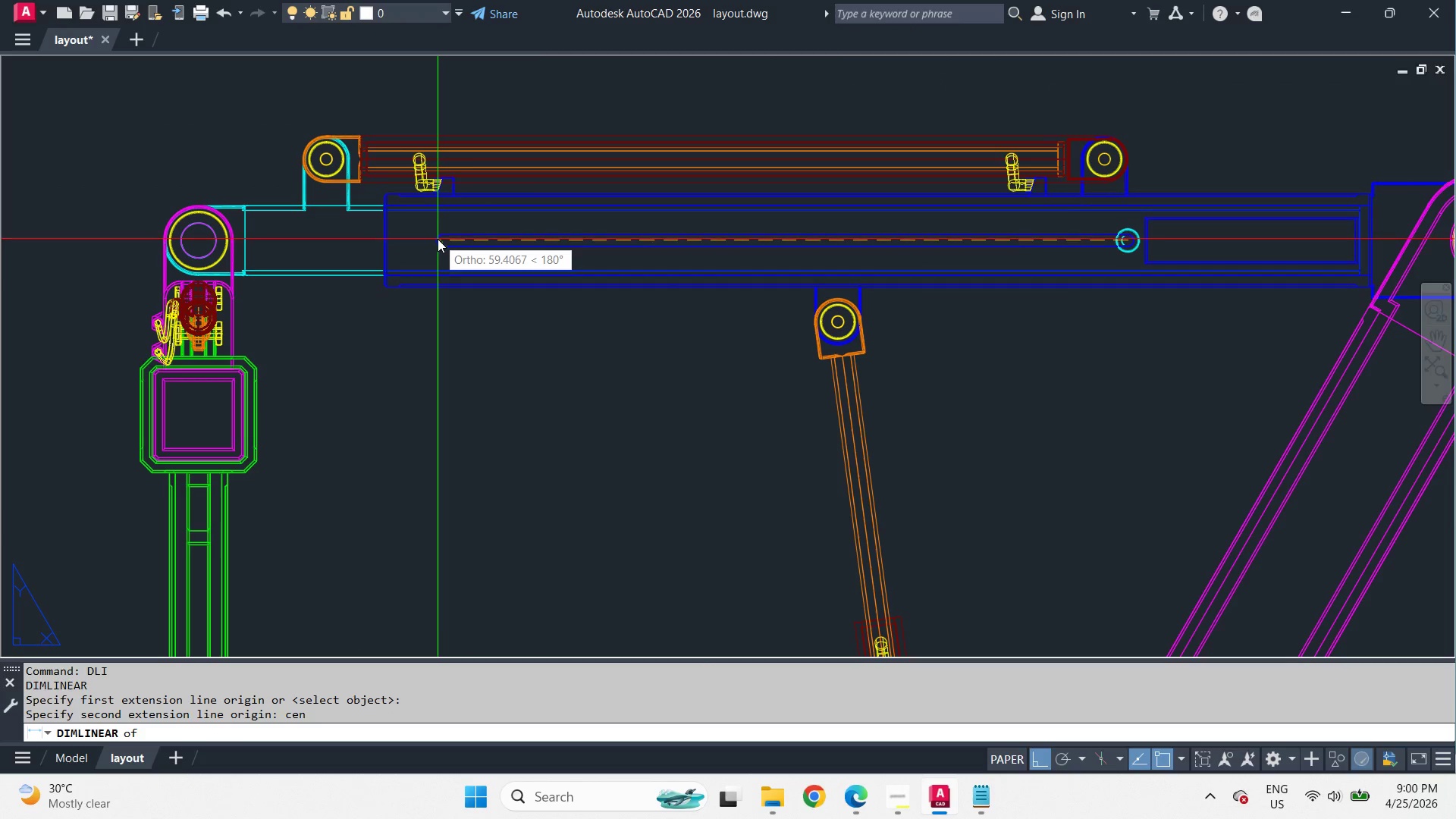 
scroll: coordinate [438, 243], scroll_direction: up, amount: 1.0
 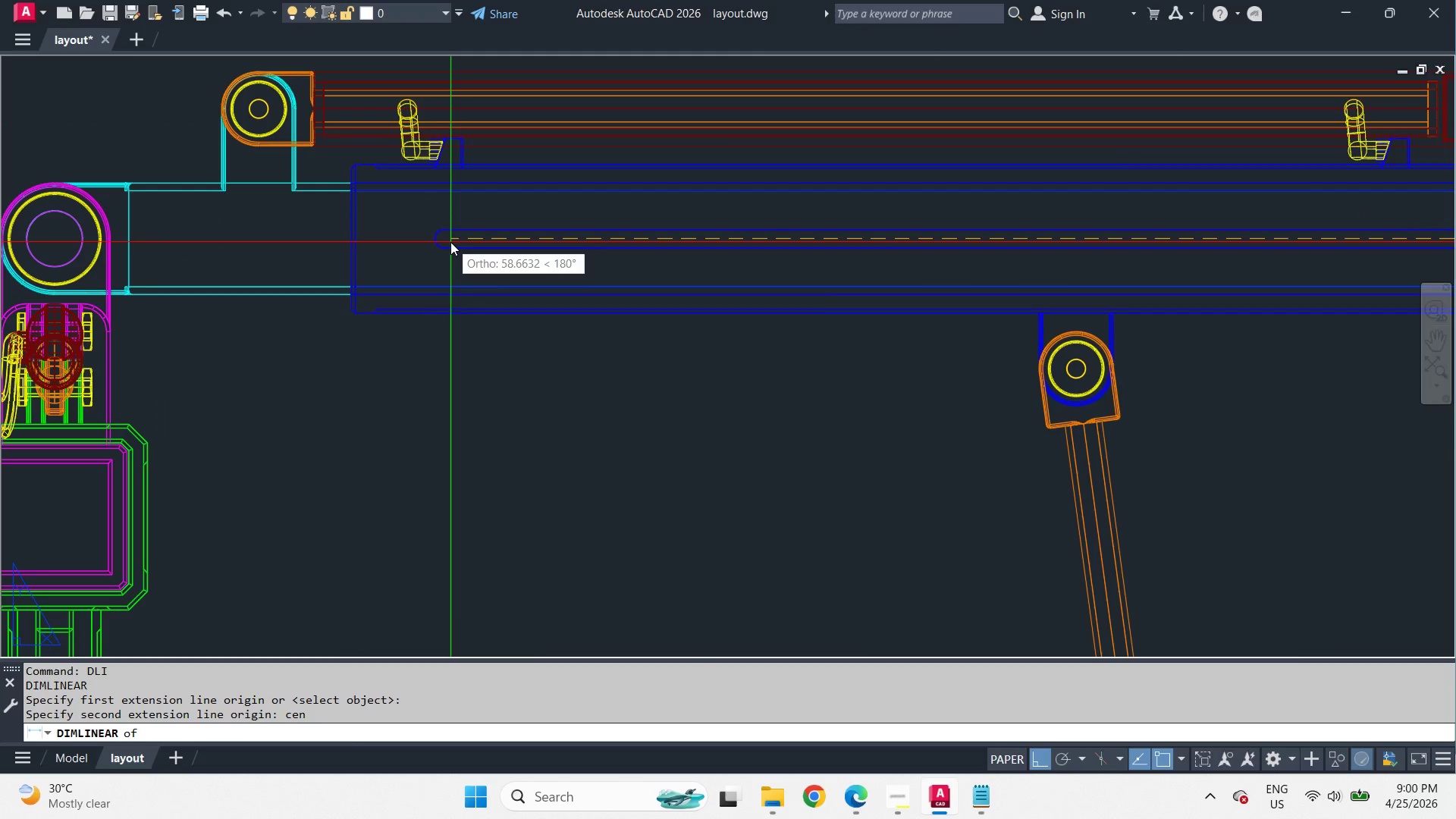 
type(end)
 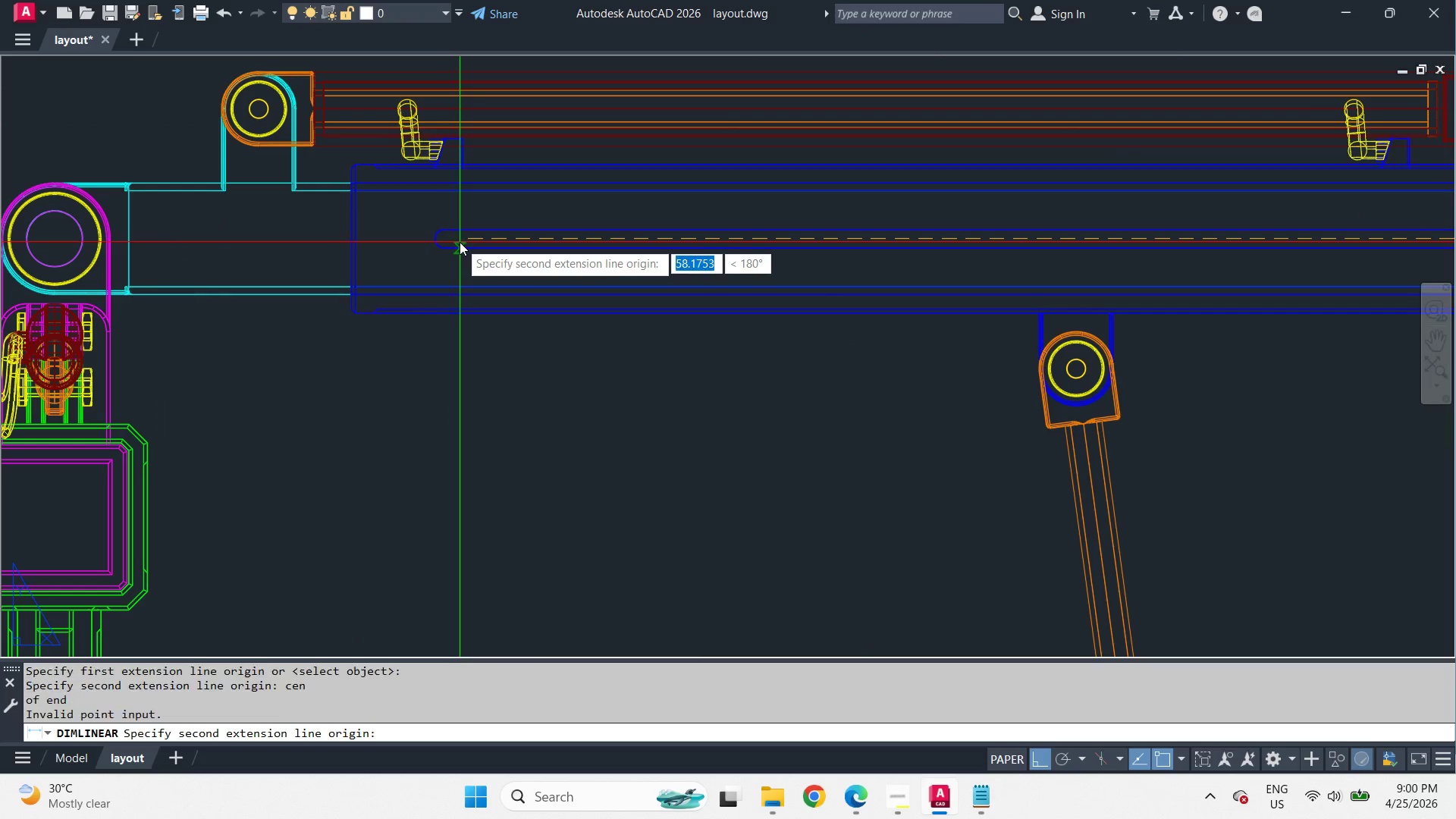 
key(Space)
 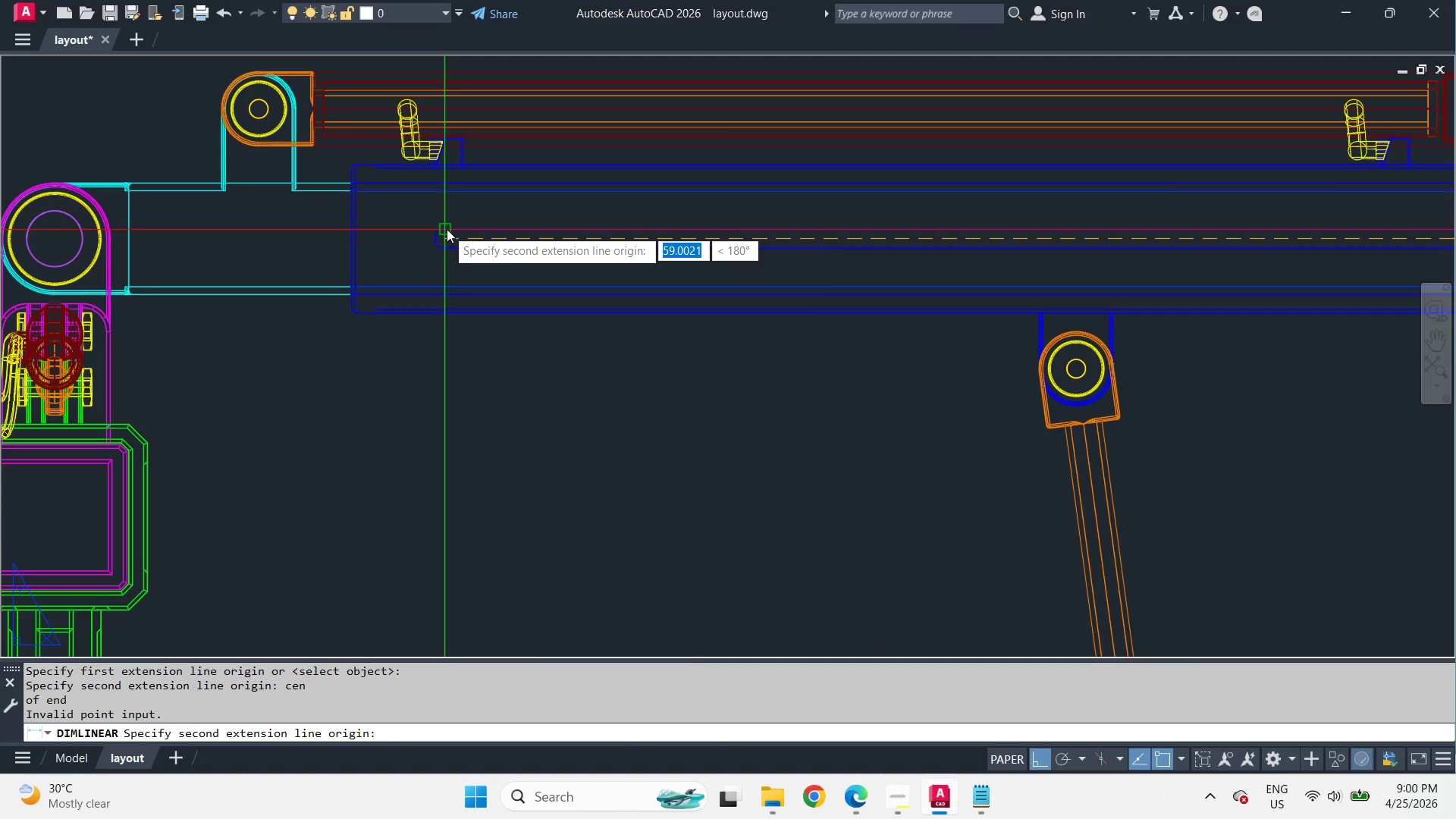 
left_click_drag(start_coordinate=[447, 229], to_coordinate=[450, 240])
 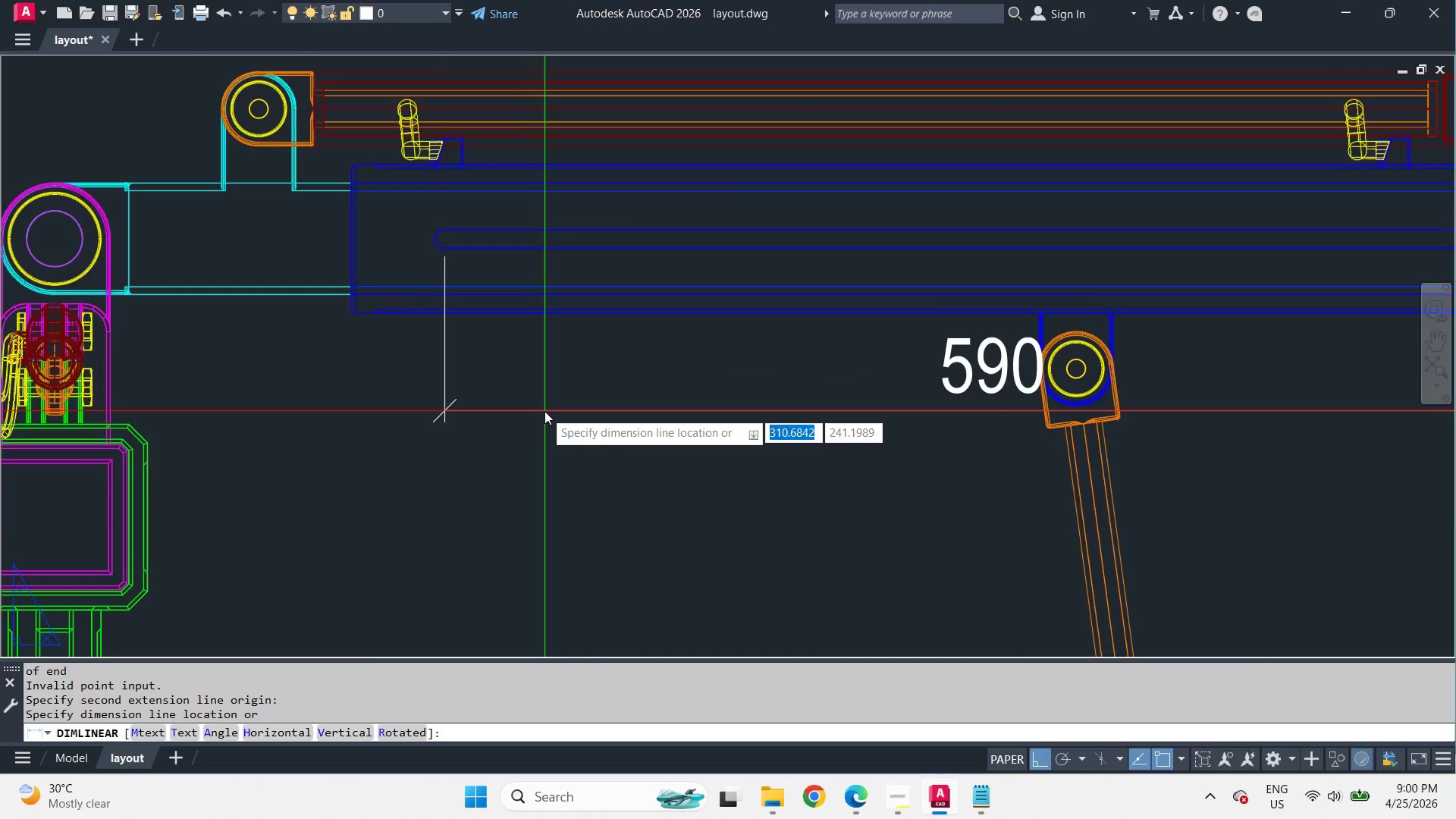 
scroll: coordinate [940, 228], scroll_direction: down, amount: 3.0
 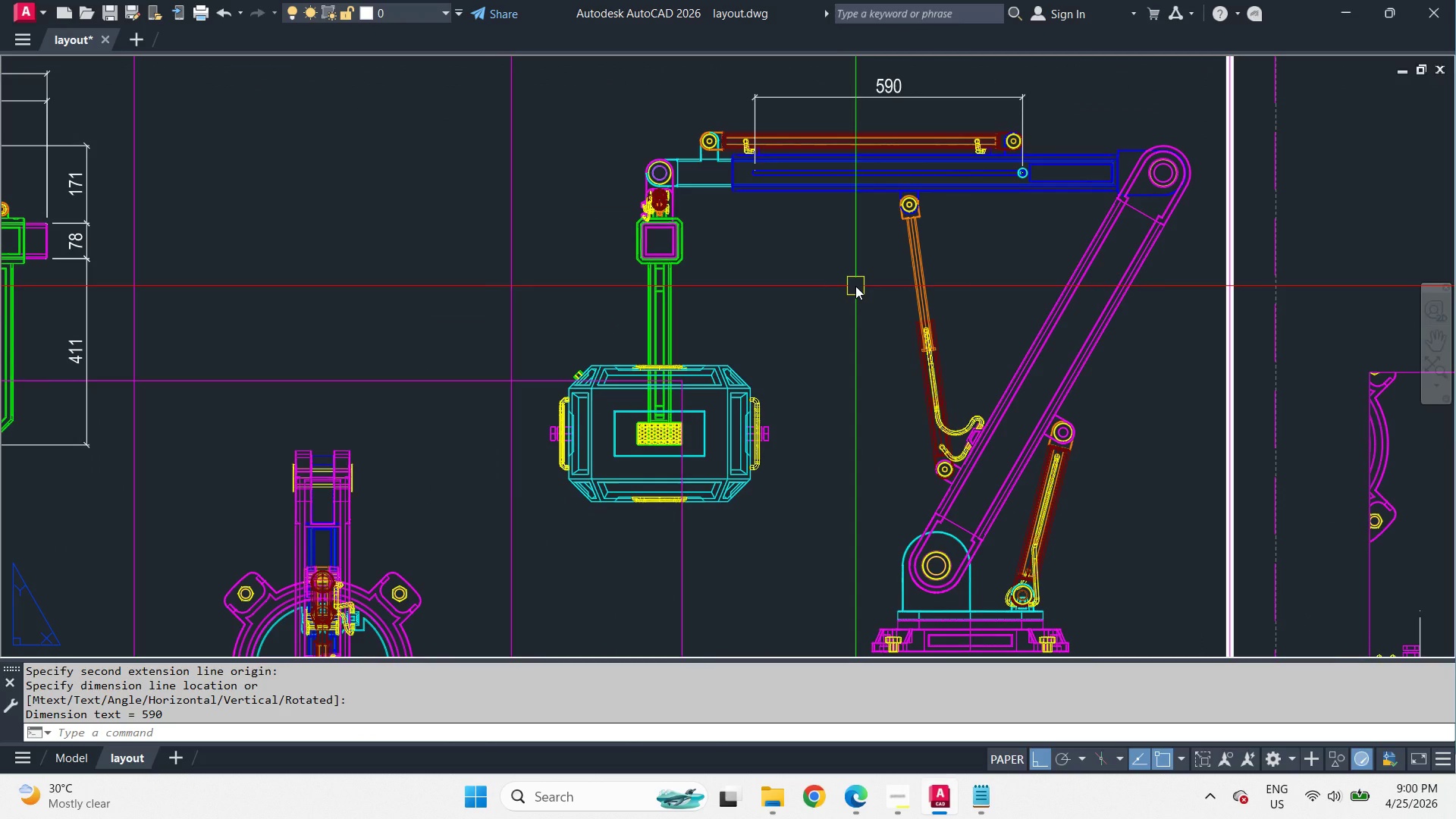 
left_click([846, 207])
 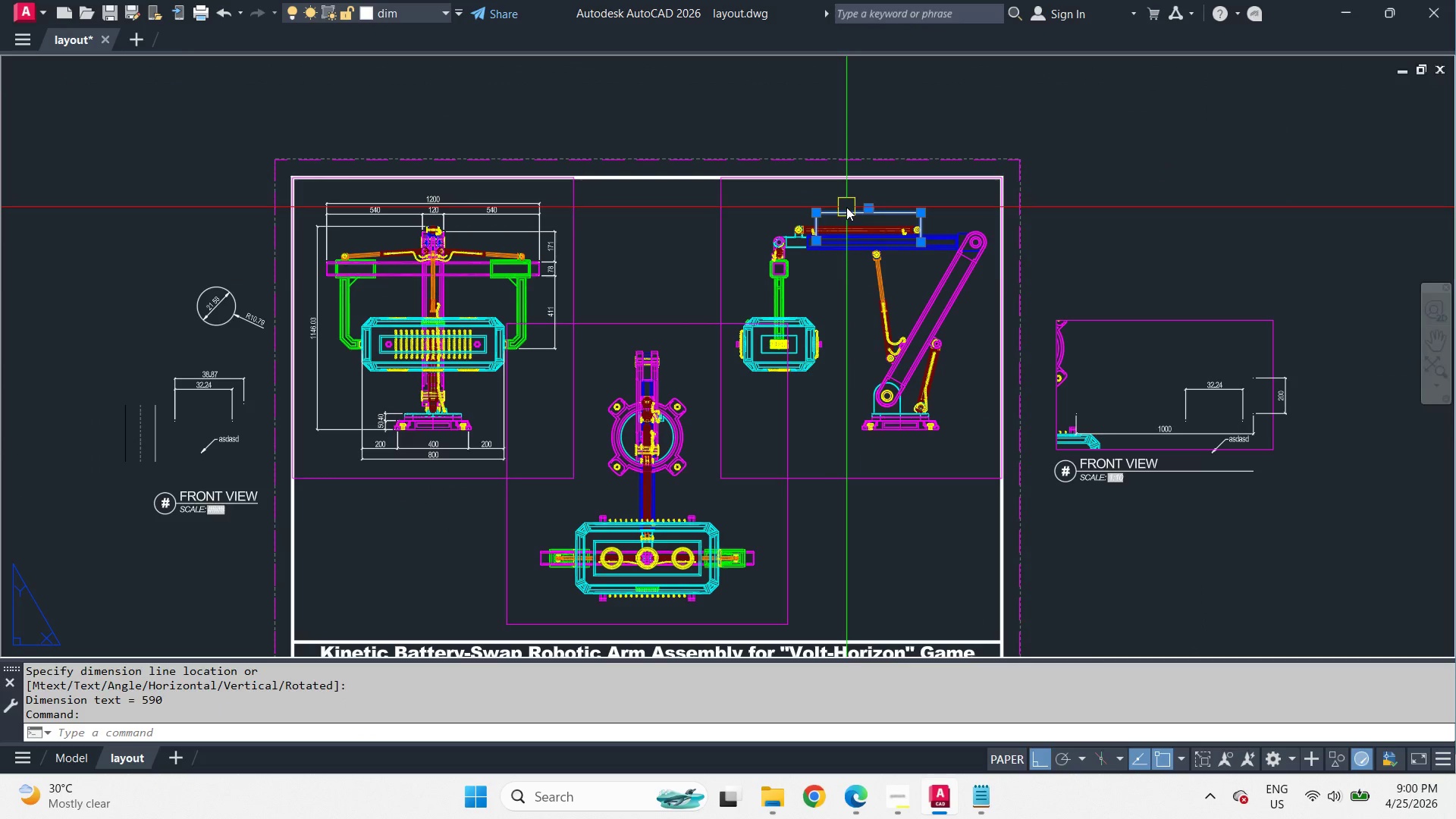 
key(E)
 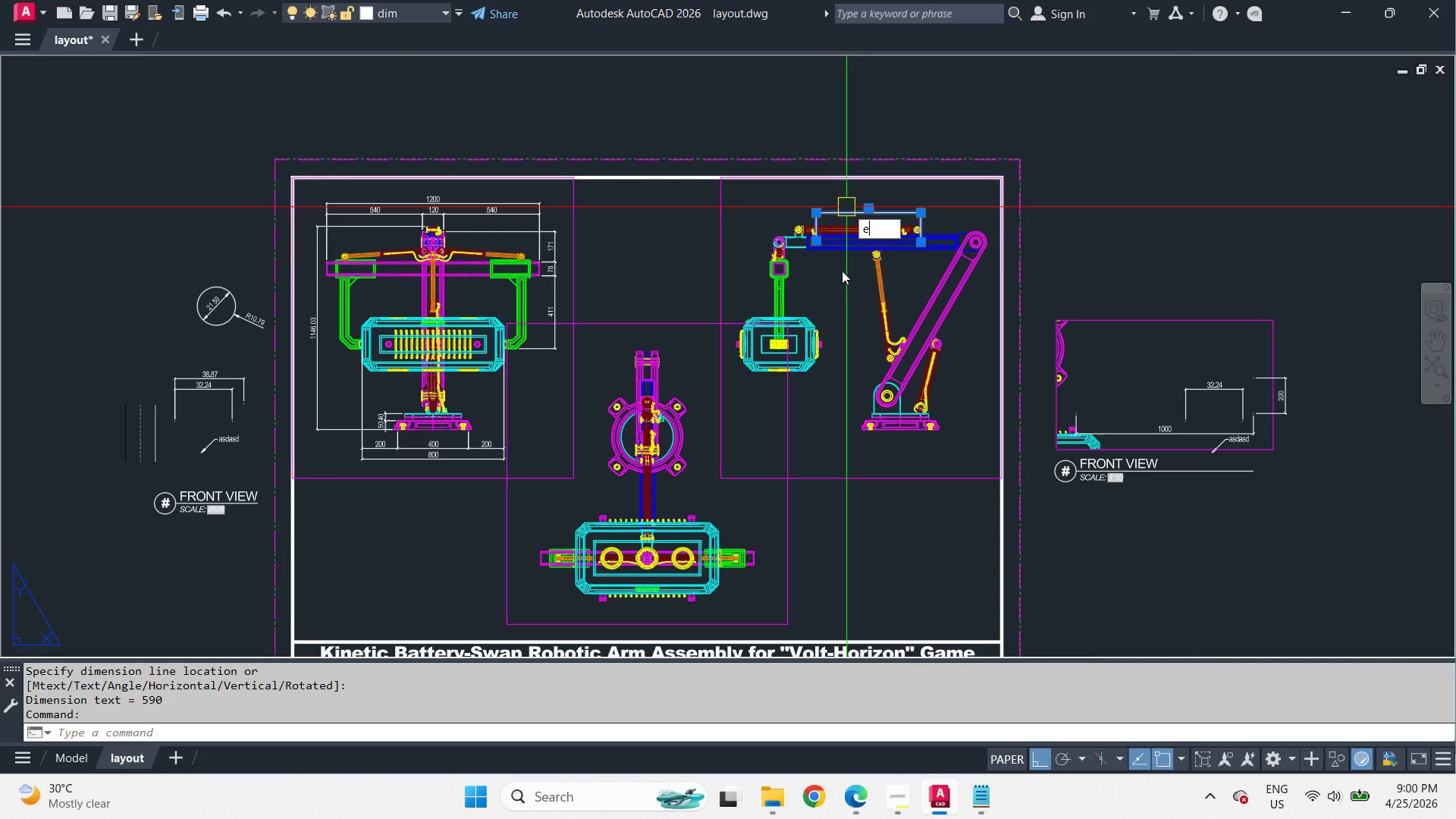 
scroll: coordinate [855, 287], scroll_direction: down, amount: 2.0
 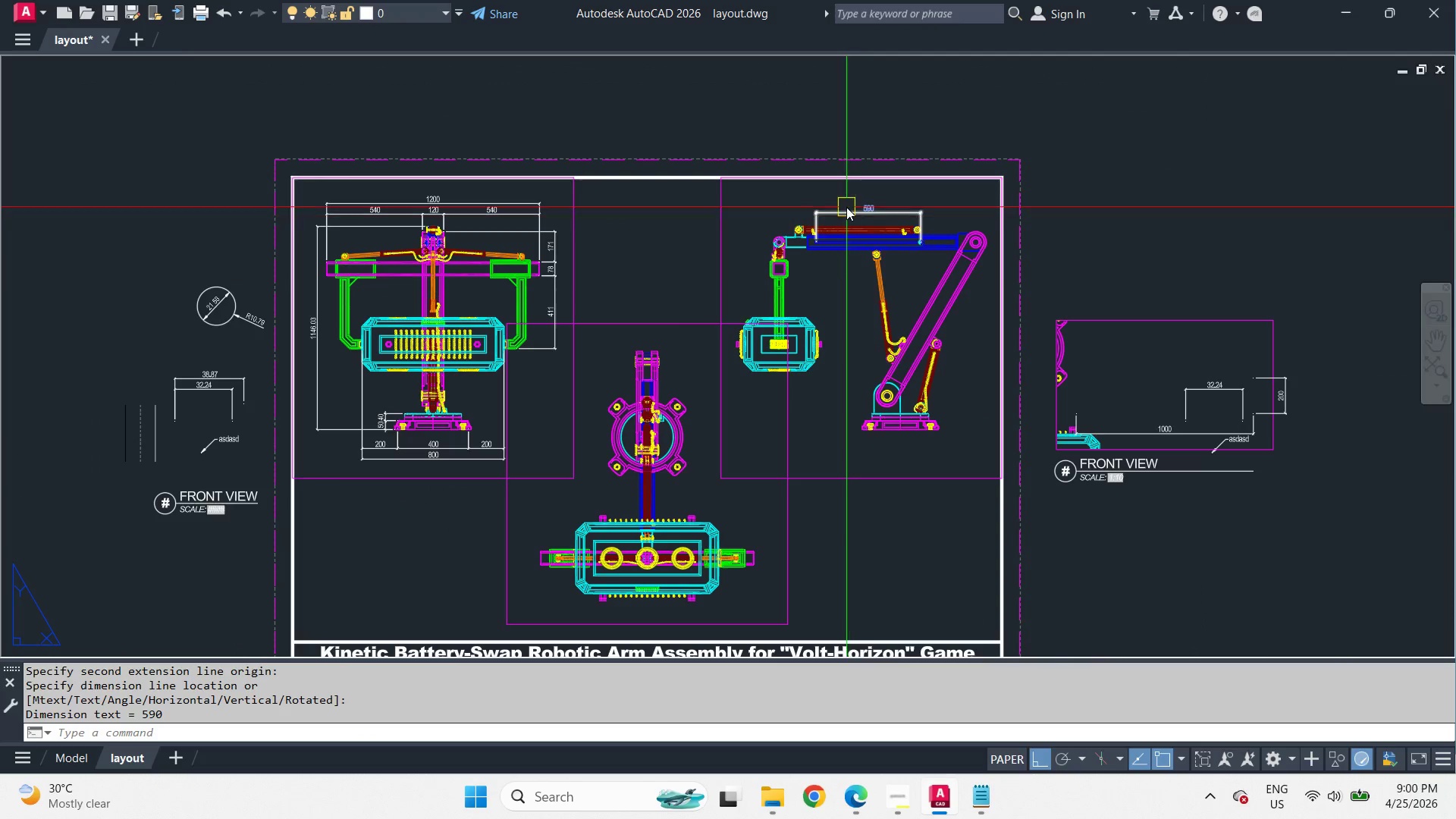 
key(Space)
 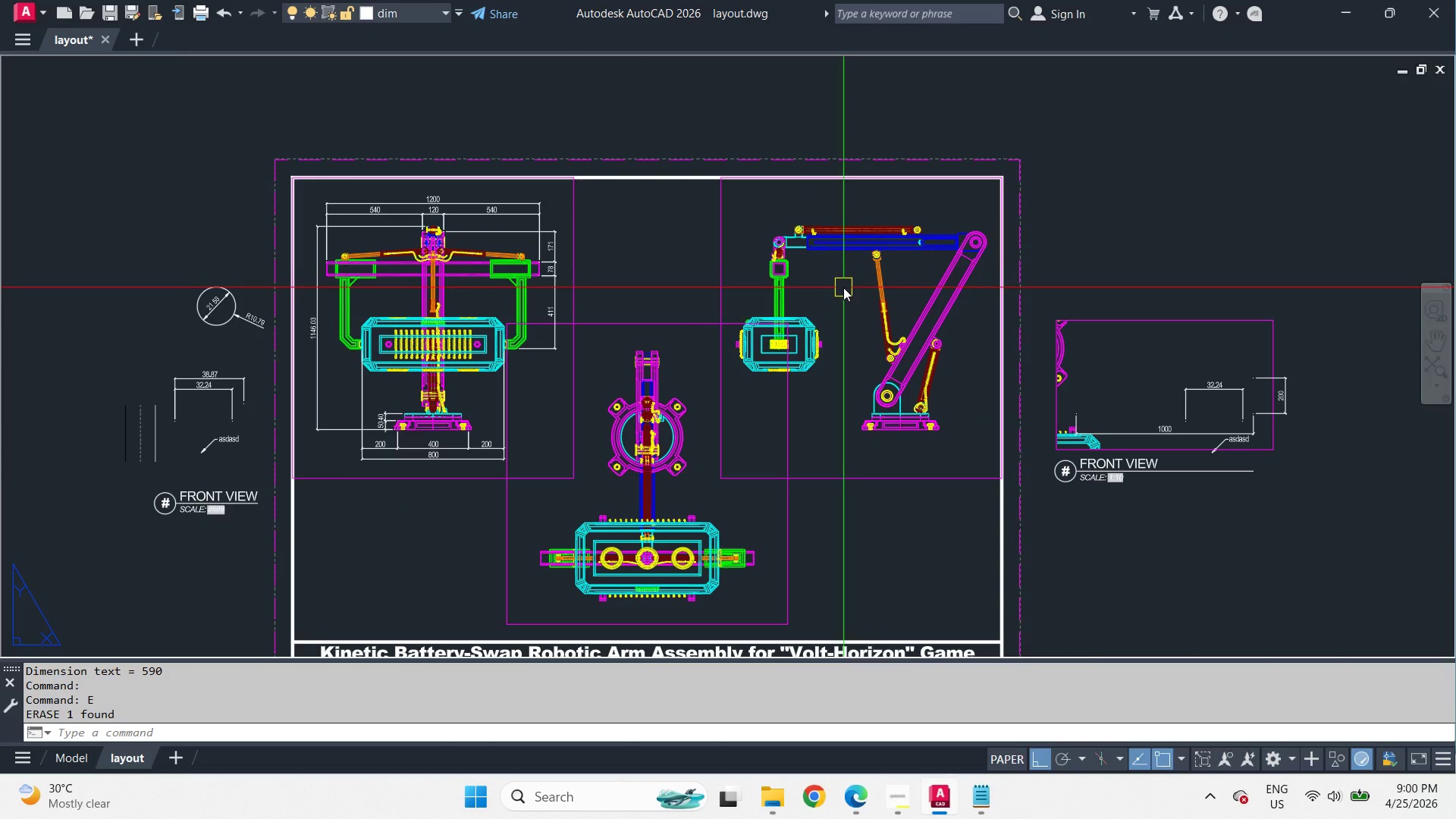 
scroll: coordinate [843, 287], scroll_direction: up, amount: 2.0
 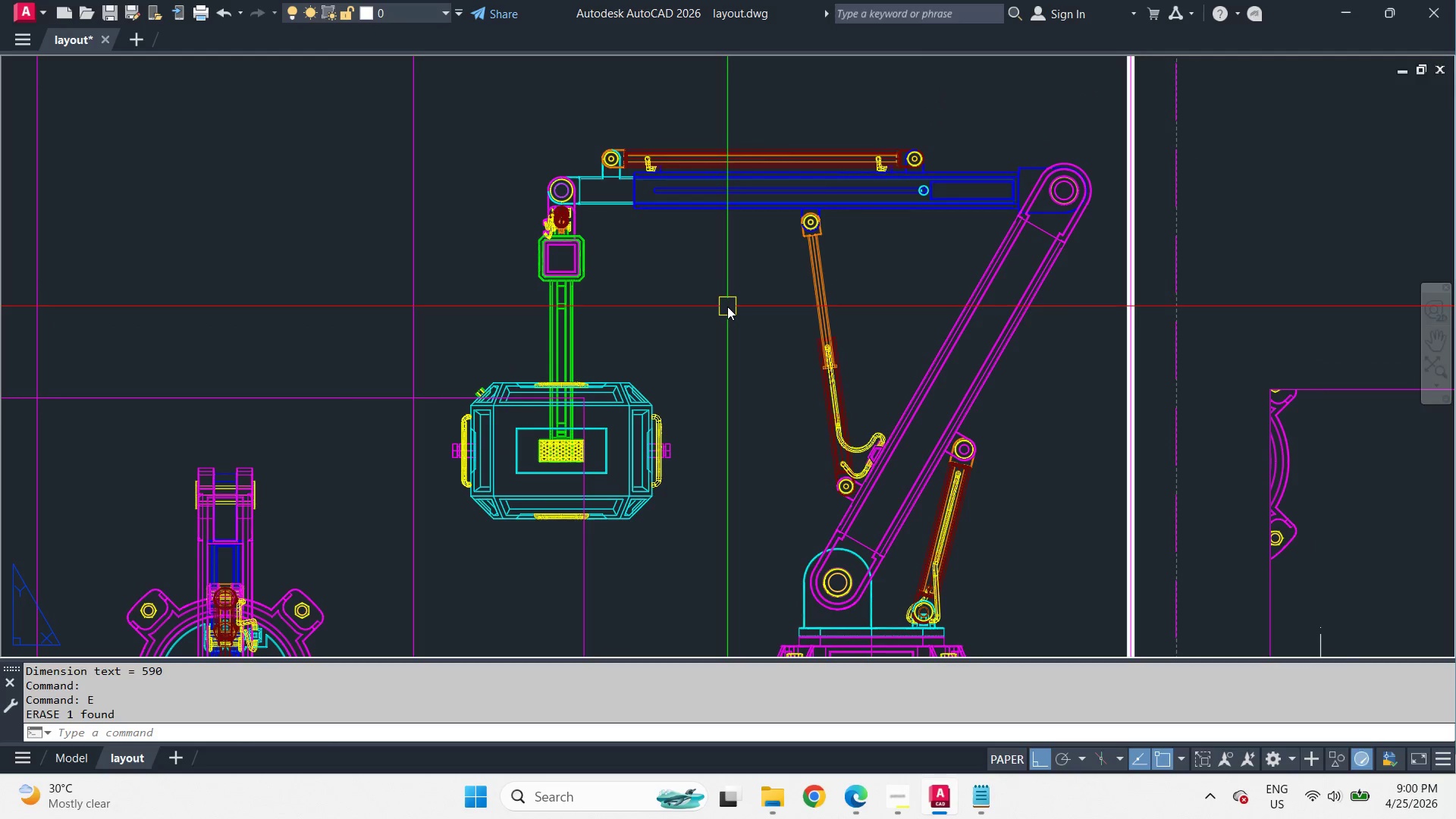 
type(dli )
 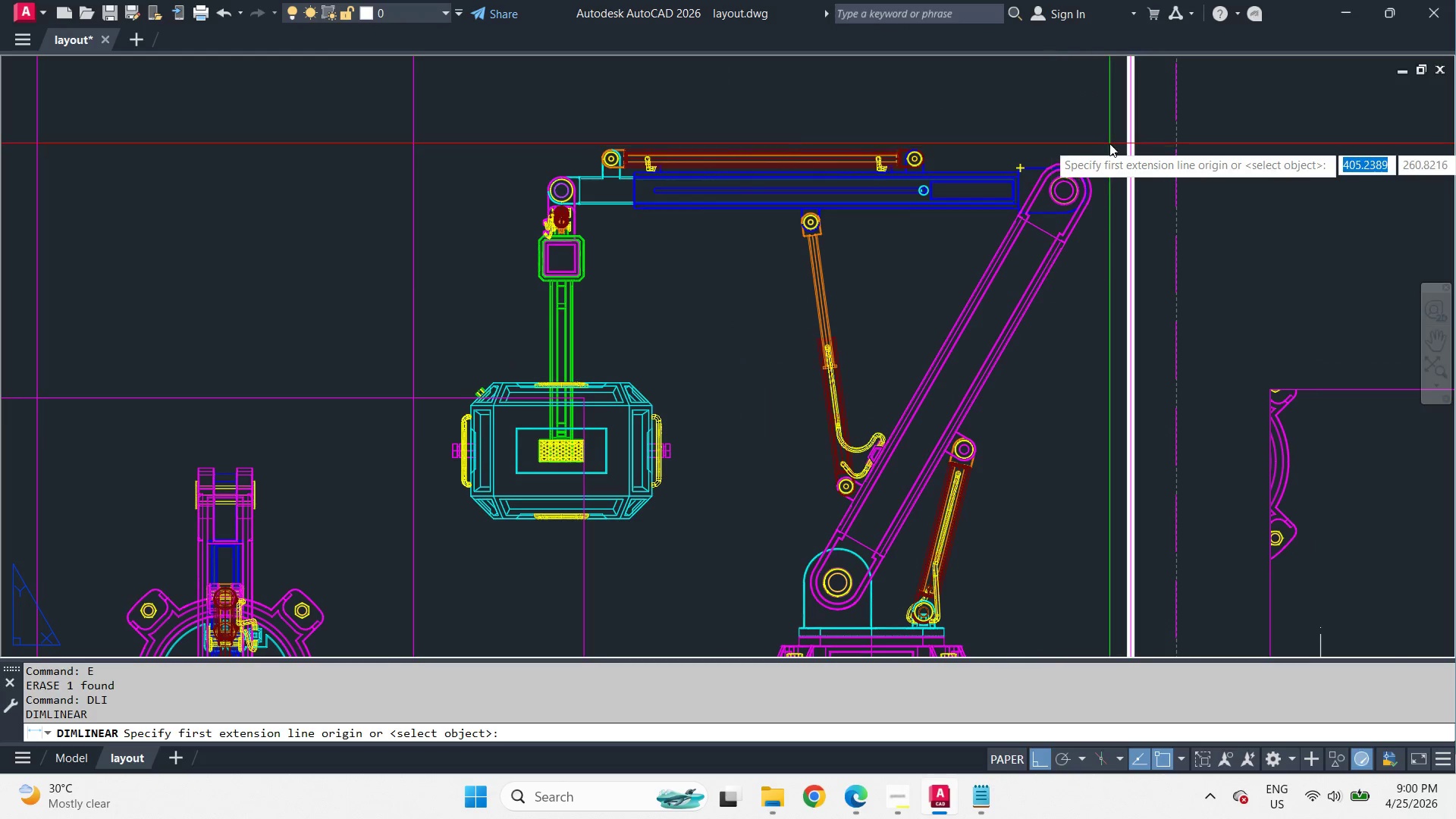 
type(qua)
 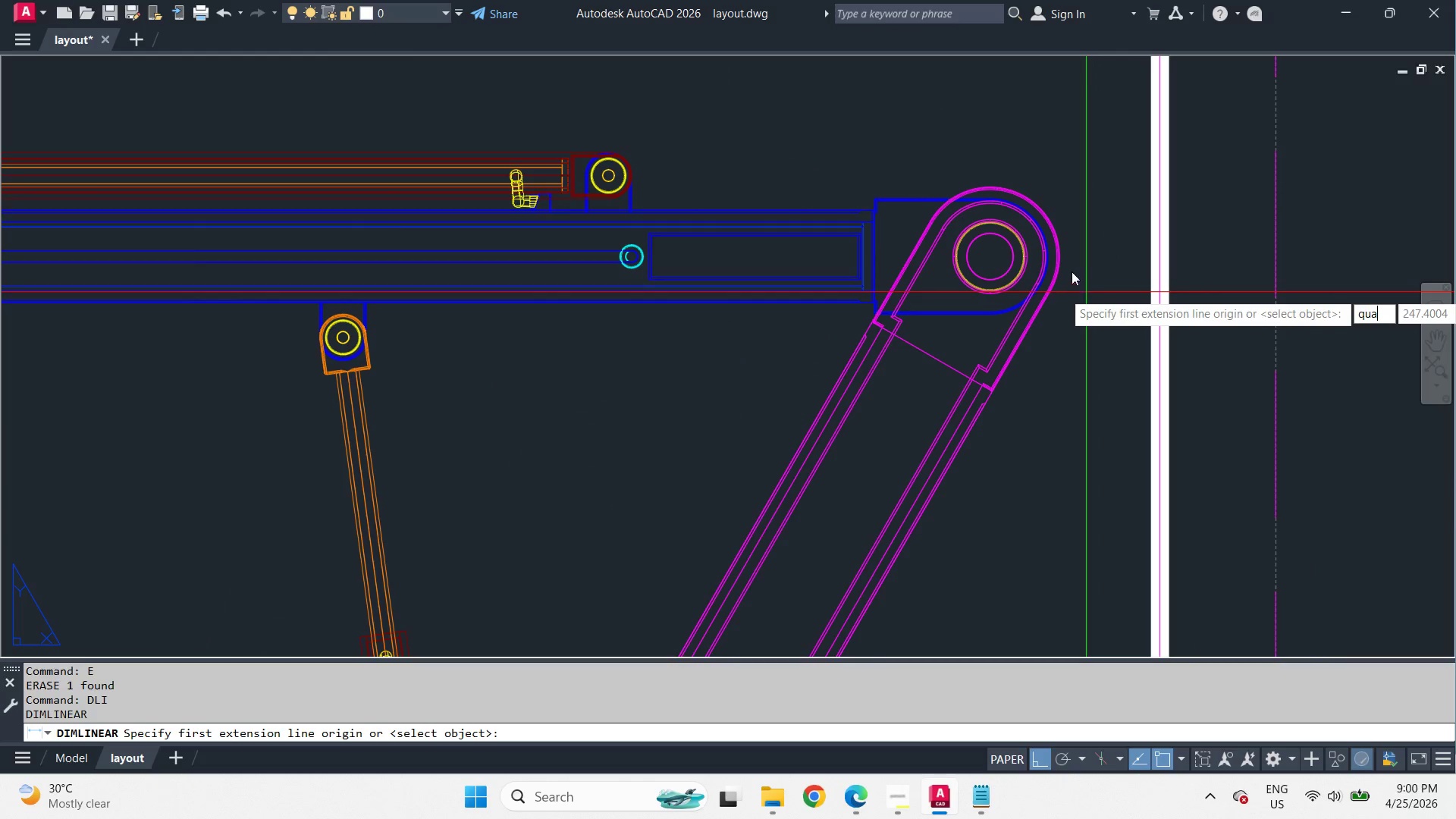 
scroll: coordinate [1111, 153], scroll_direction: up, amount: 2.0
 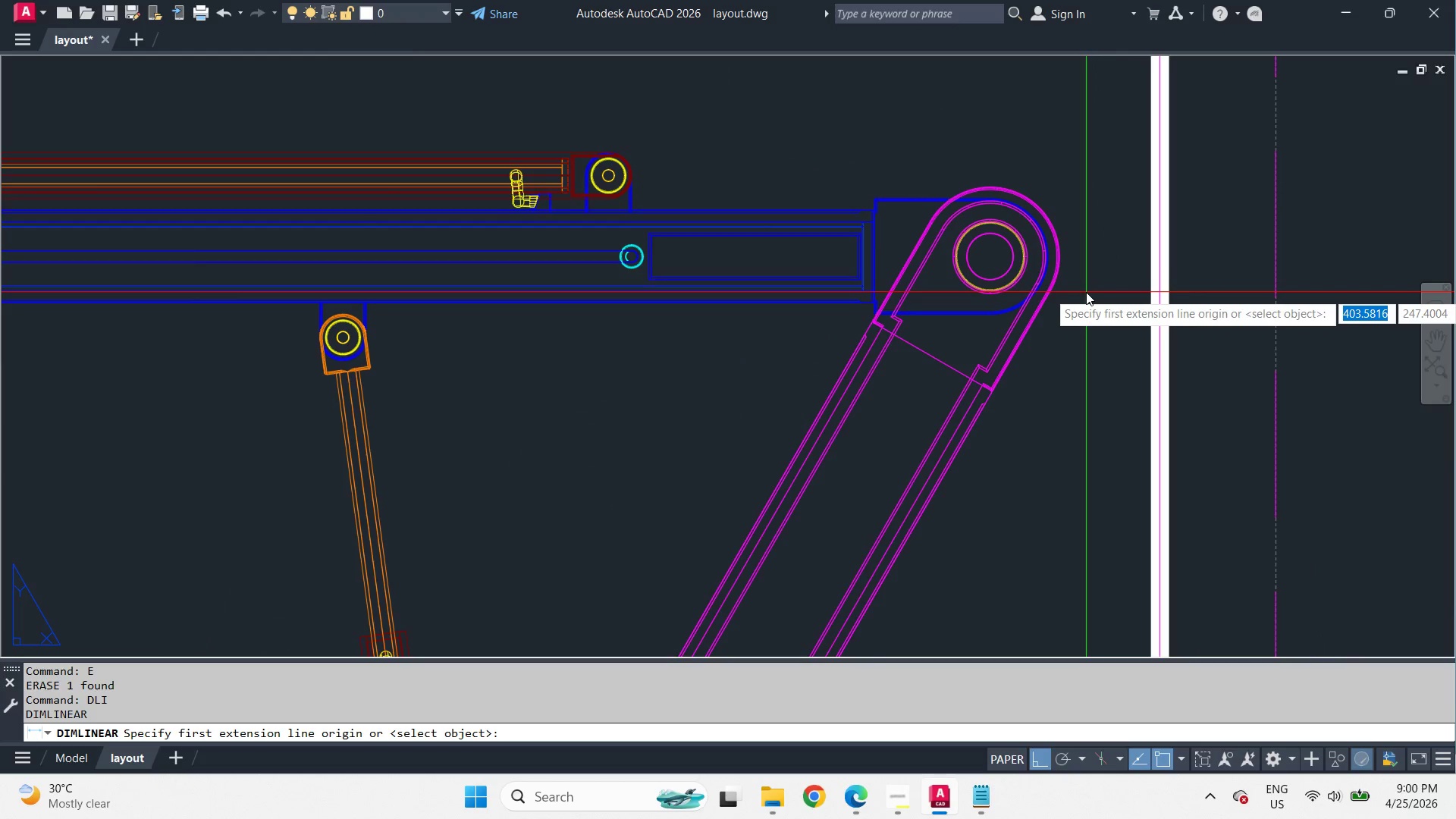 
key(Space)
 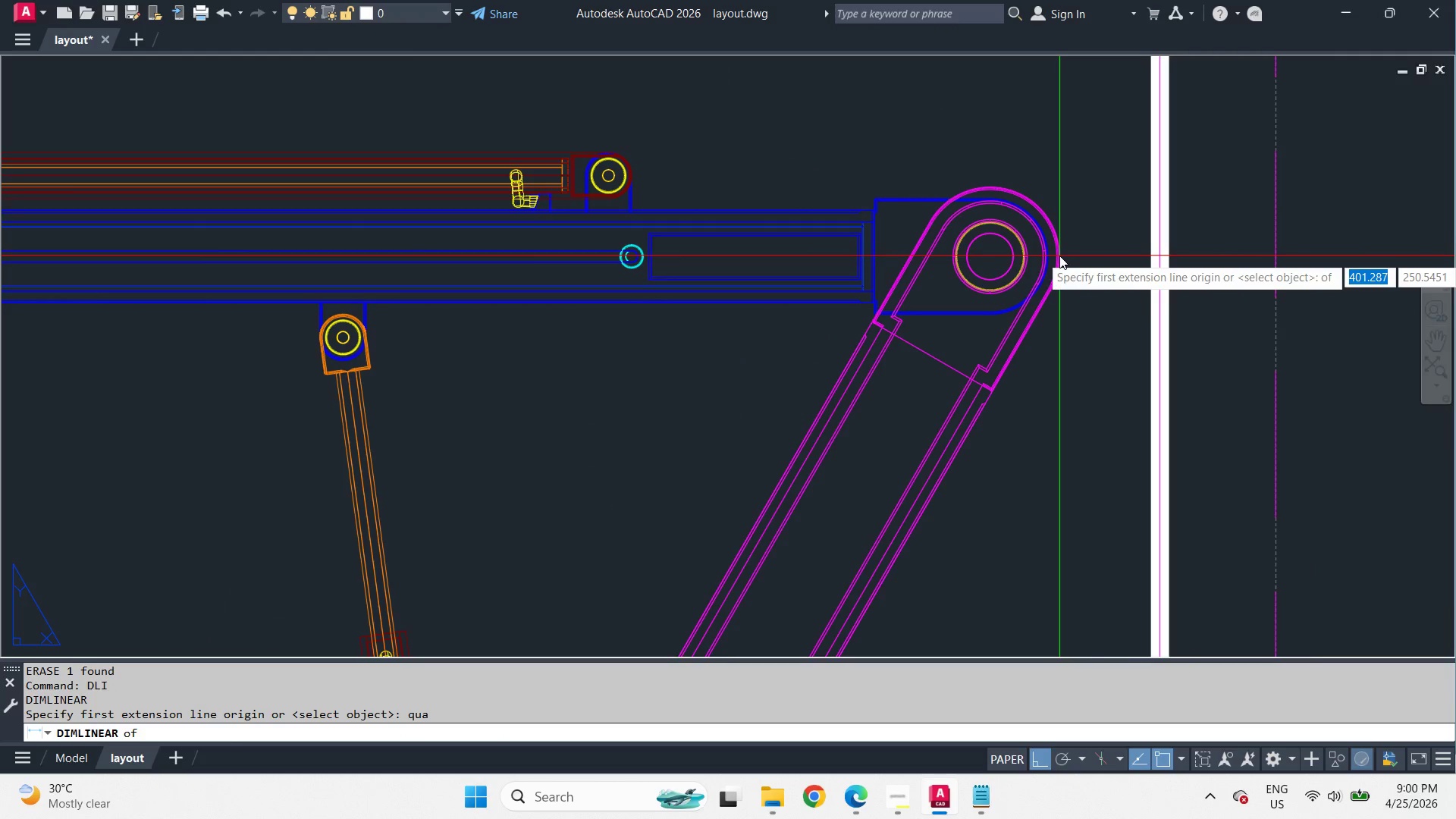 
left_click([1030, 306])
 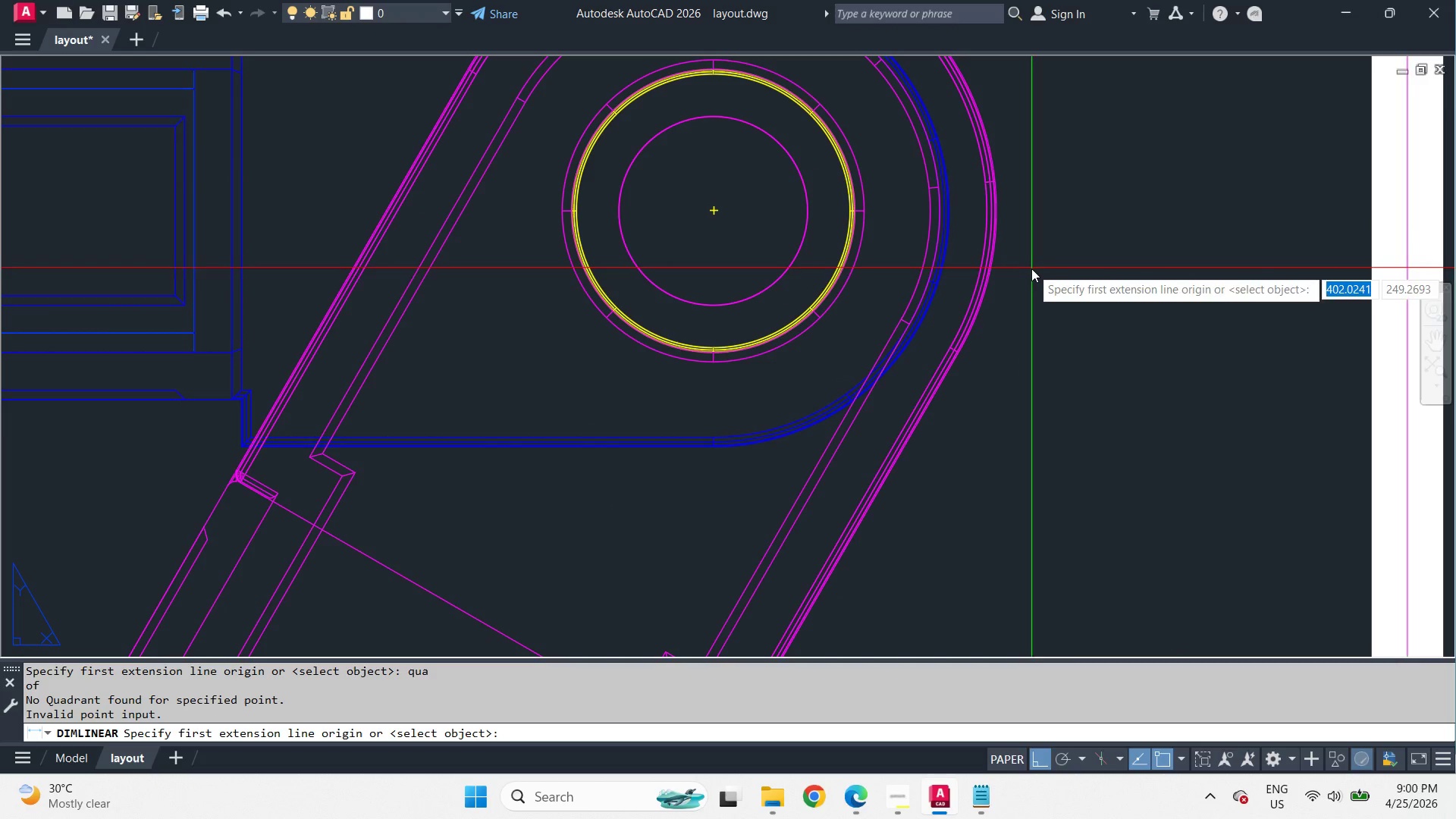 
scroll: coordinate [1078, 270], scroll_direction: up, amount: 3.0
 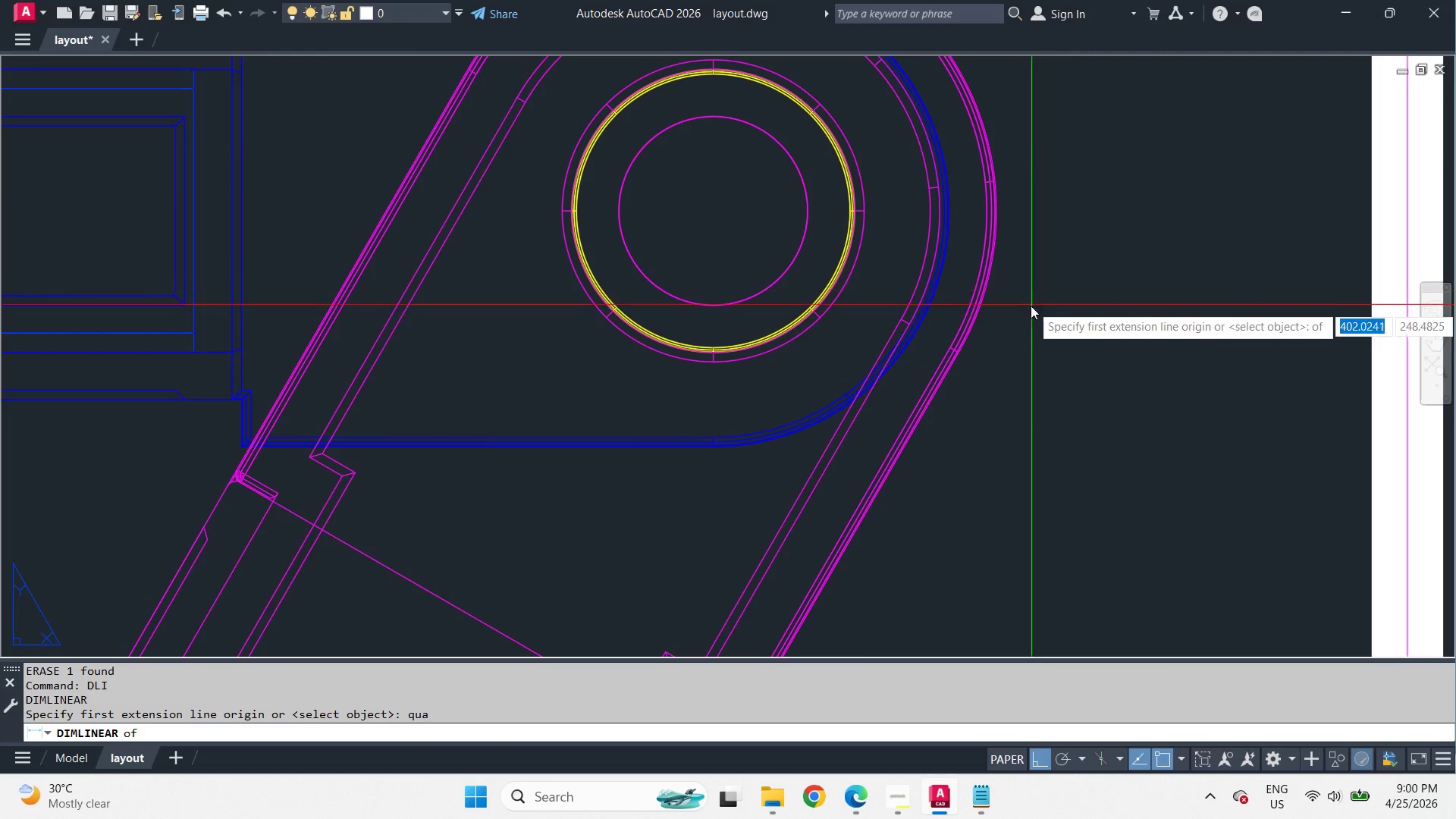 
key(Escape)
 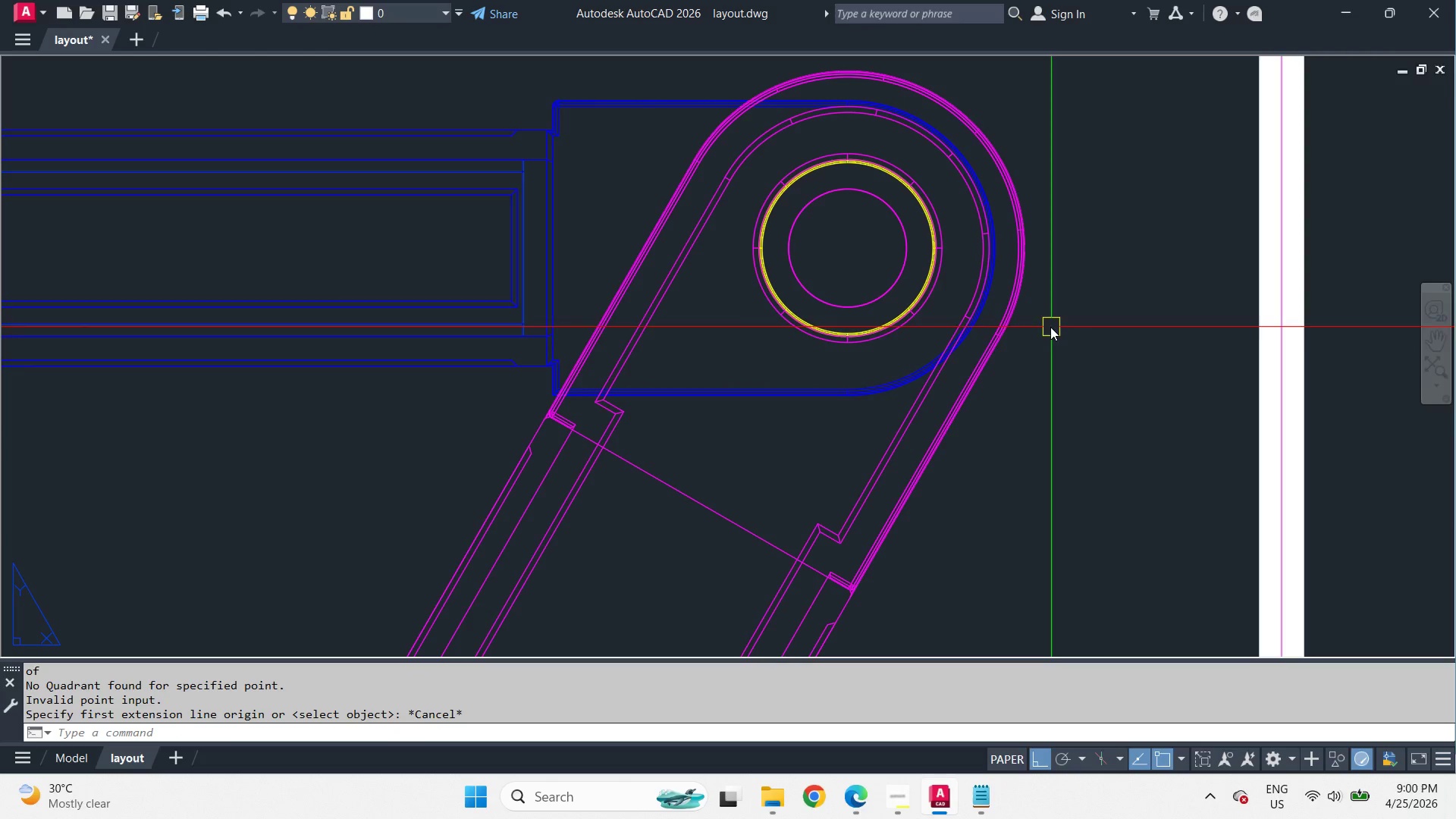 
key(C)
 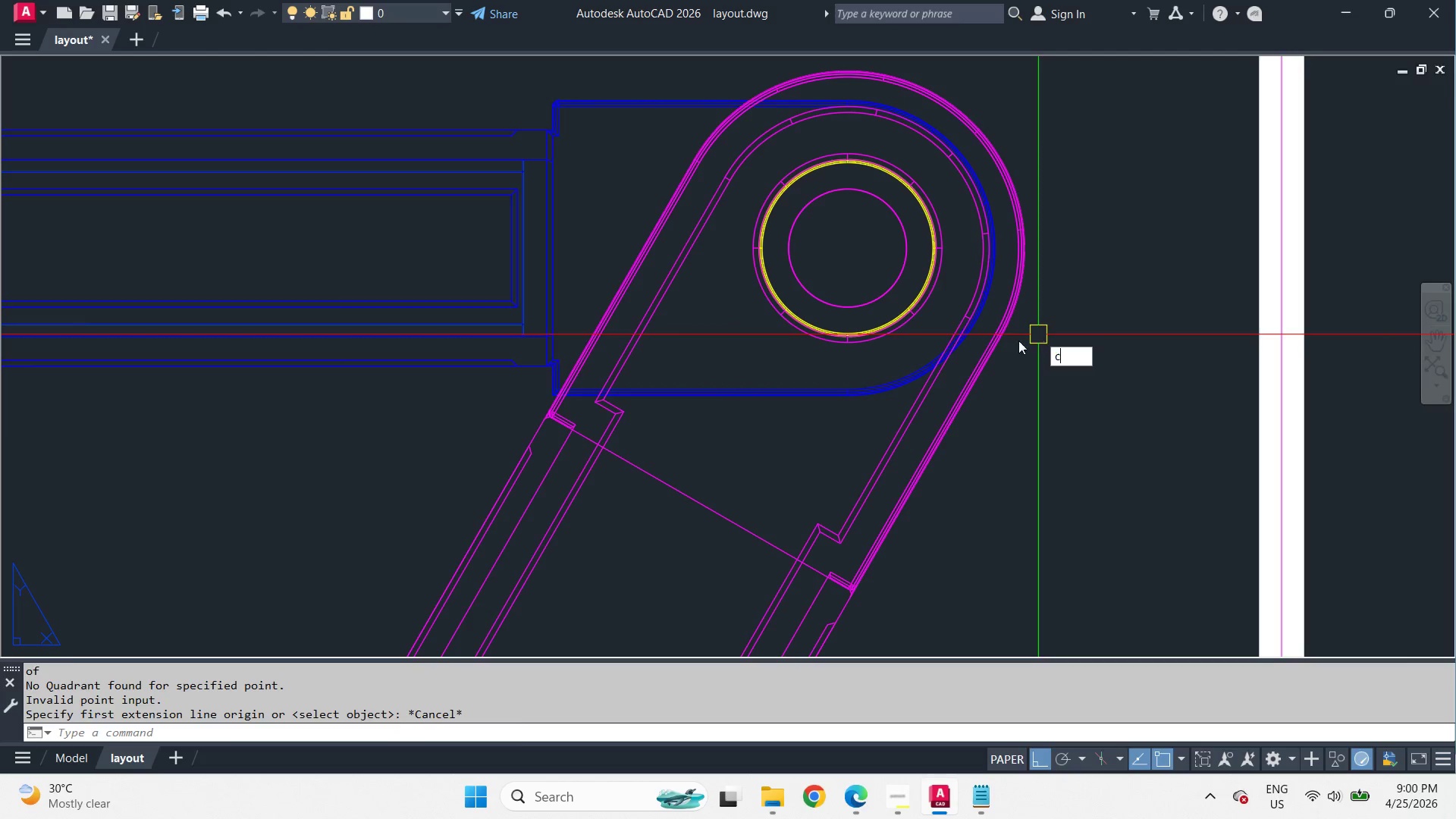 
key(Space)
 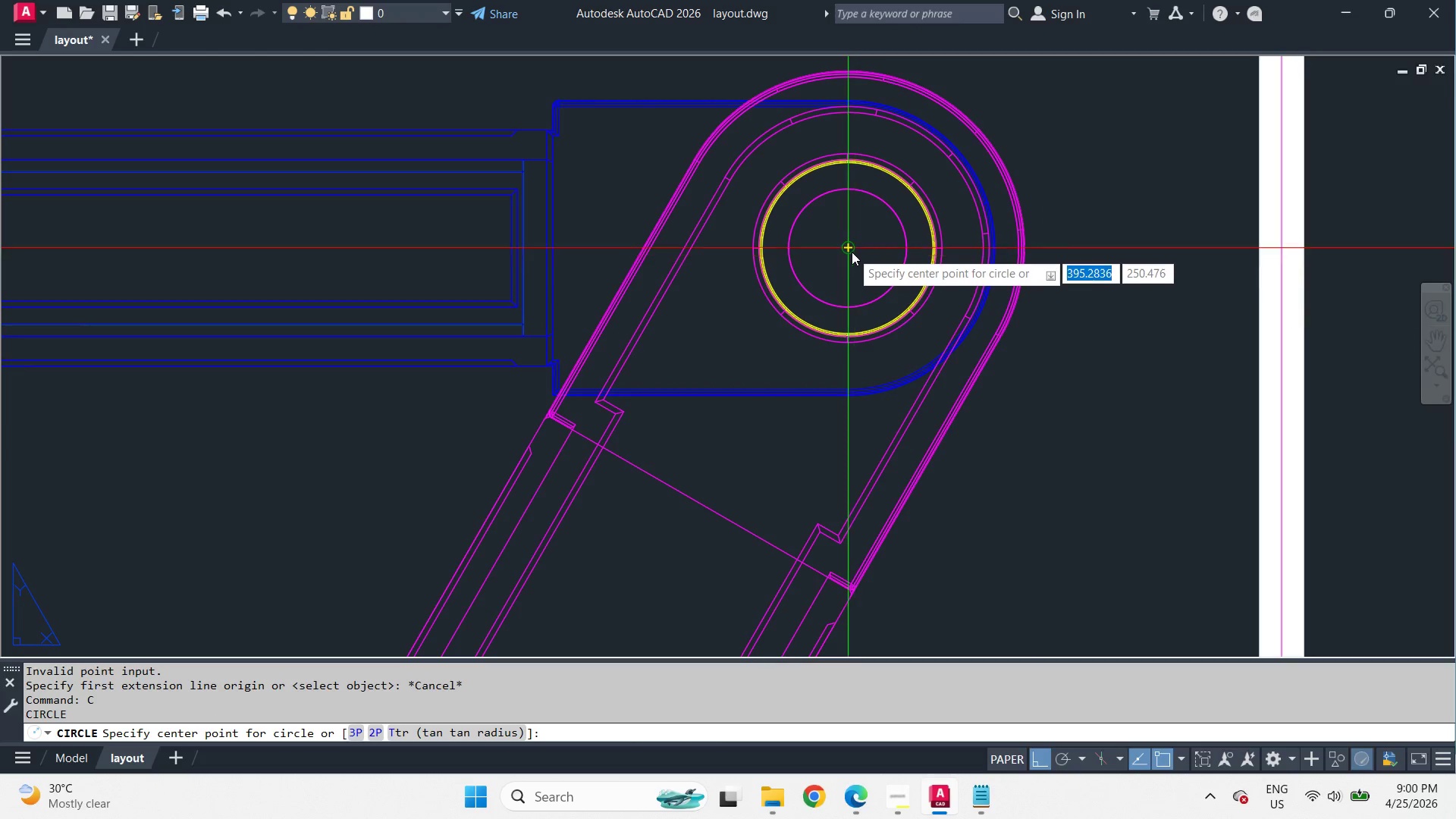 
scroll: coordinate [1072, 310], scroll_direction: down, amount: 1.0
 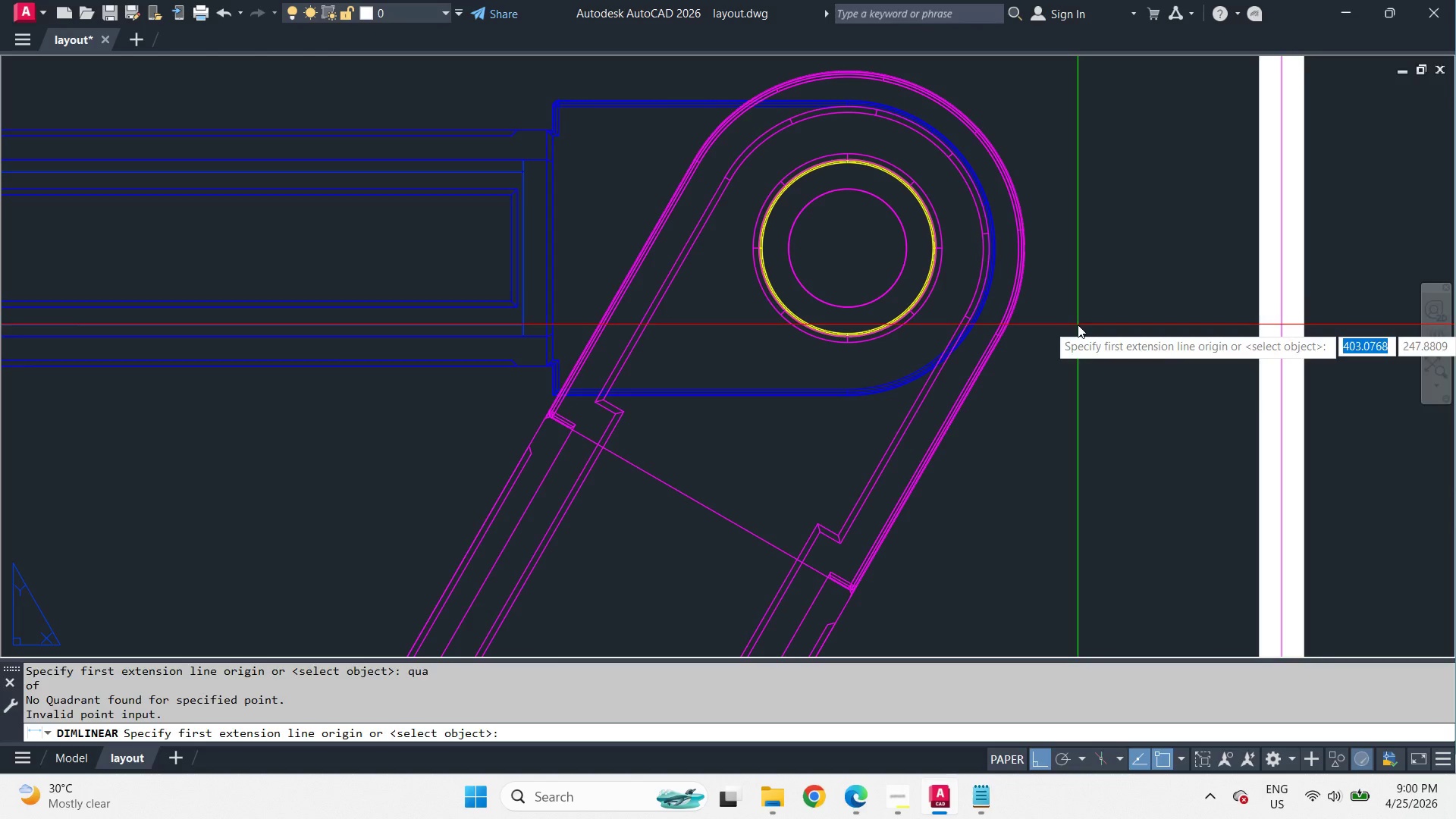 
left_click_drag(start_coordinate=[852, 252], to_coordinate=[858, 254])
 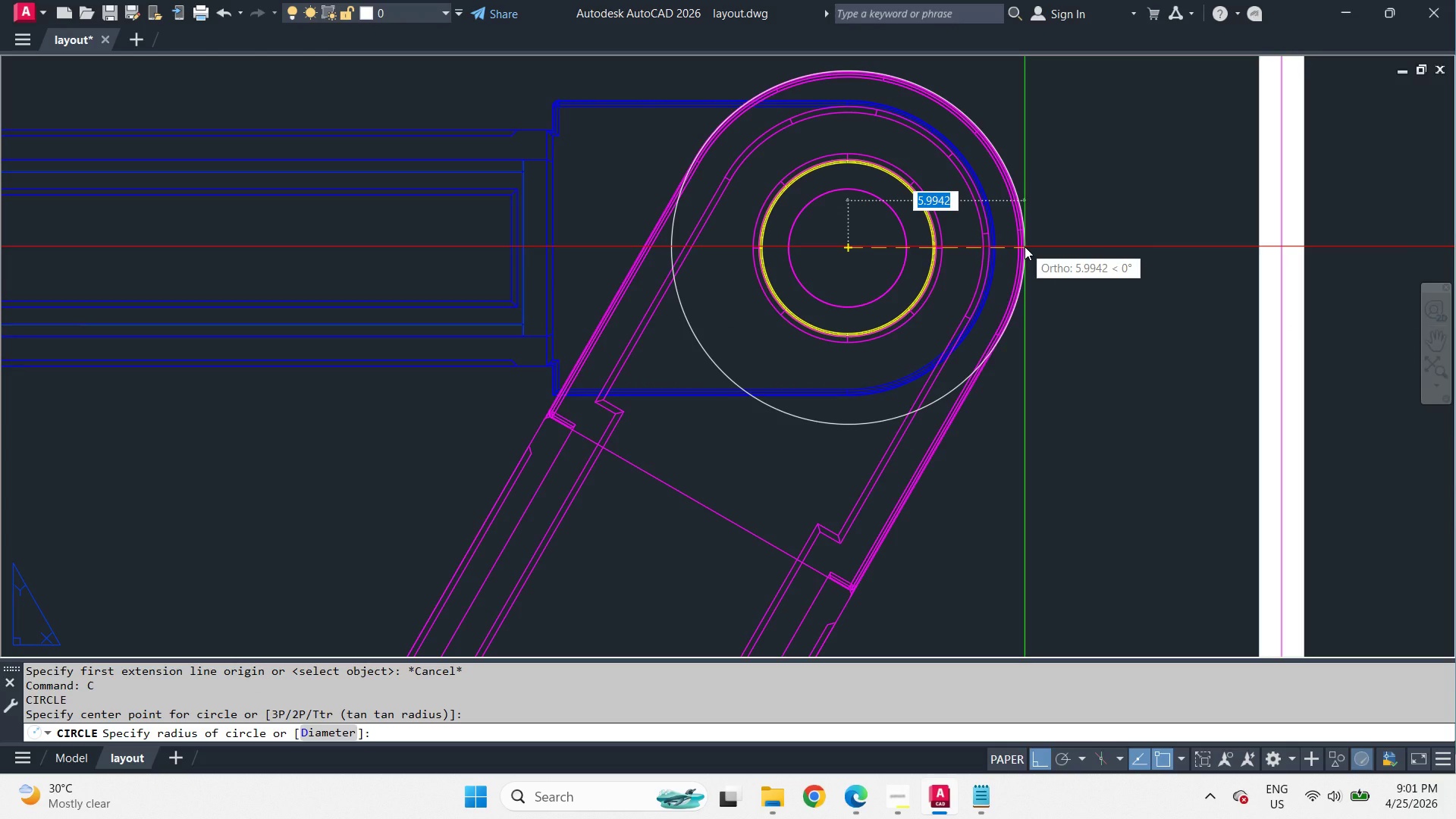 
scroll: coordinate [1031, 251], scroll_direction: up, amount: 1.0
 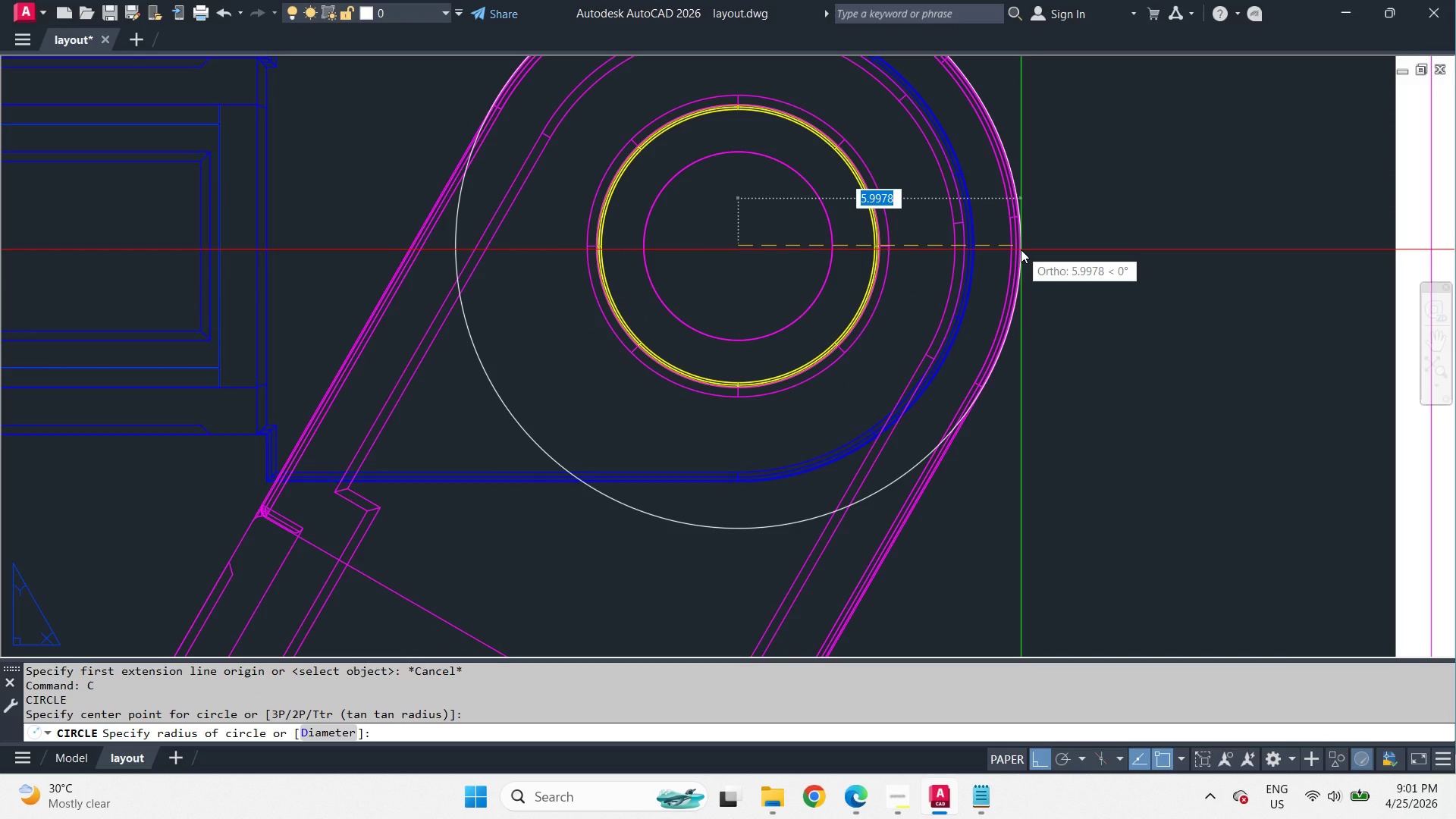 
key(6)
 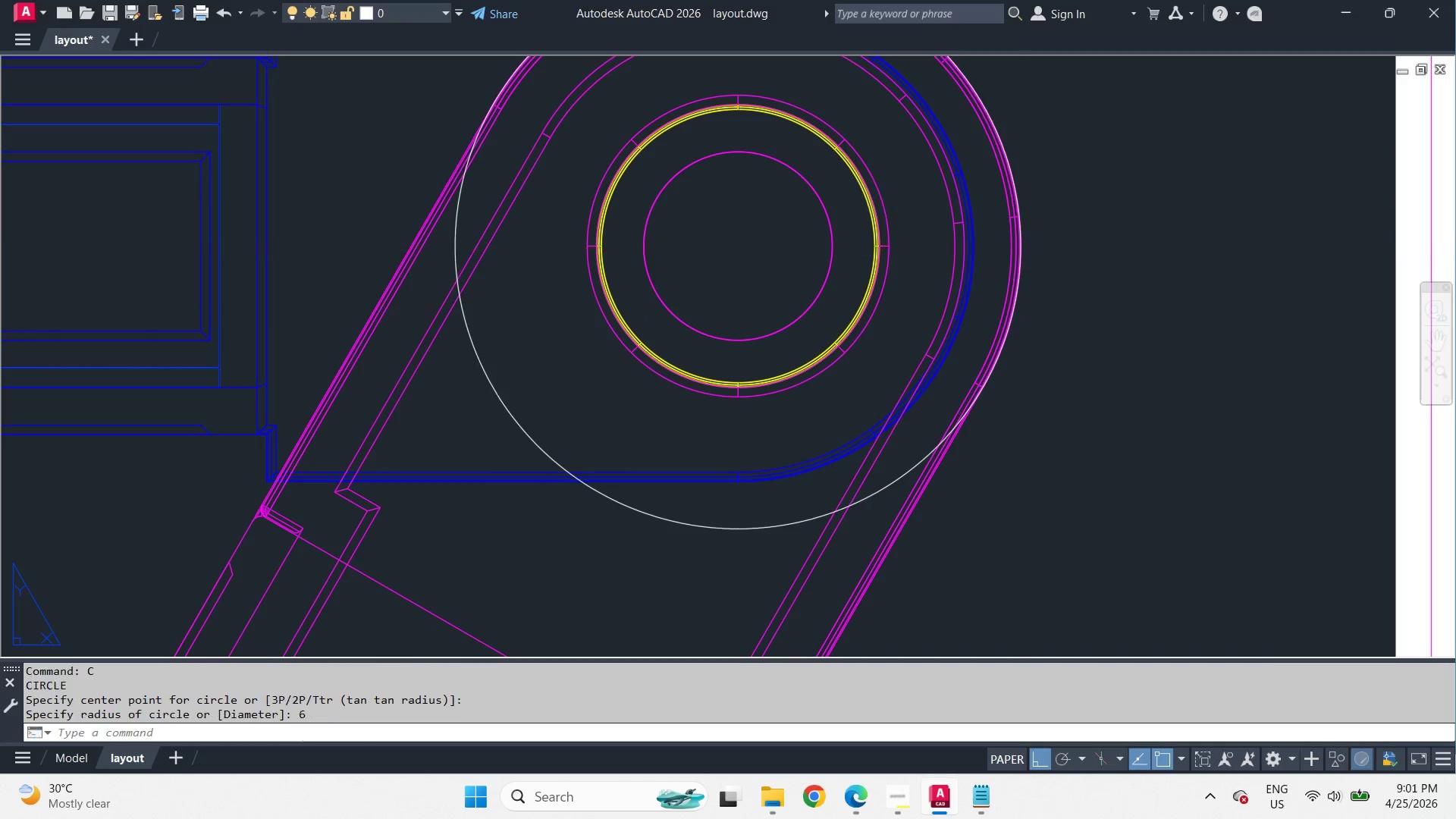 
key(Space)
 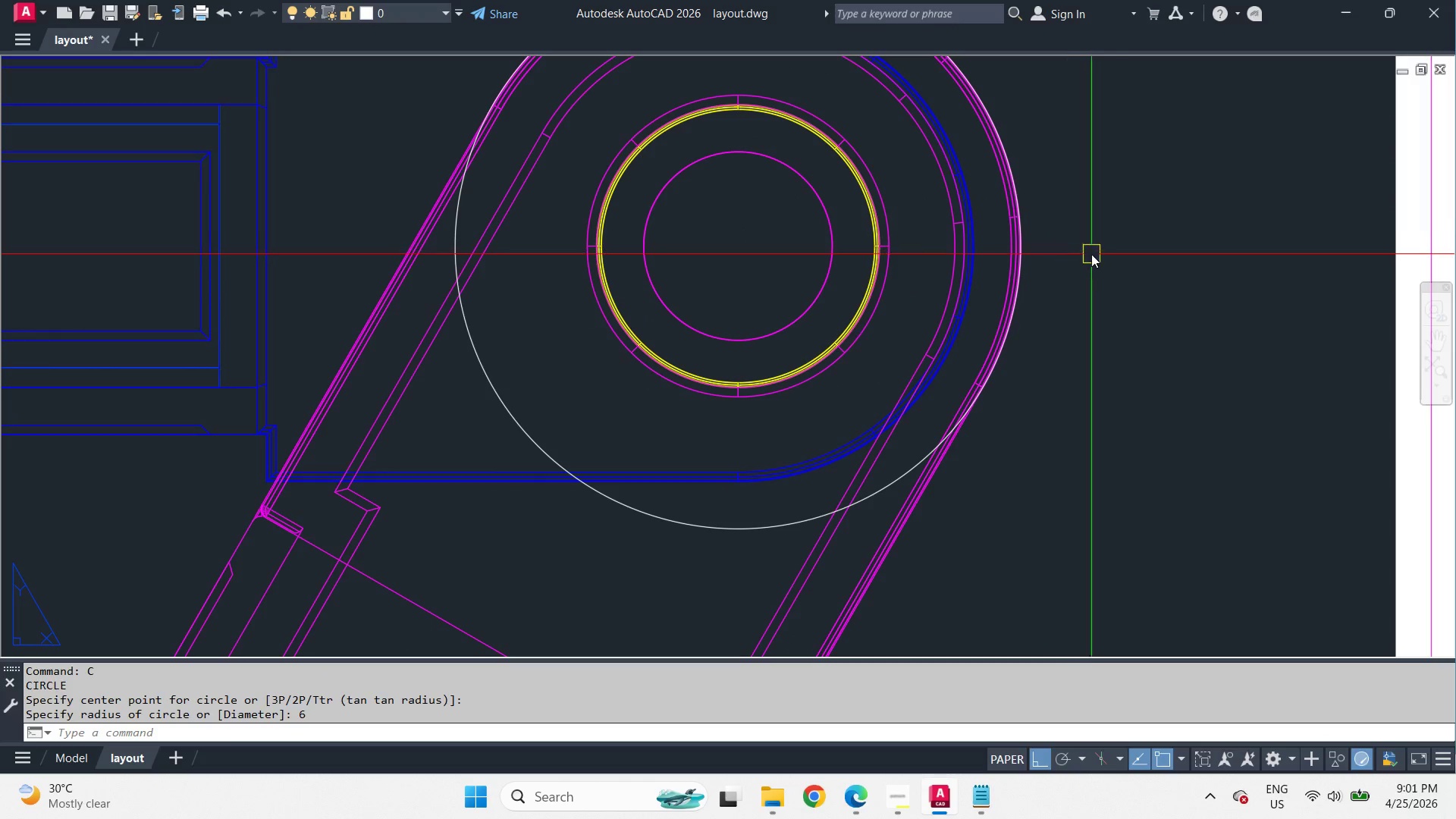 
scroll: coordinate [1135, 256], scroll_direction: down, amount: 4.0
 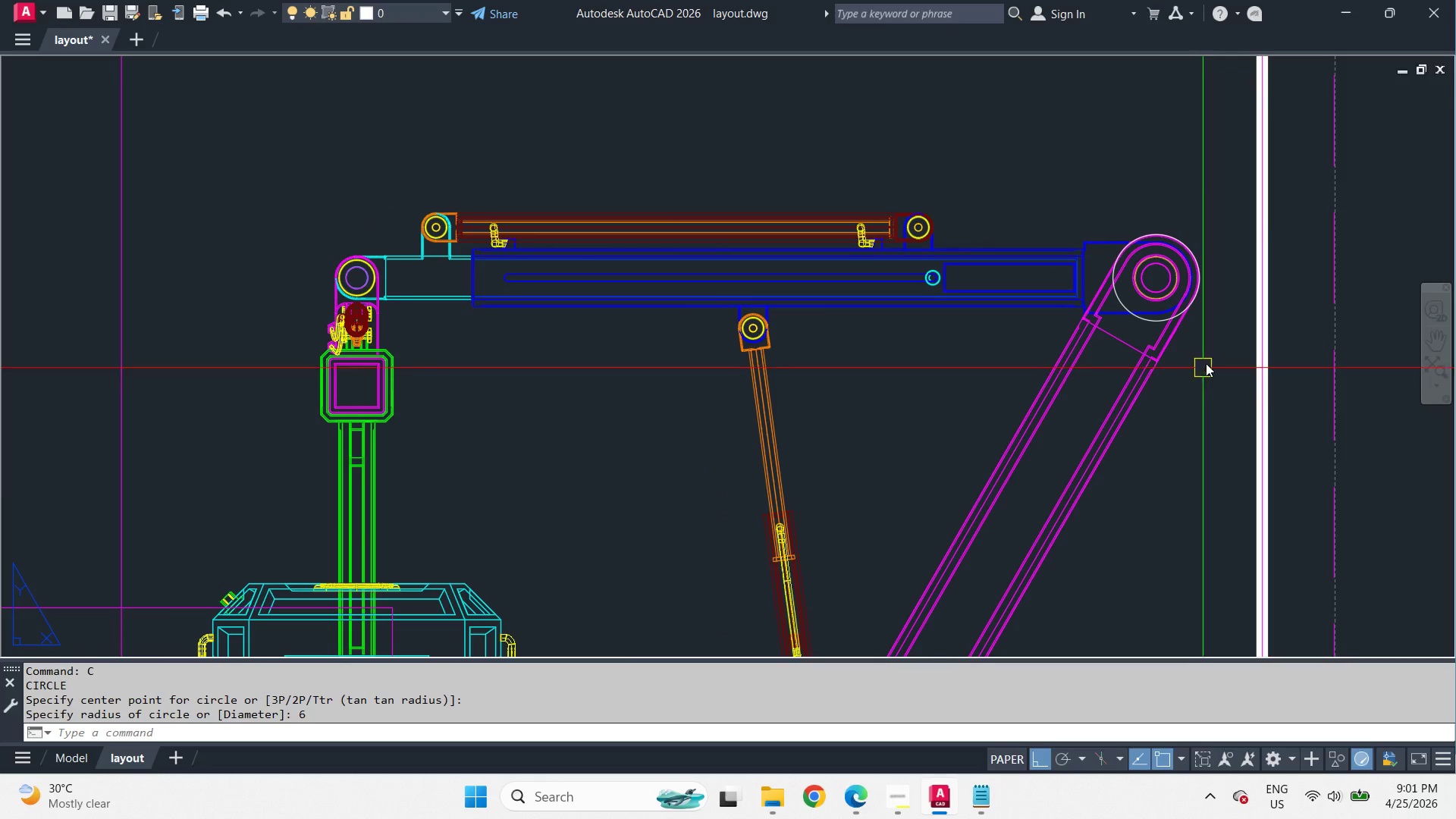 
type(a)
key(Escape)
type(ma )
 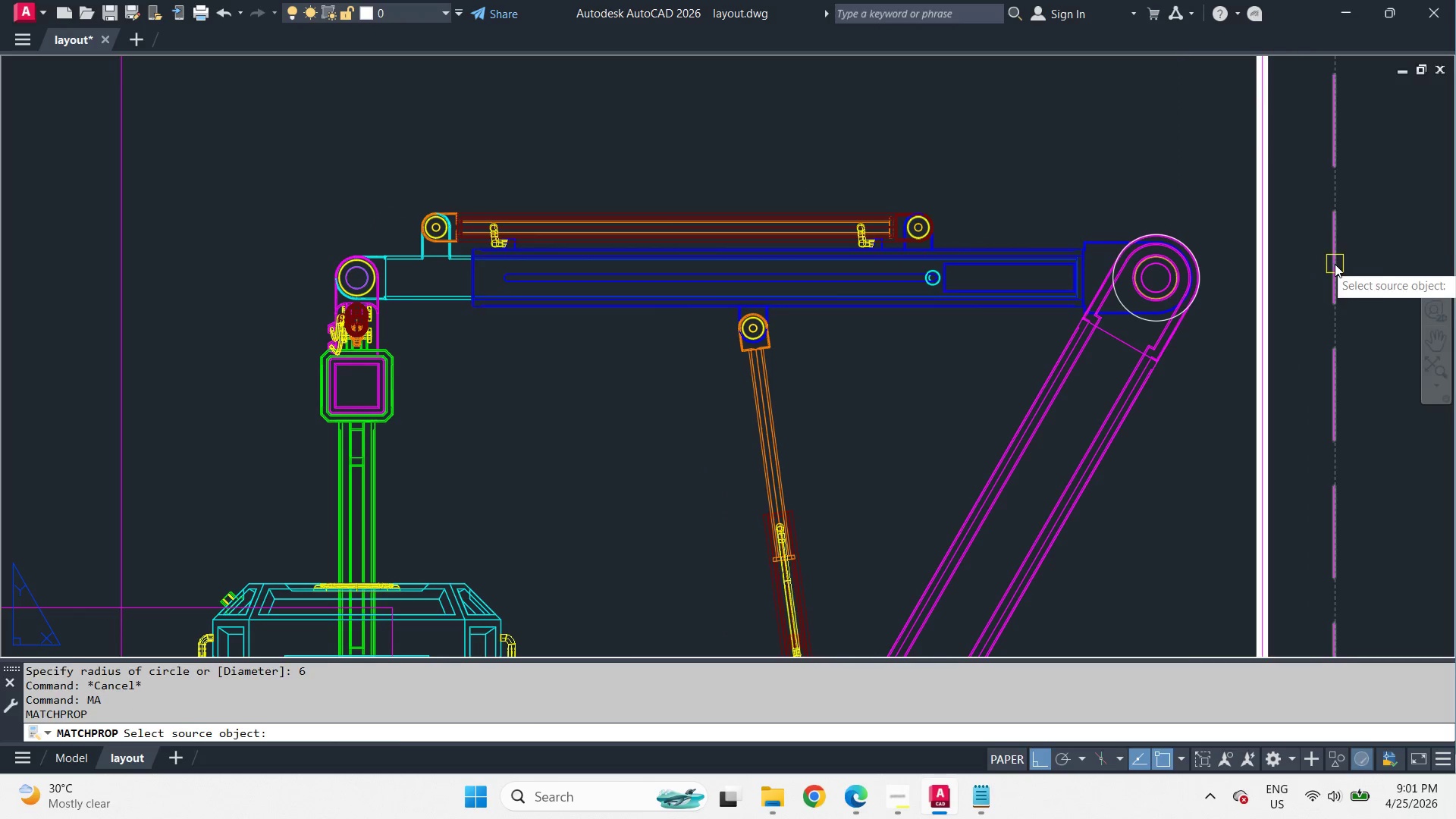 
left_click([1335, 264])
 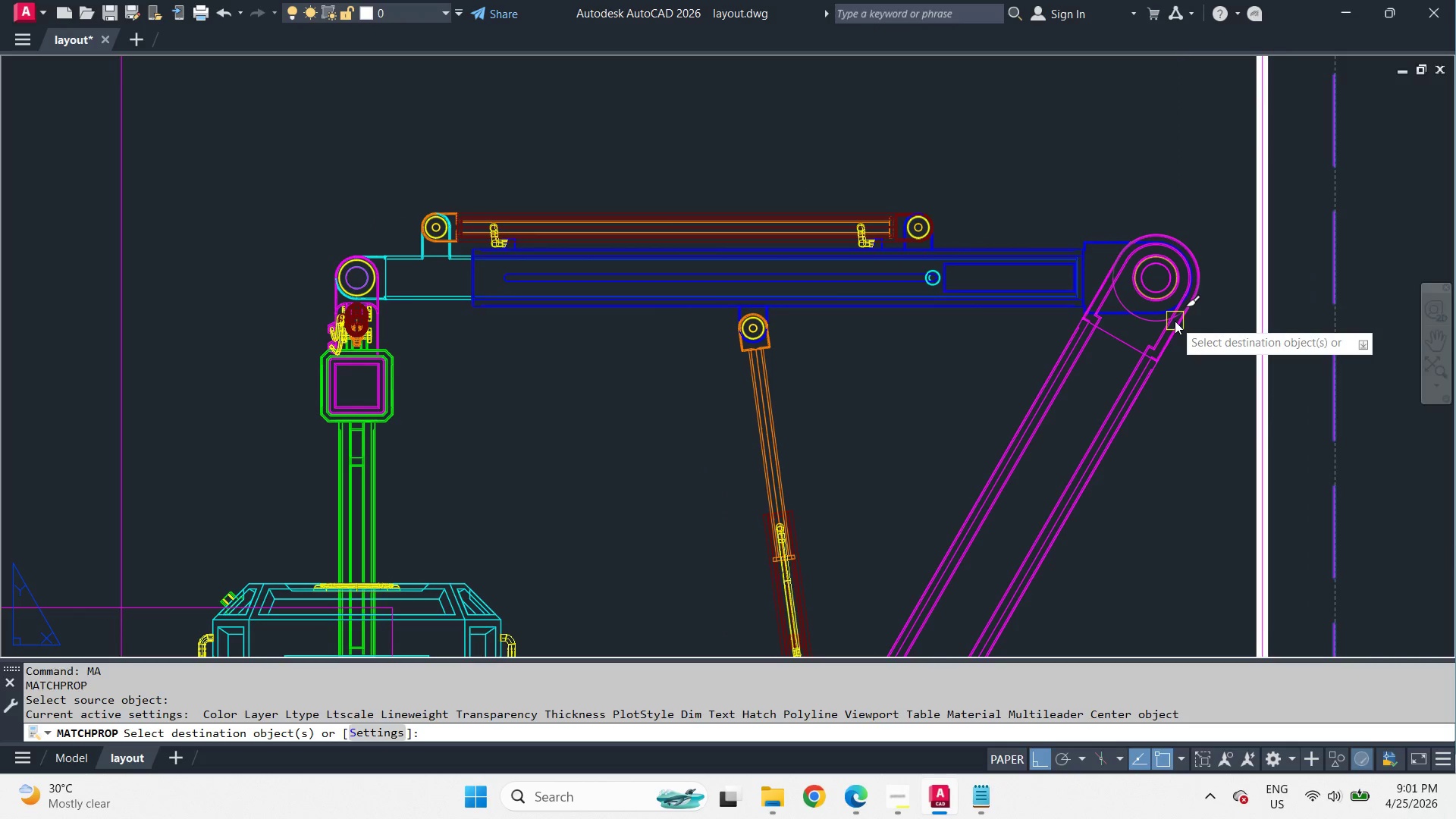 
left_click([1175, 321])
 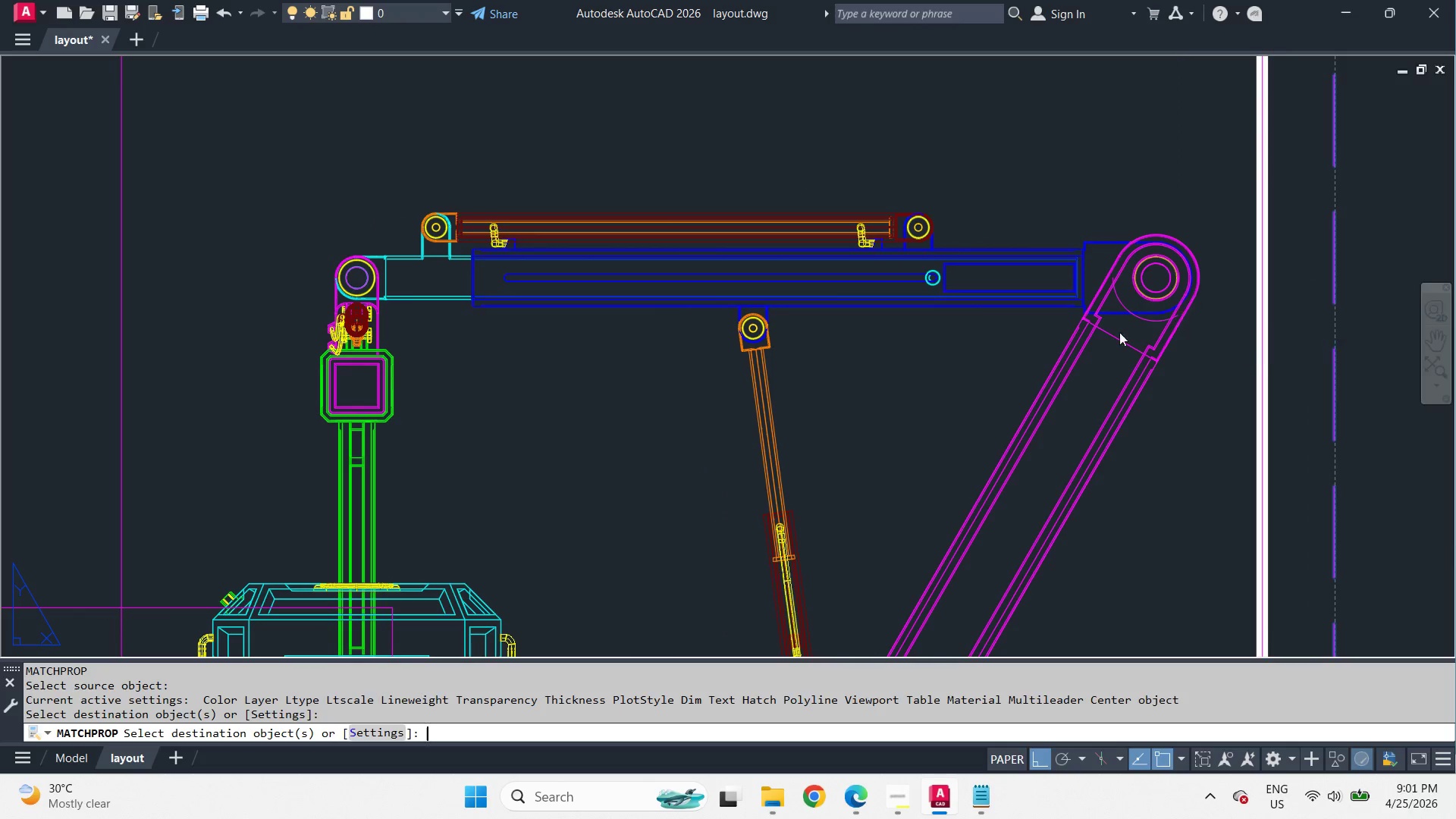 
key(Space)
 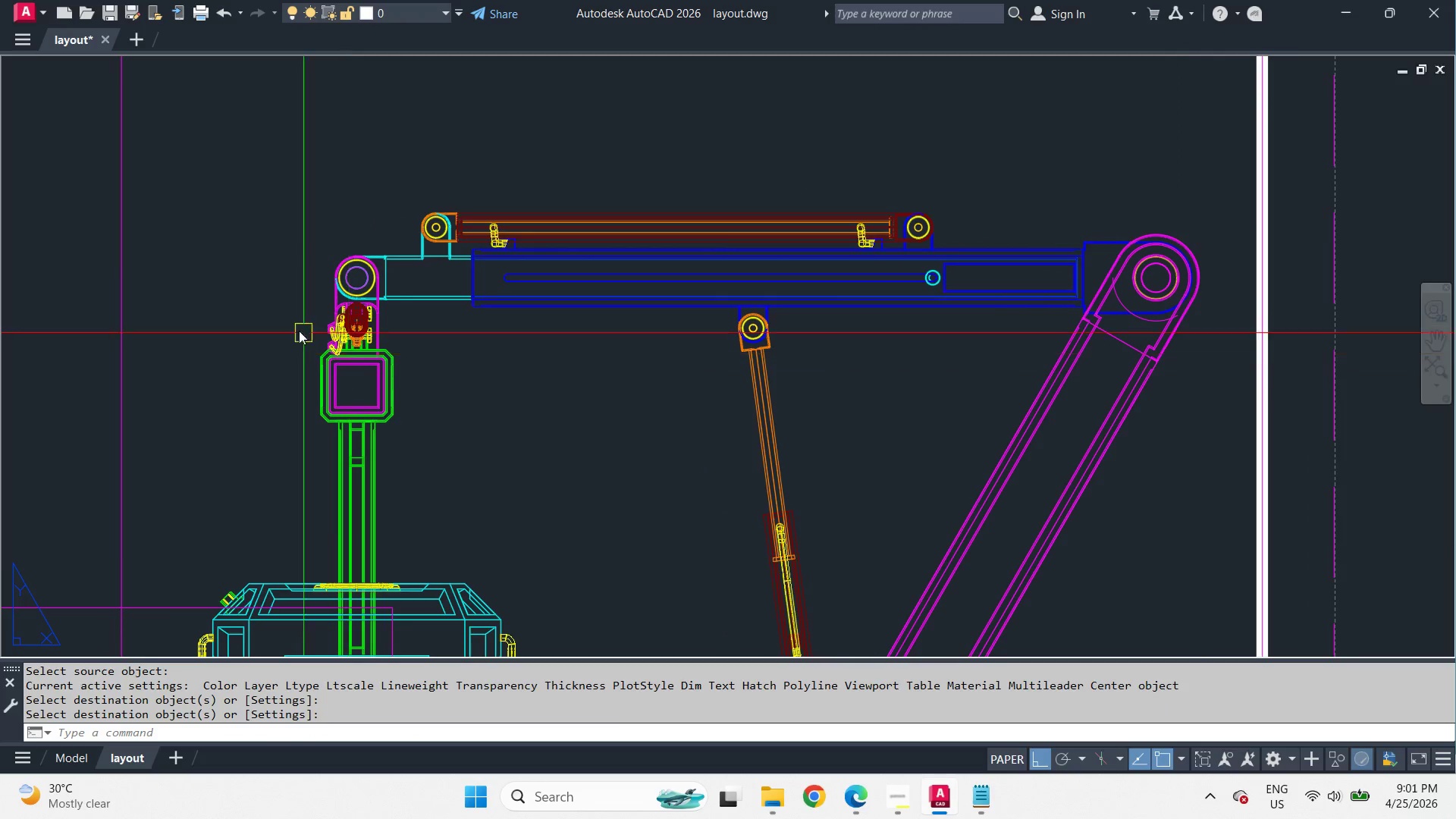 
scroll: coordinate [288, 314], scroll_direction: up, amount: 1.0
 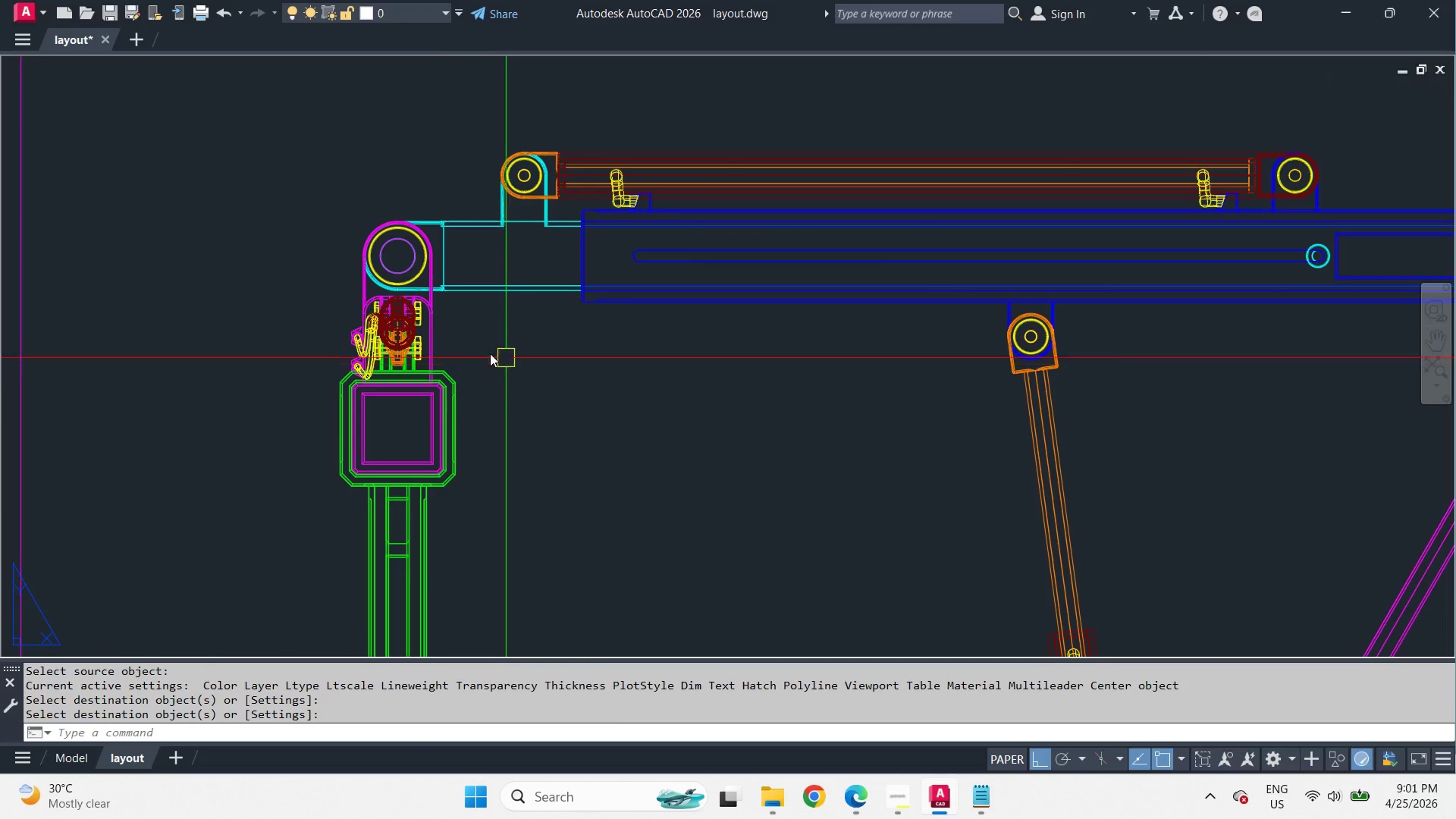 
key(D)
 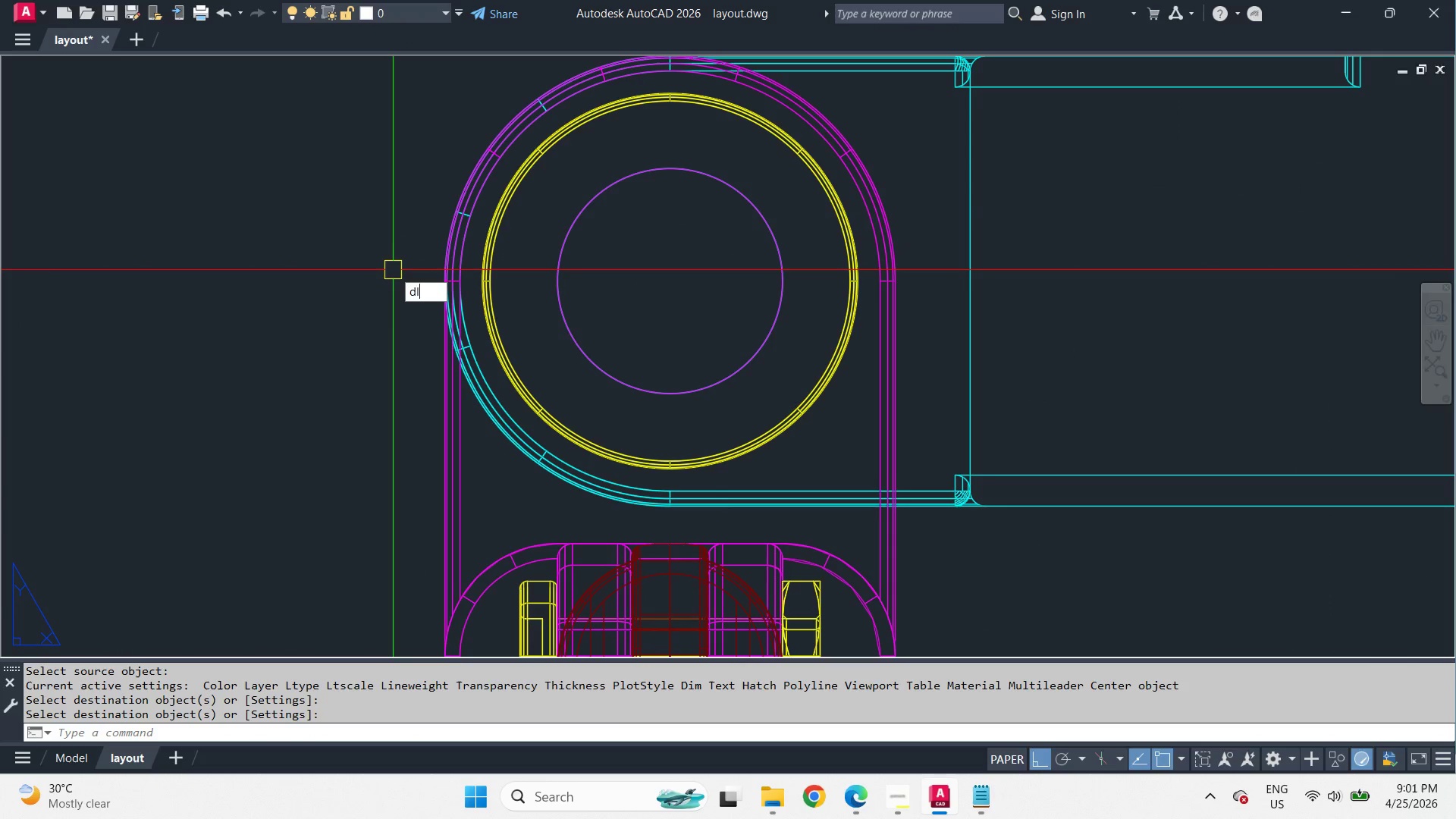 
scroll: coordinate [347, 251], scroll_direction: up, amount: 4.0
 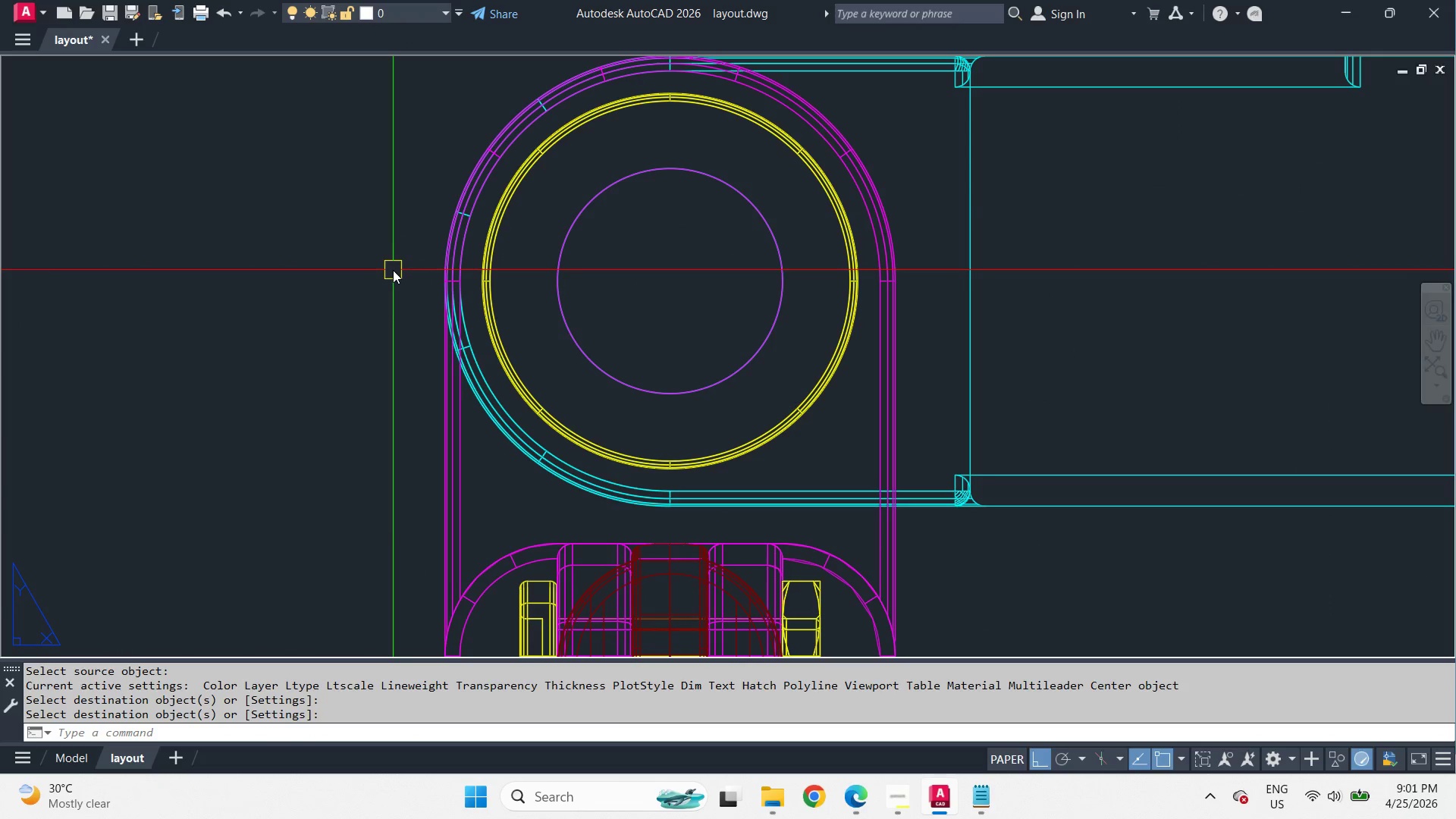 
type(li )
 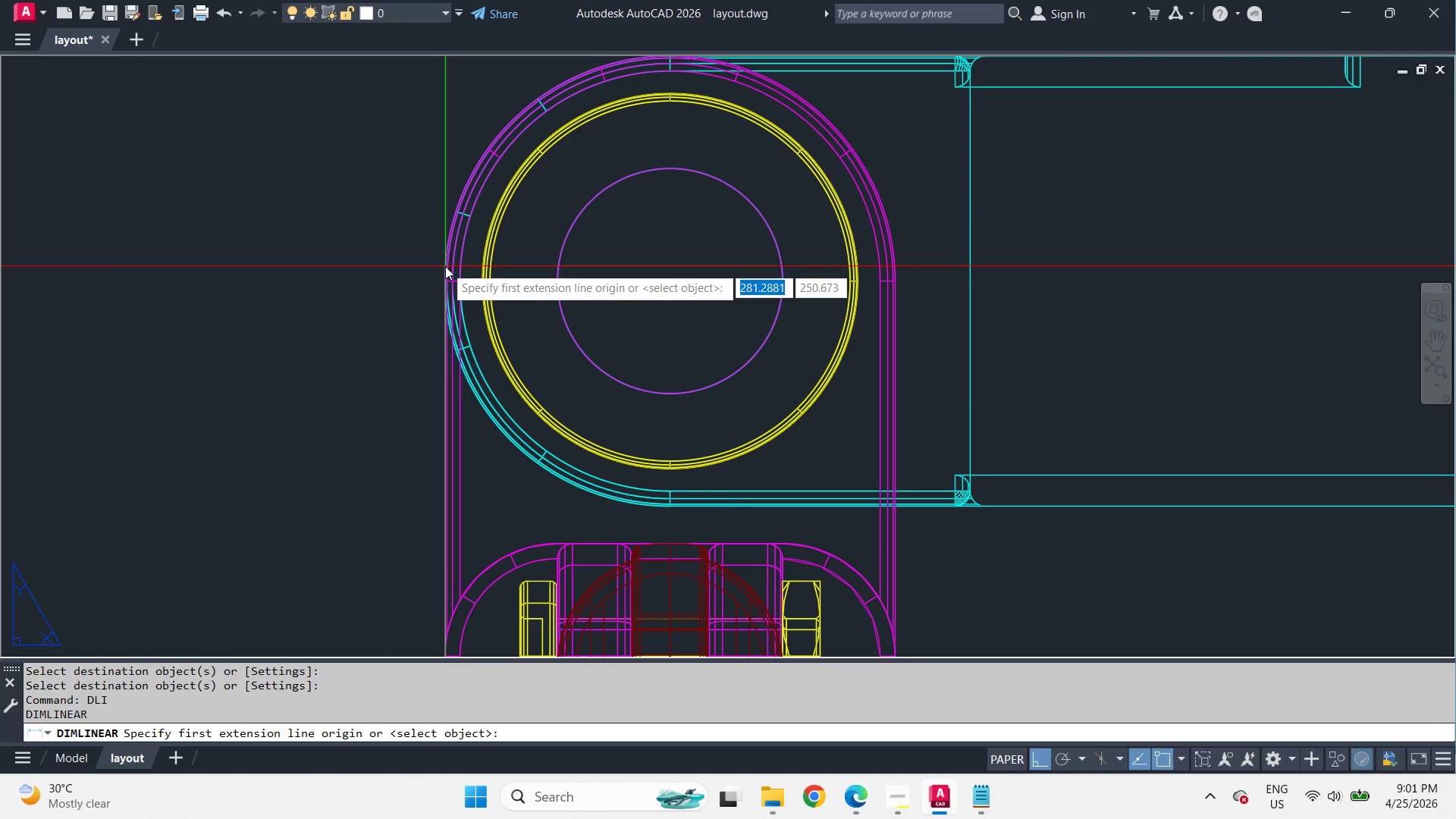 
type(qua )
key(Escape)
 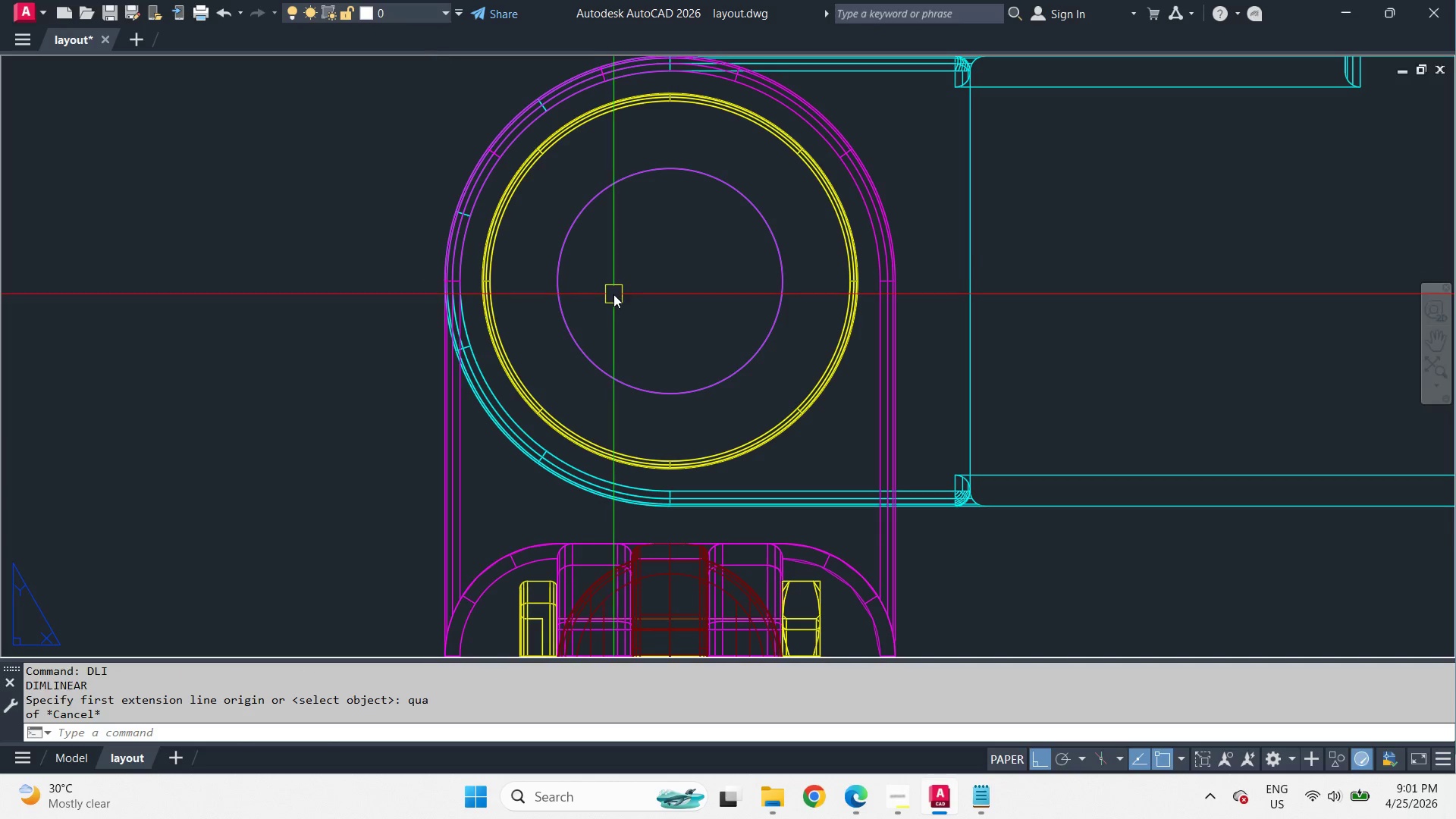 
key(C)
 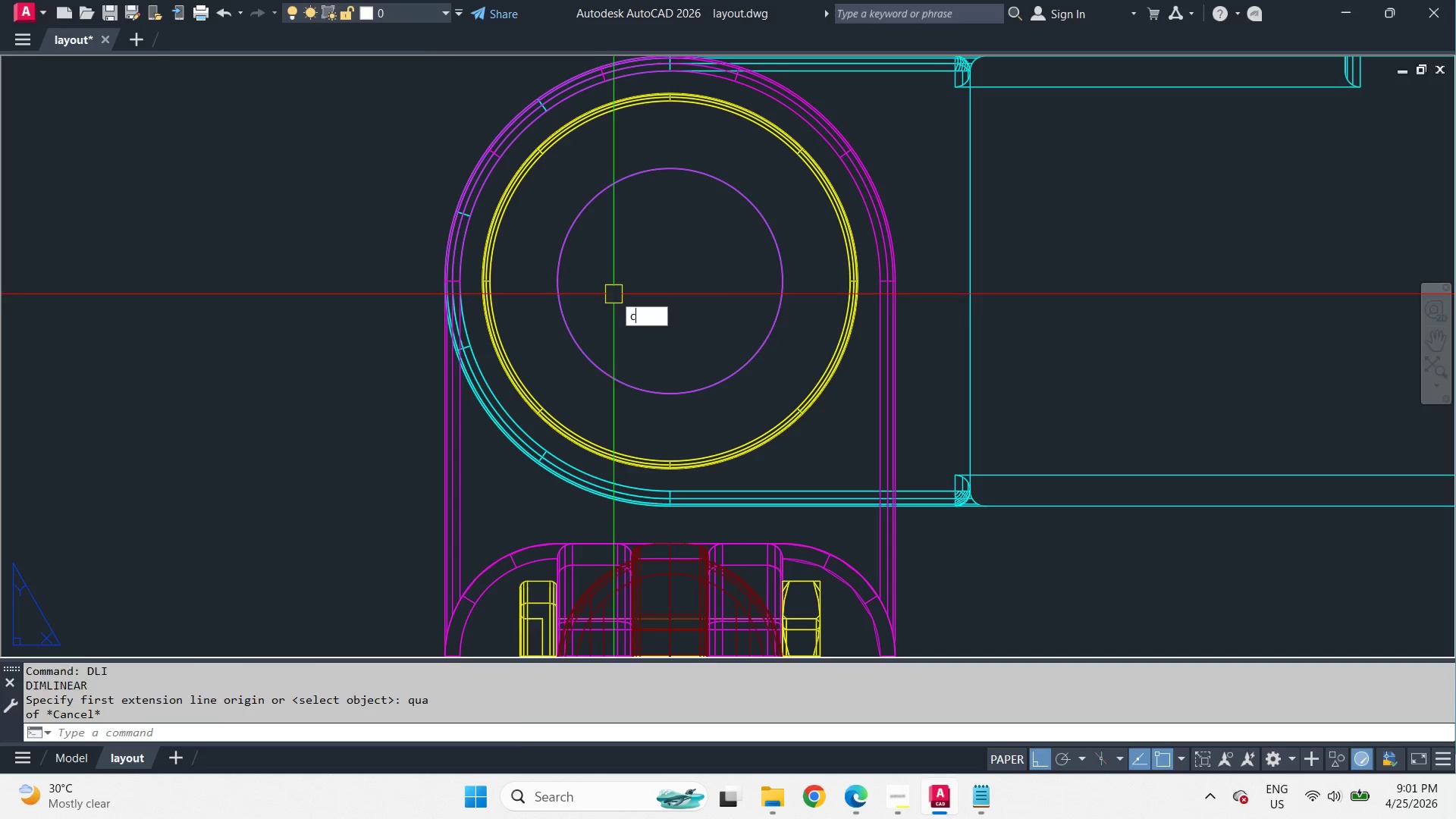 
key(Space)
 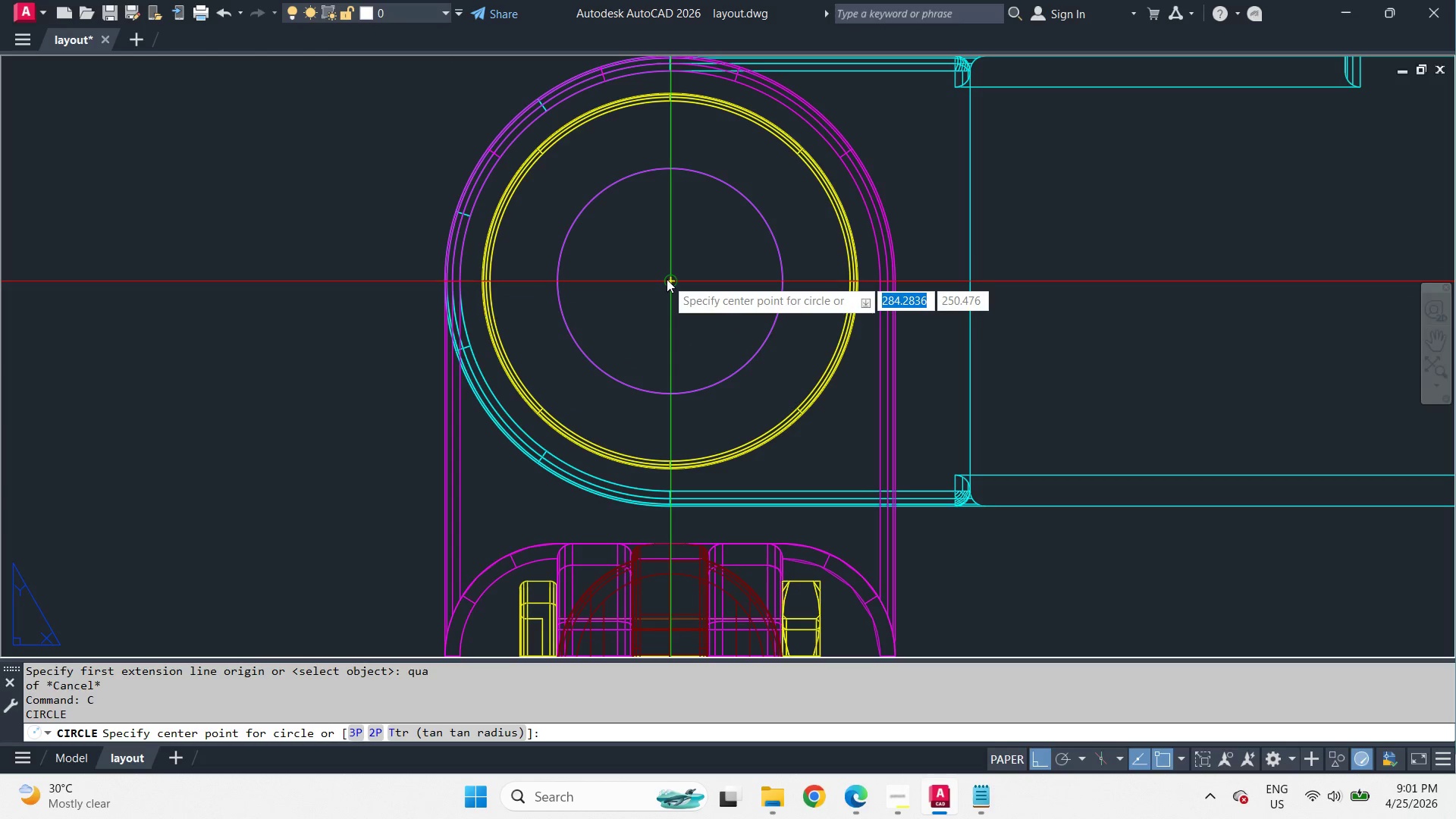 
left_click([667, 279])
 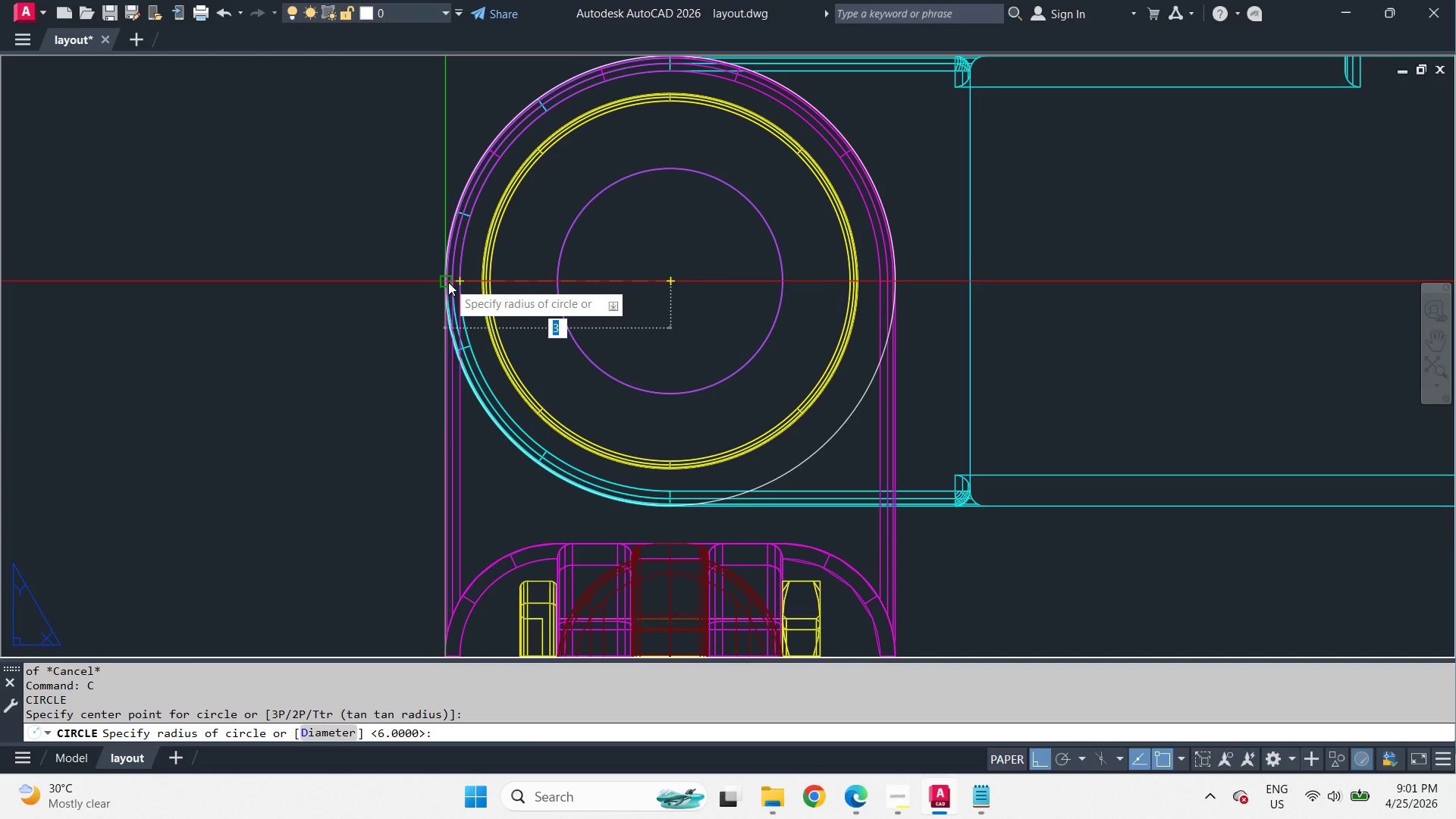 
key(3)
 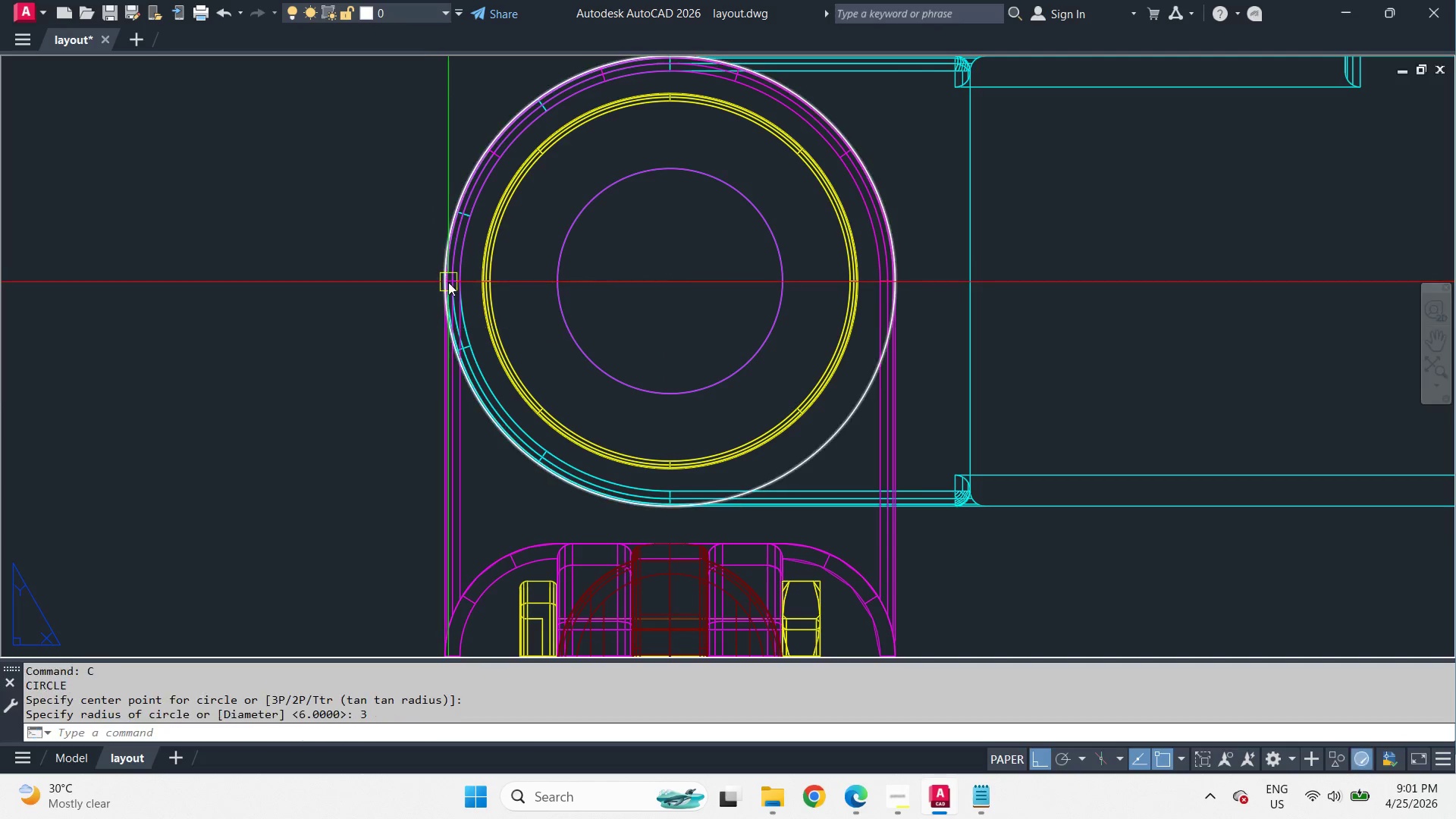 
key(Space)
 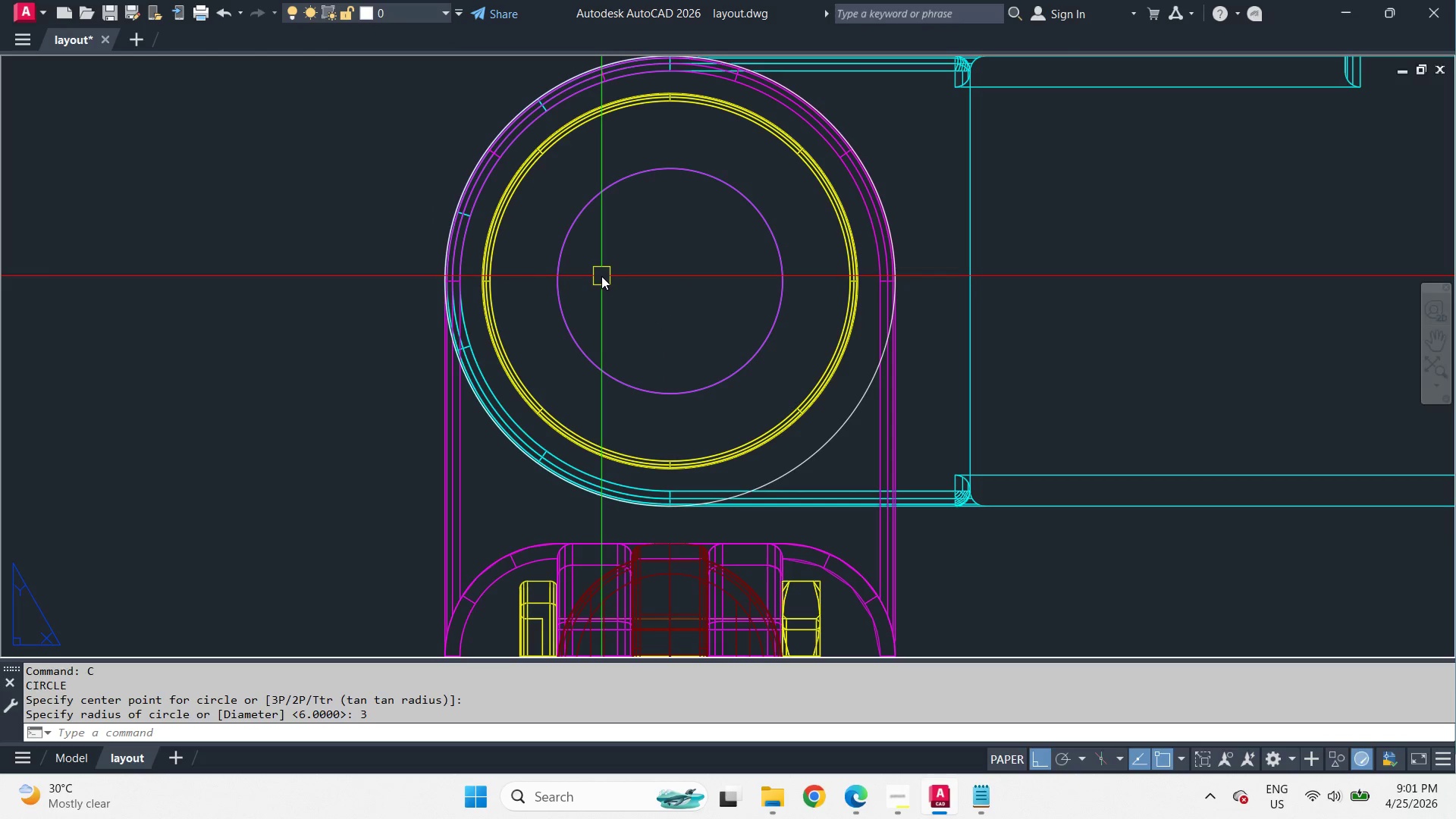 
scroll: coordinate [610, 276], scroll_direction: down, amount: 4.0
 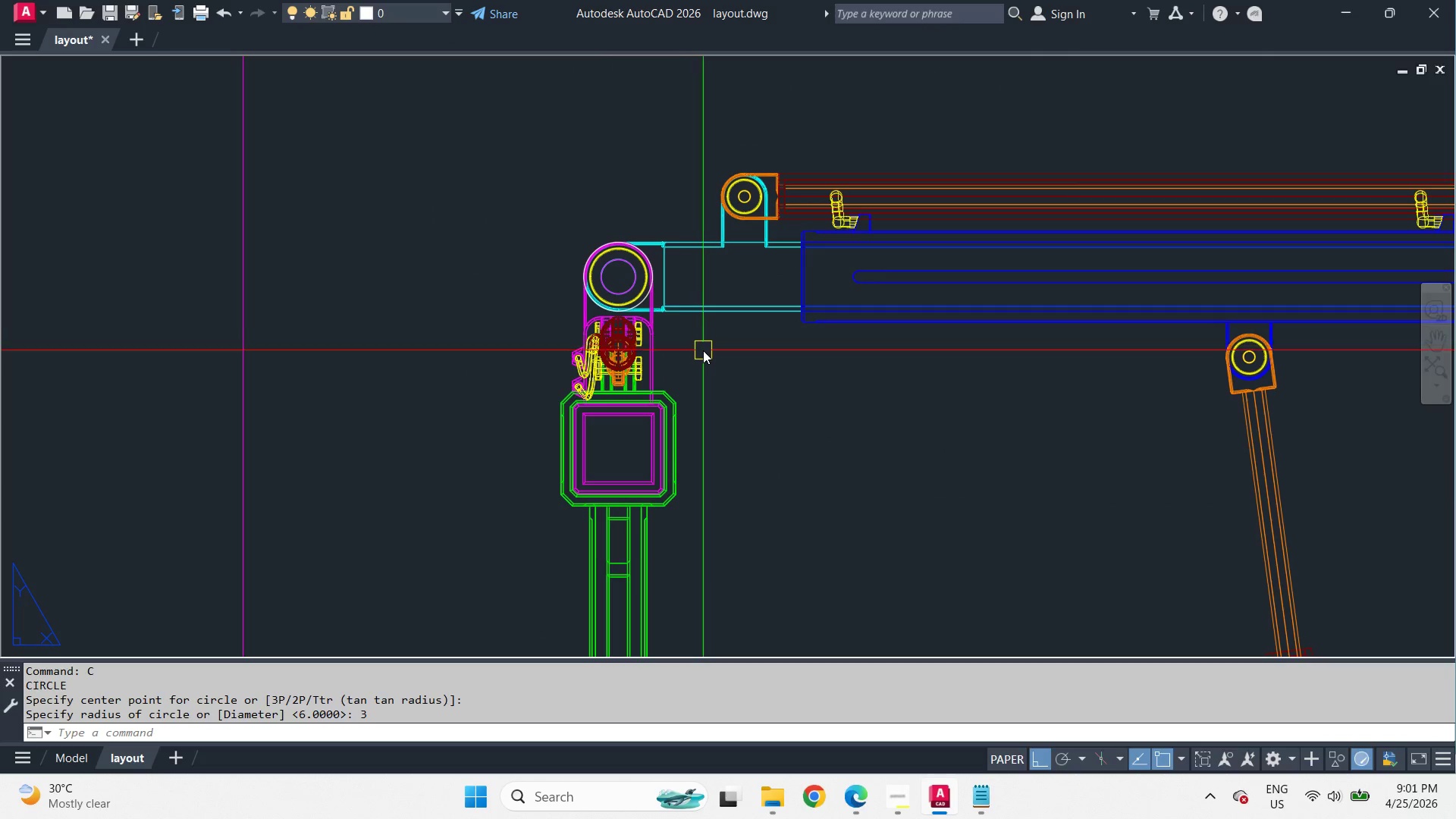 
type(ma )
 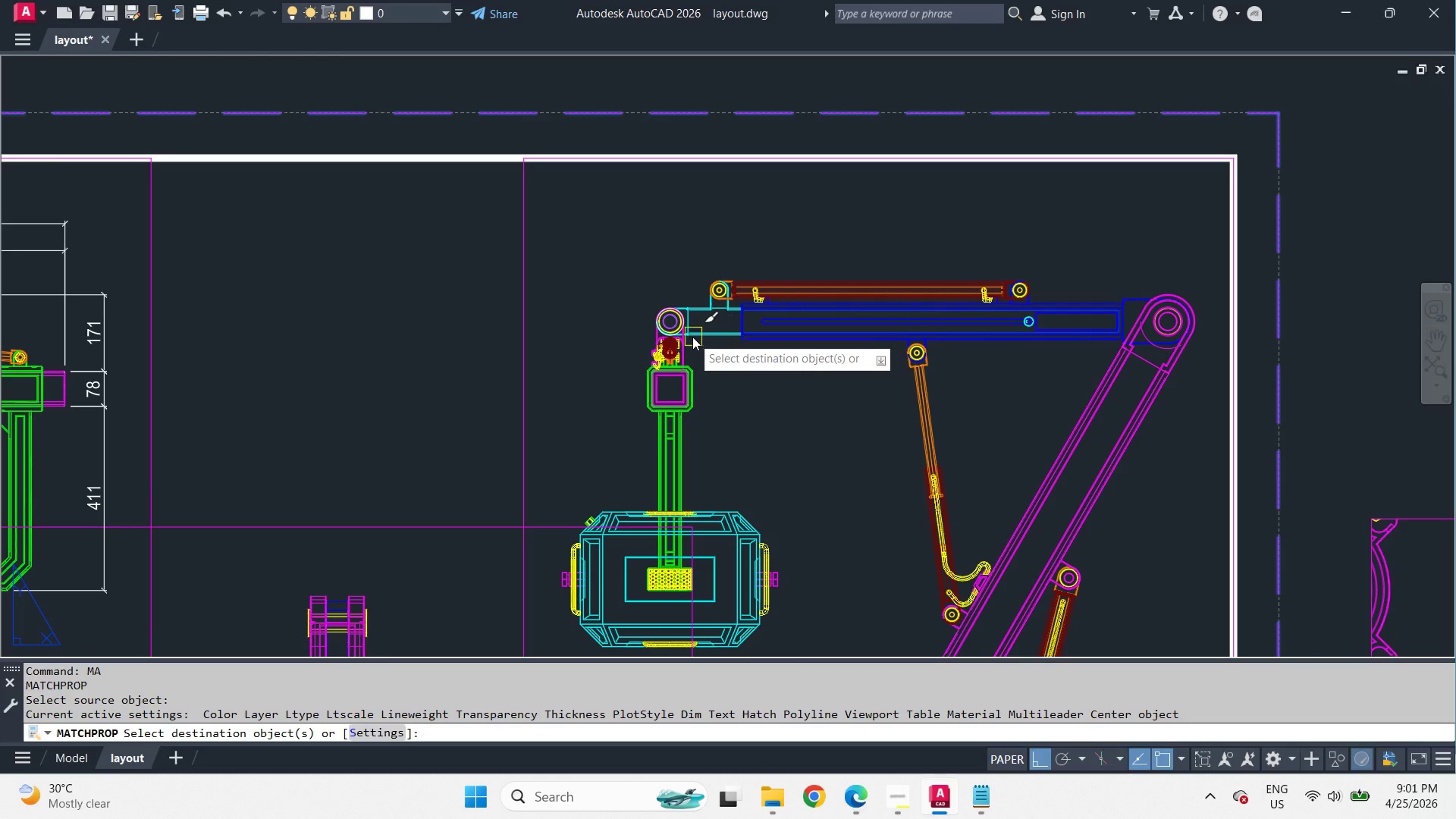 
scroll: coordinate [703, 350], scroll_direction: down, amount: 2.0
 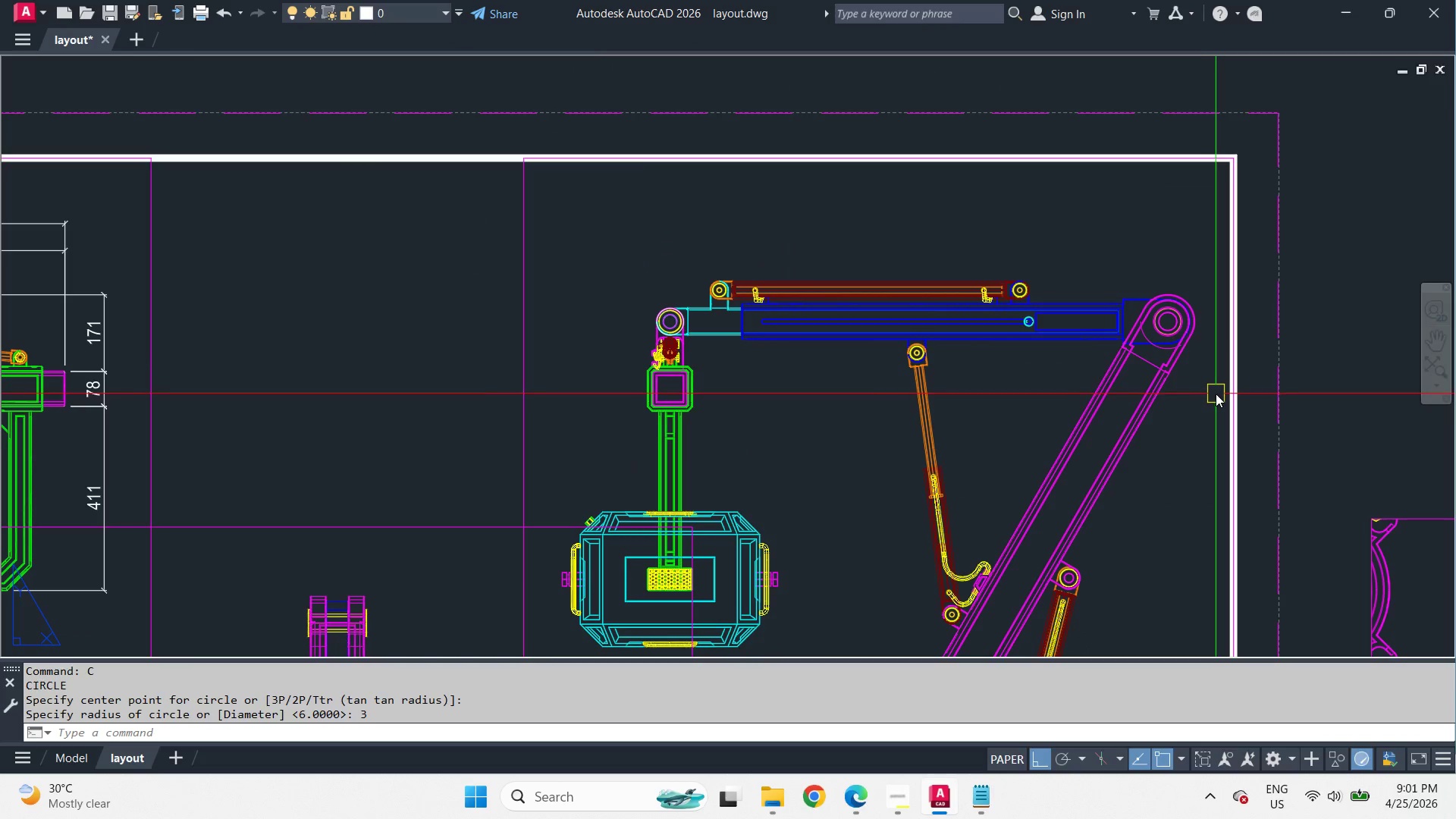 
left_click([684, 328])
 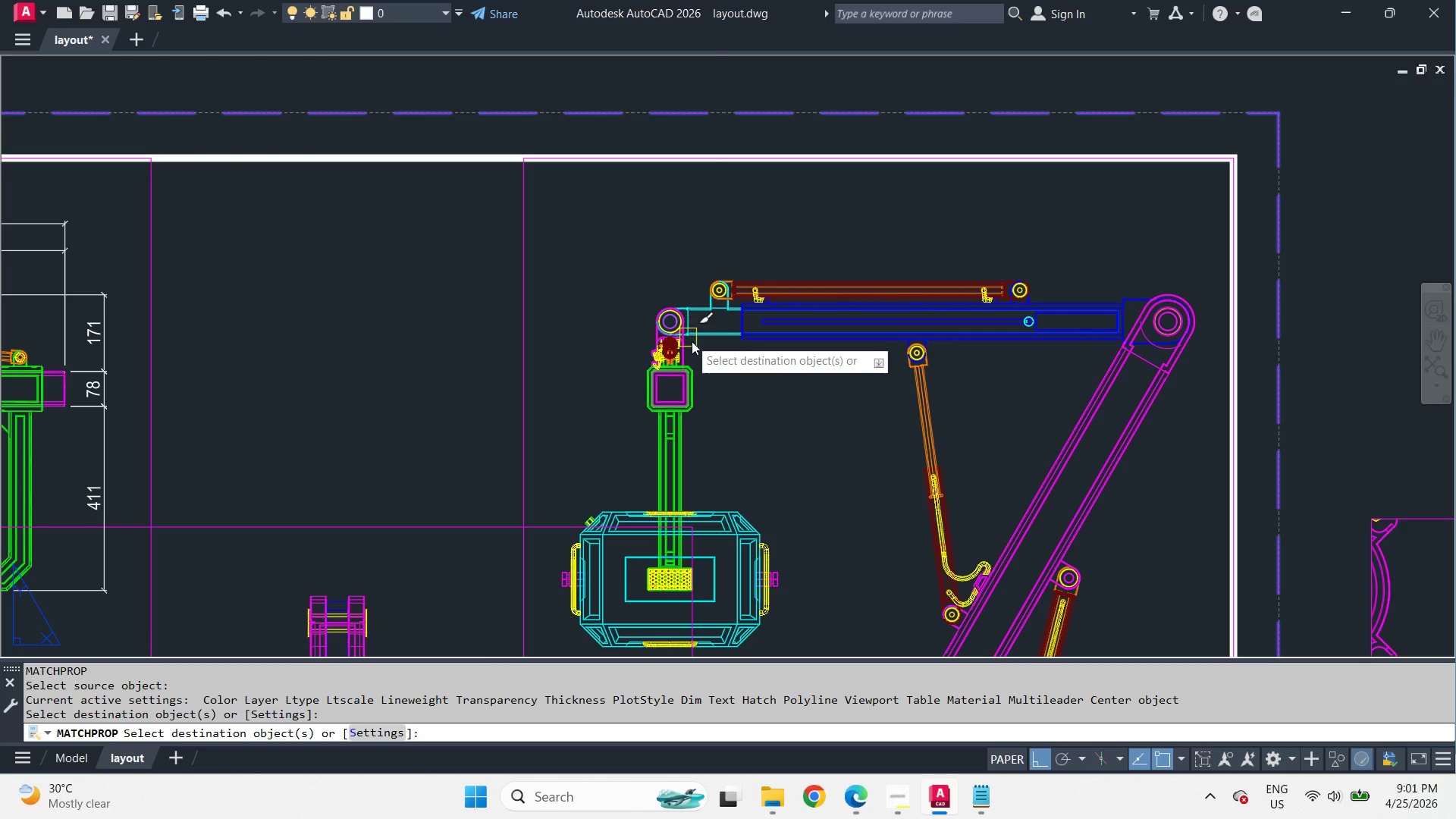 
key(Space)
 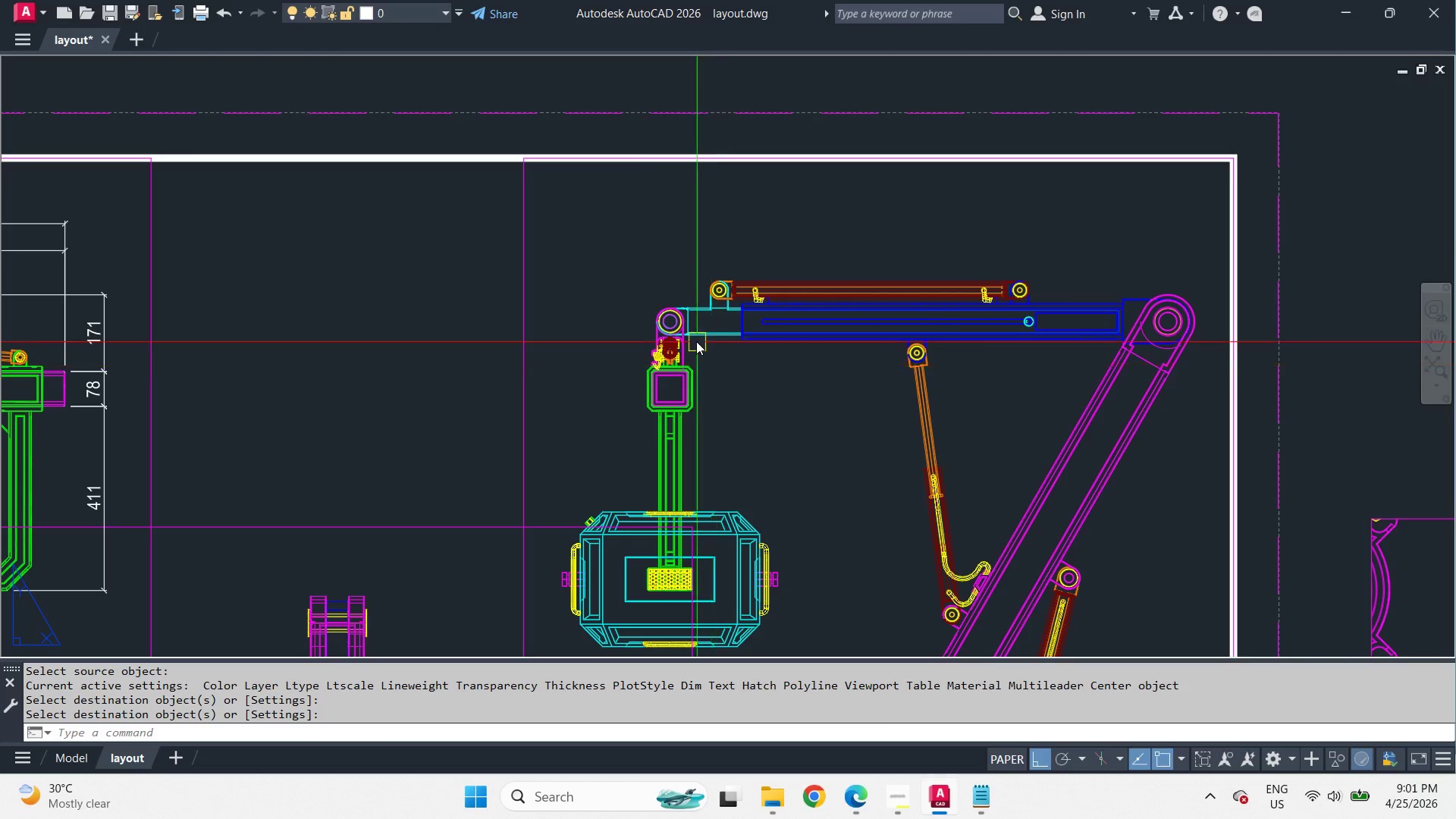 
left_click([641, 317])
 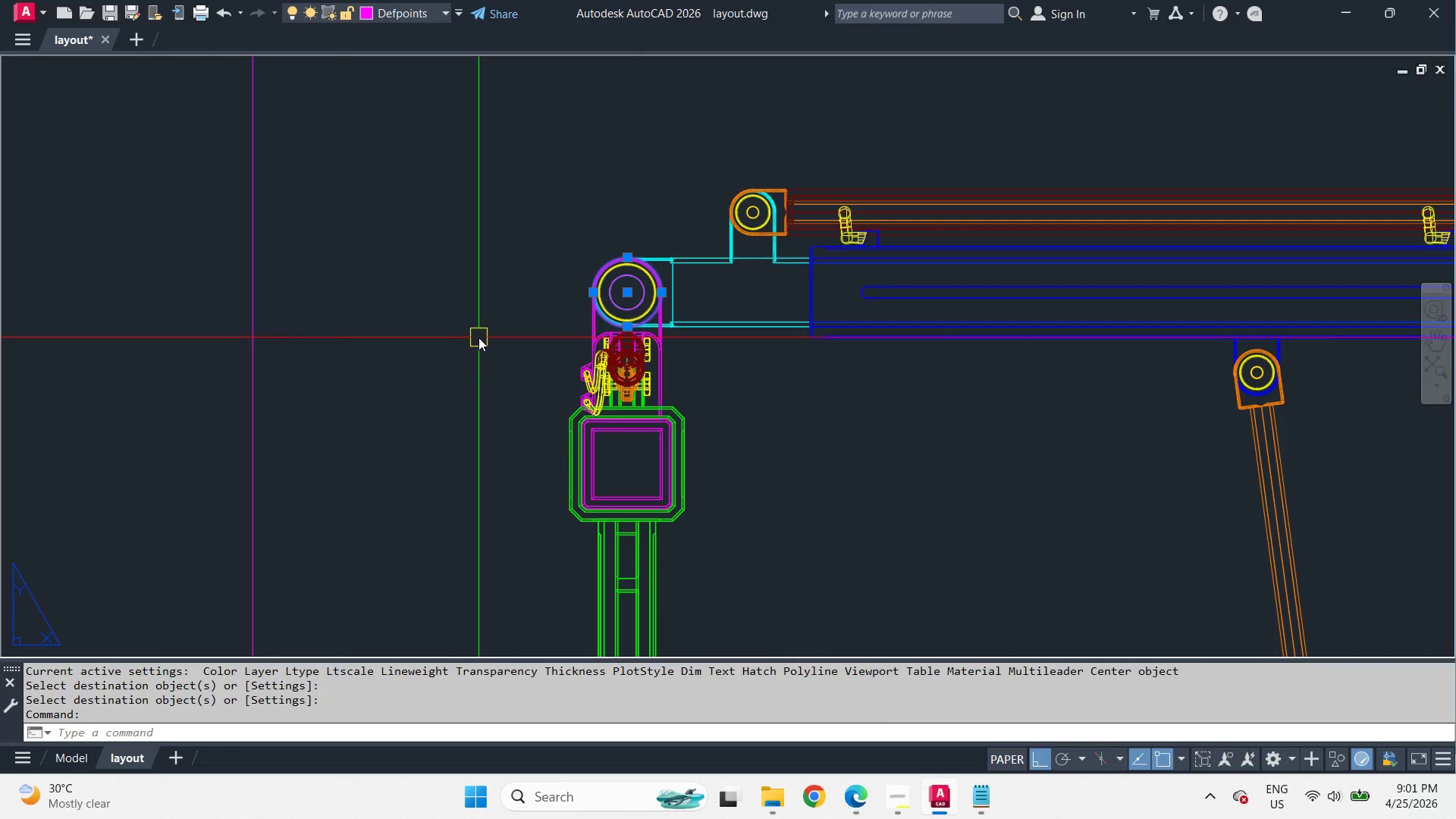 
scroll: coordinate [695, 339], scroll_direction: up, amount: 2.0
 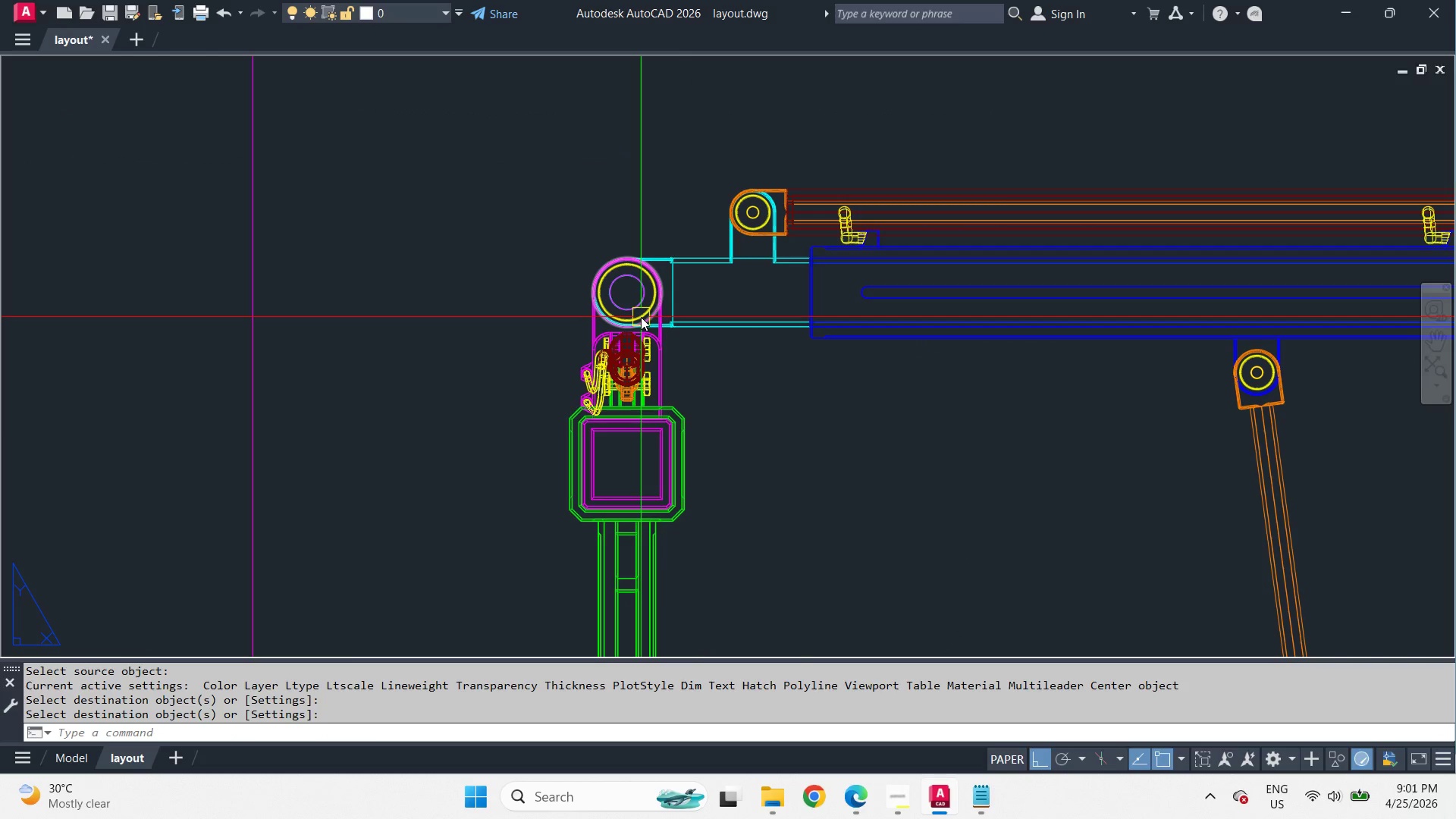 
left_click([1345, 355])
 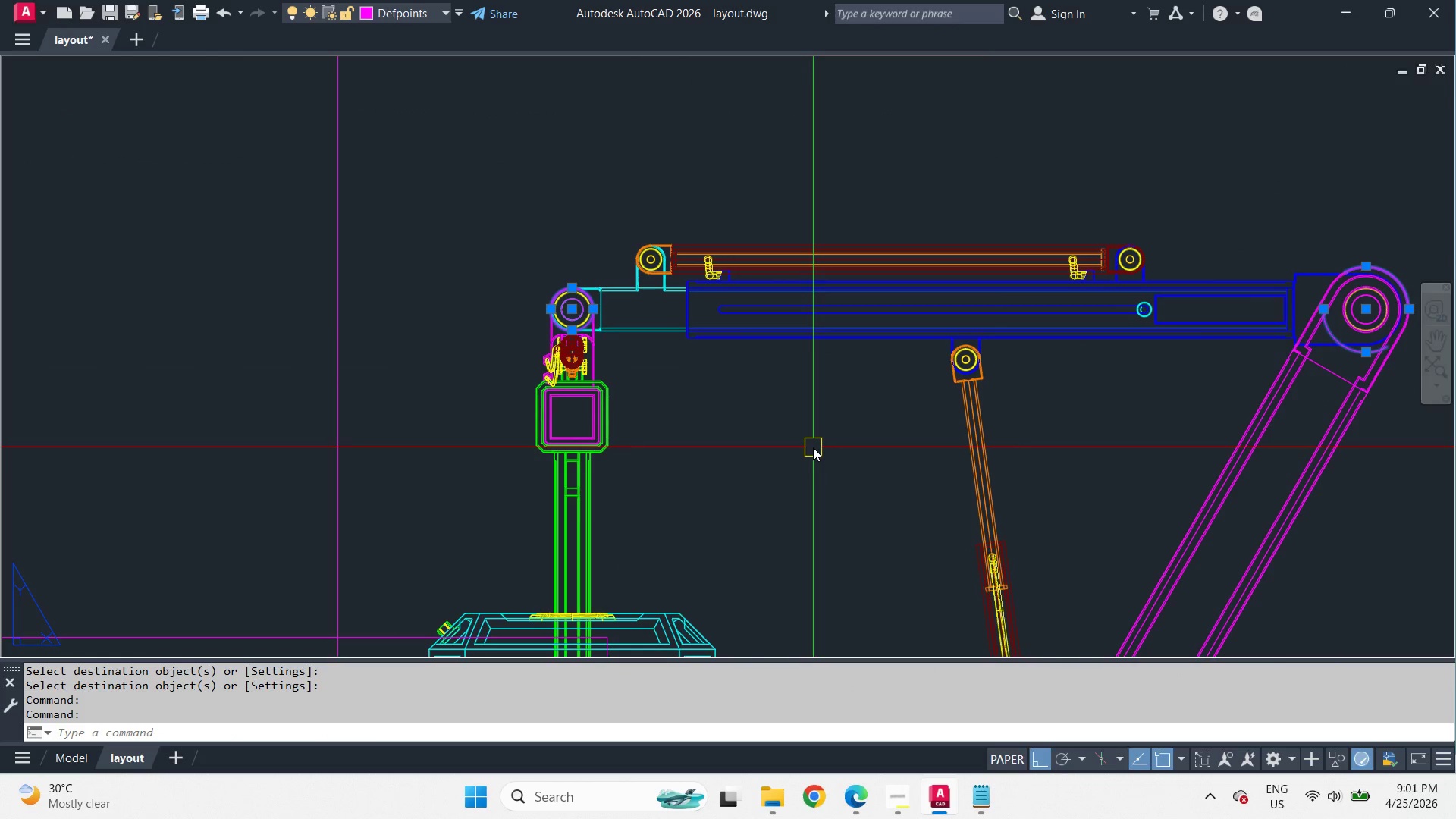 
scroll: coordinate [479, 337], scroll_direction: down, amount: 1.0
 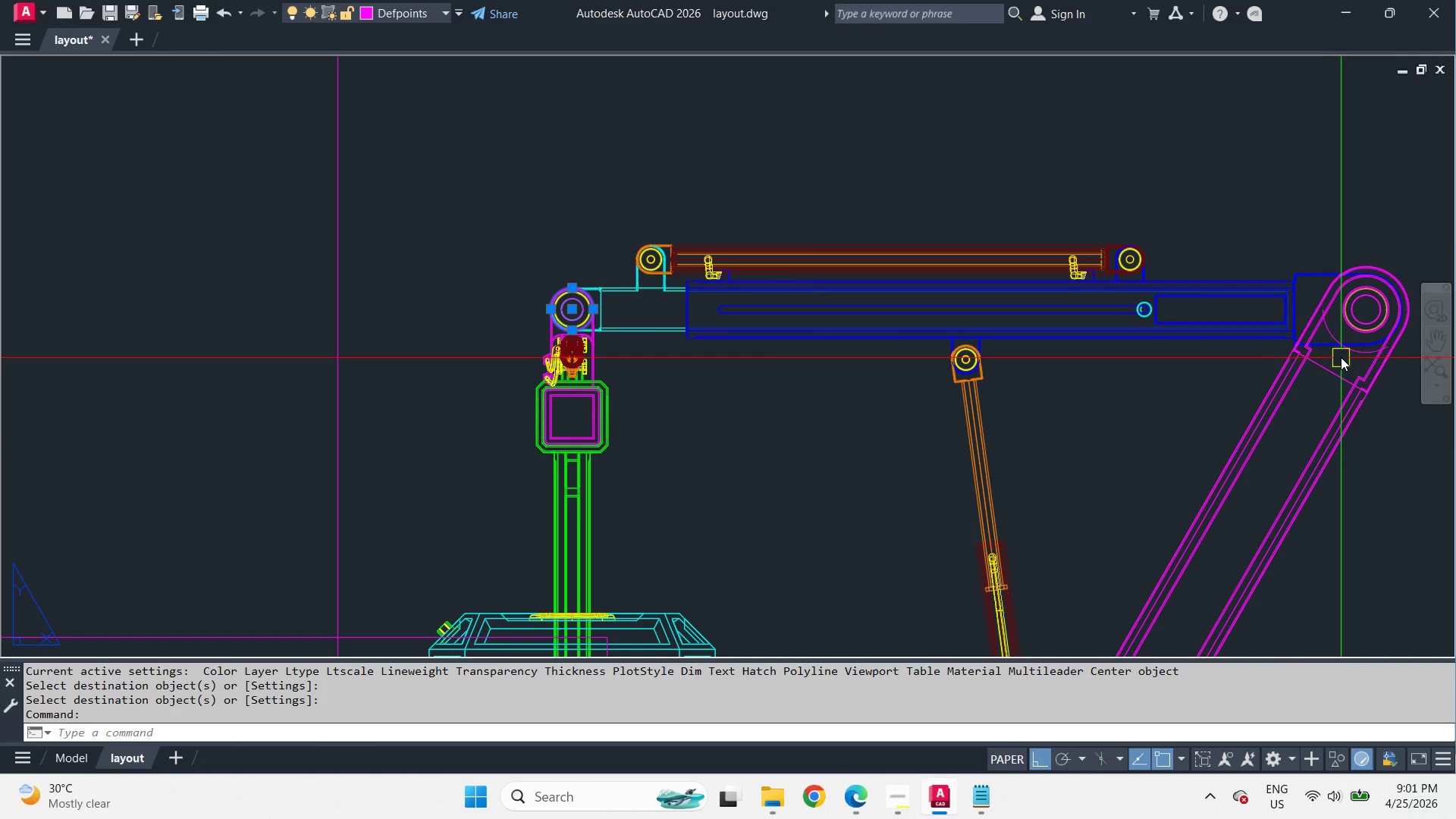 
type(ch c)
 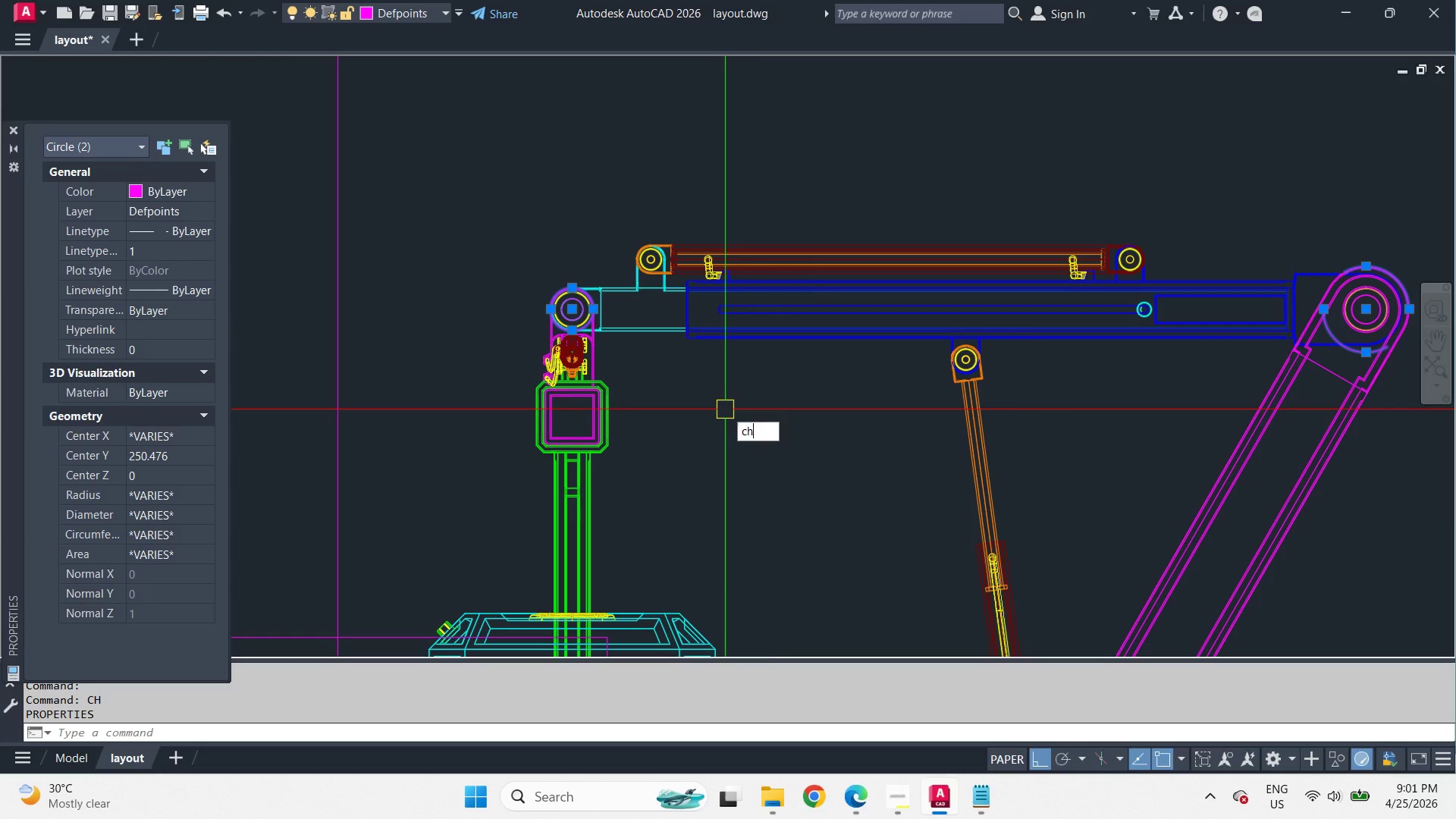 
type(hs  )
 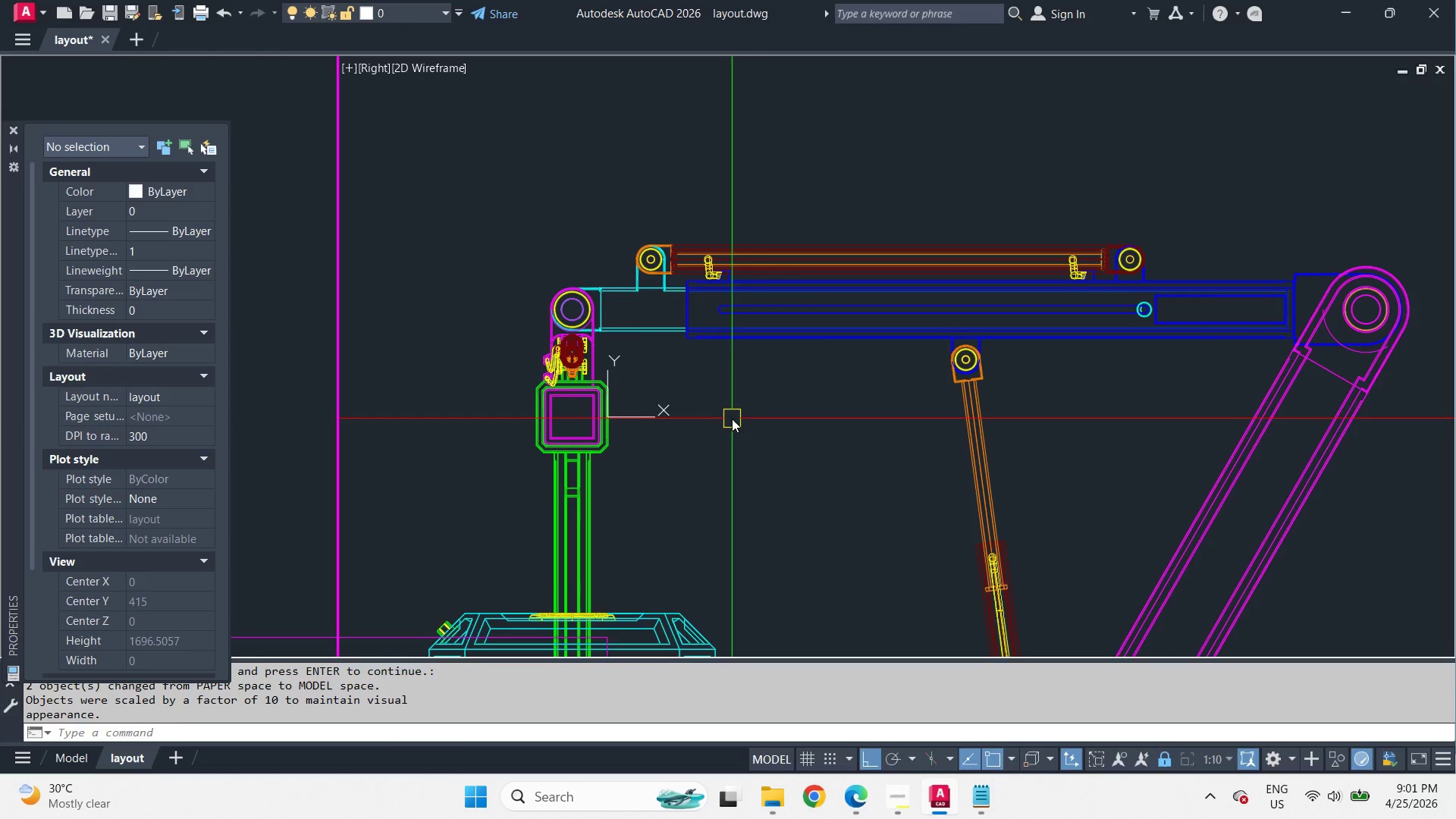 
double_click([1143, 237])
 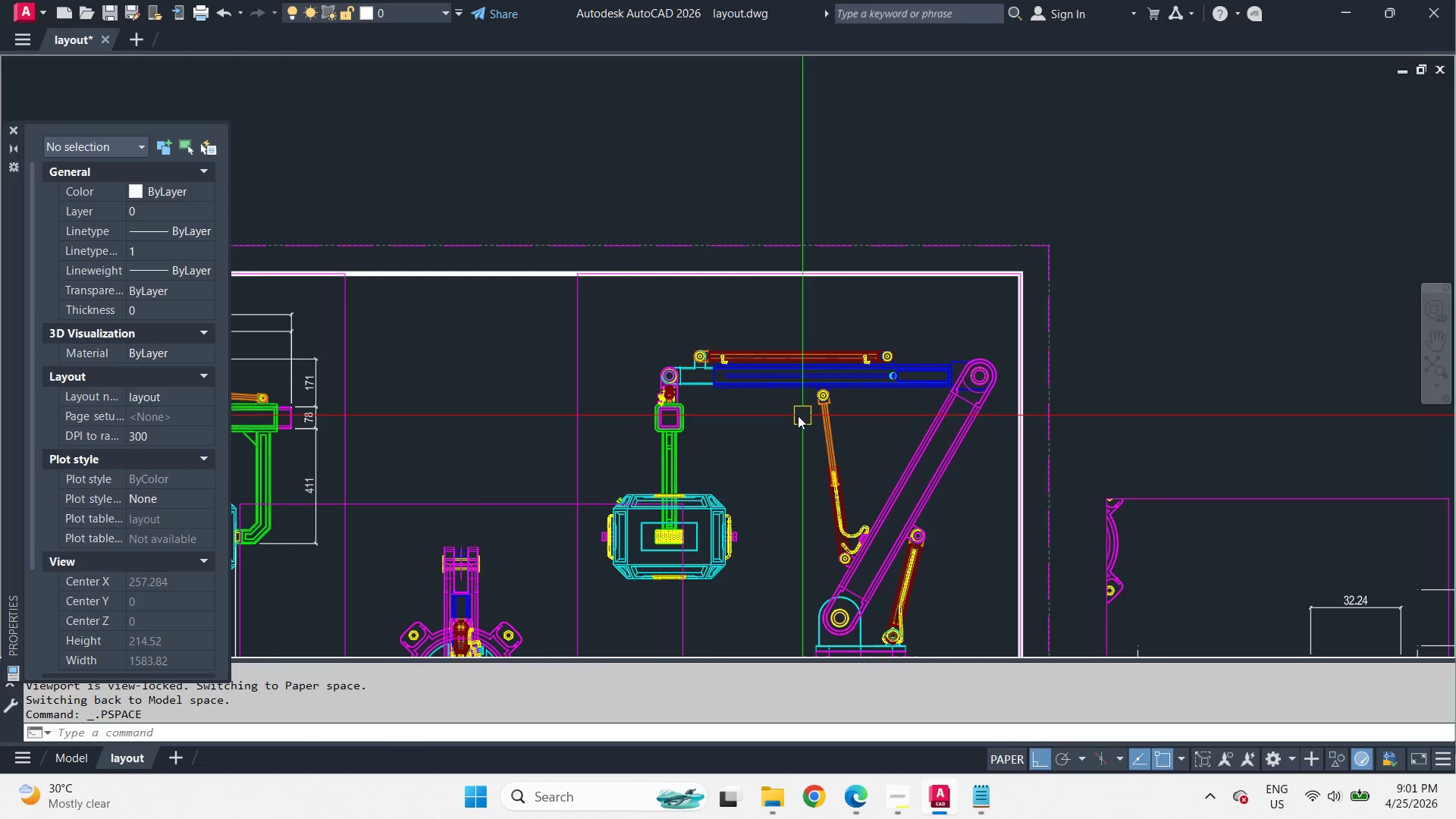 
scroll: coordinate [732, 419], scroll_direction: down, amount: 2.0
 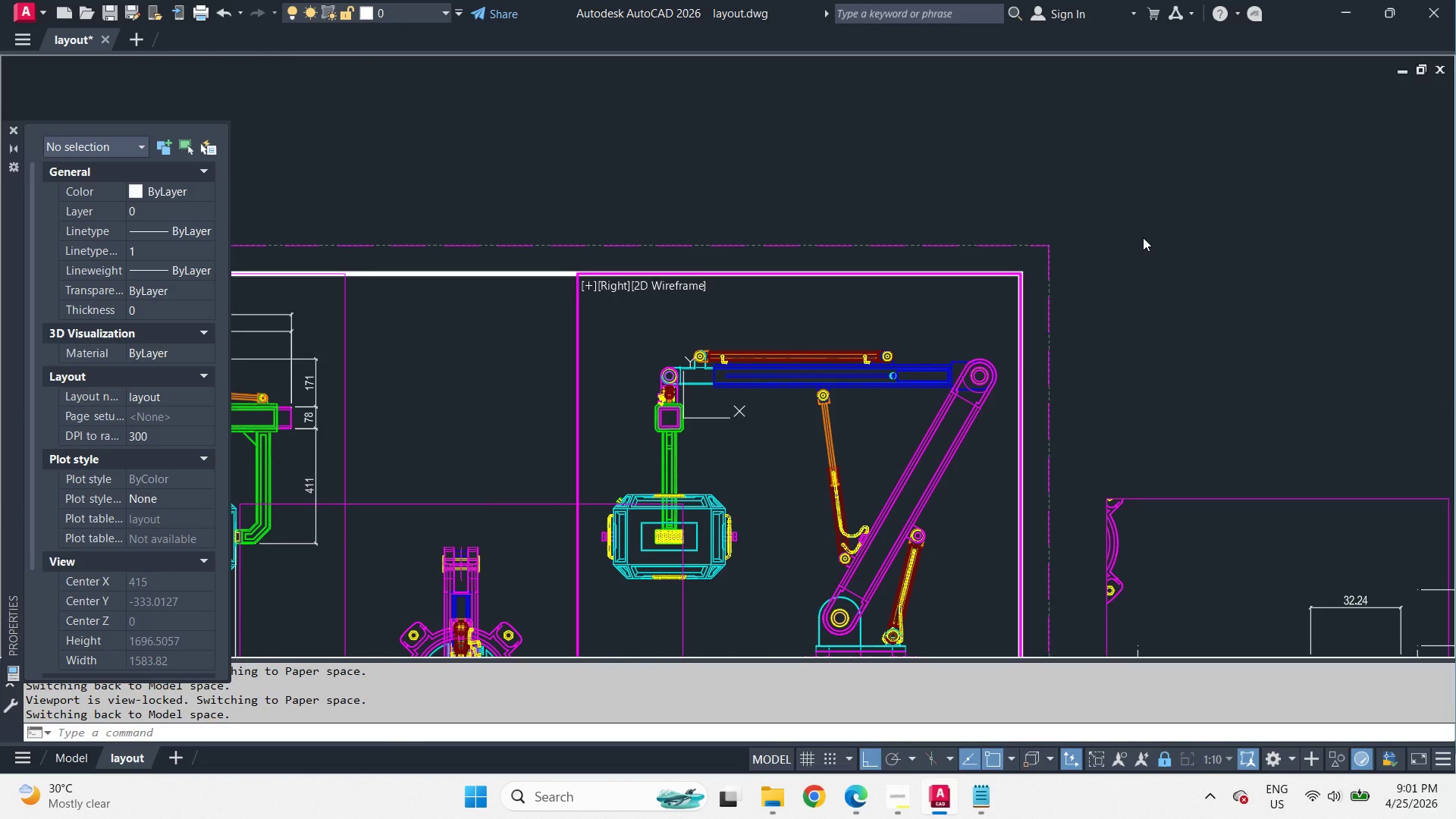 
left_click([8, 130])
 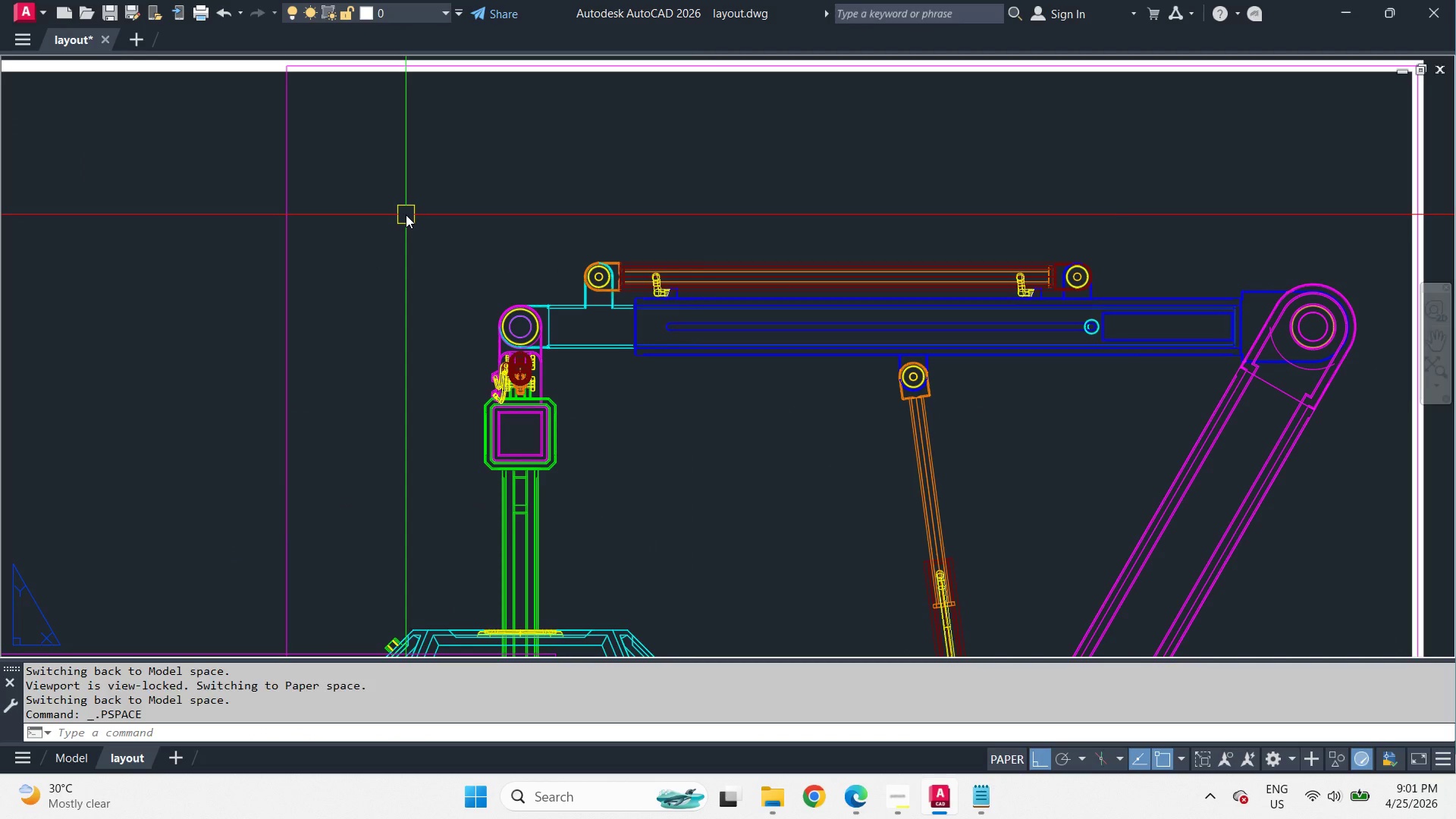 
scroll: coordinate [756, 408], scroll_direction: up, amount: 2.0
 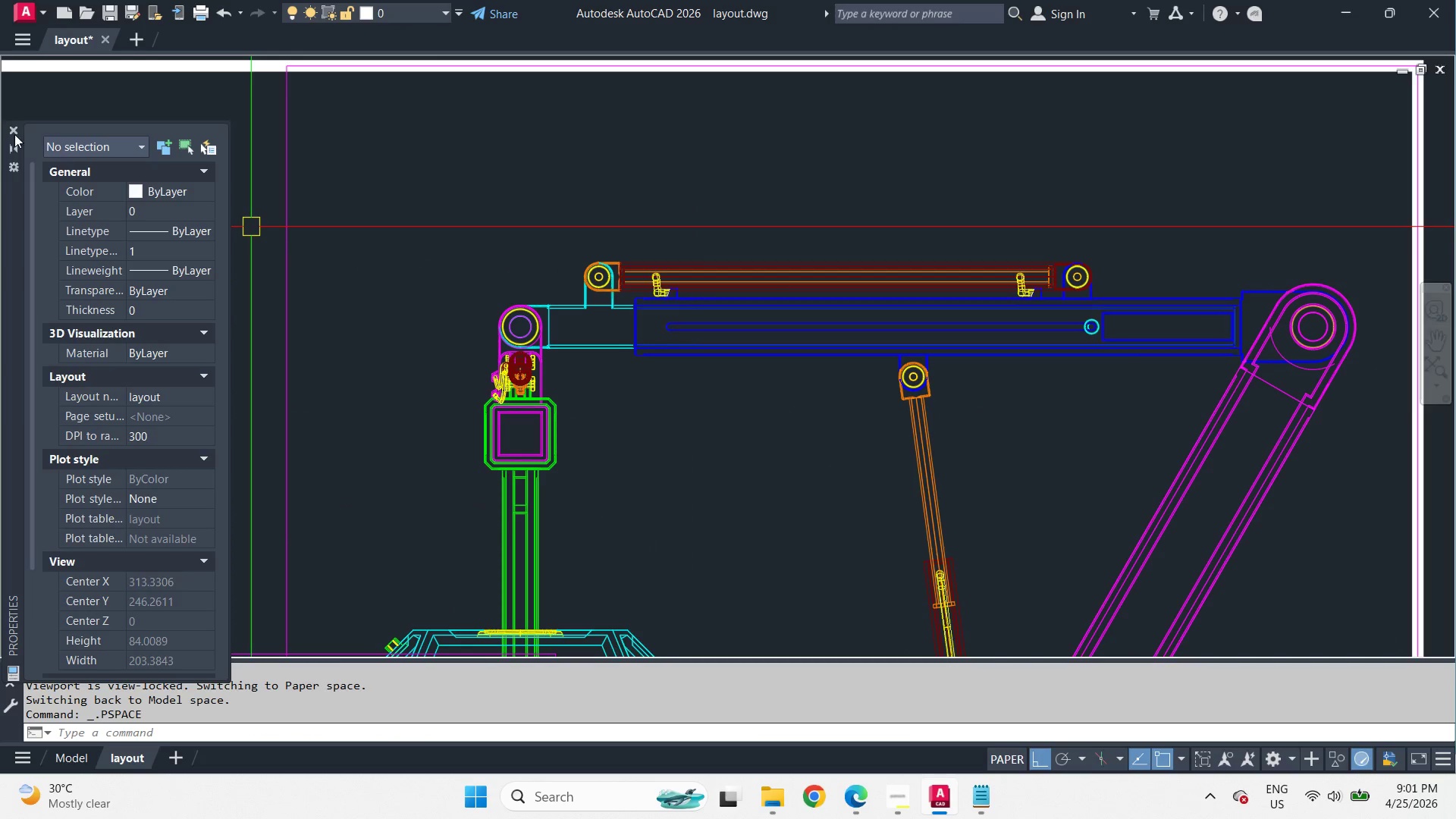 
key(Escape)
type(dli )
 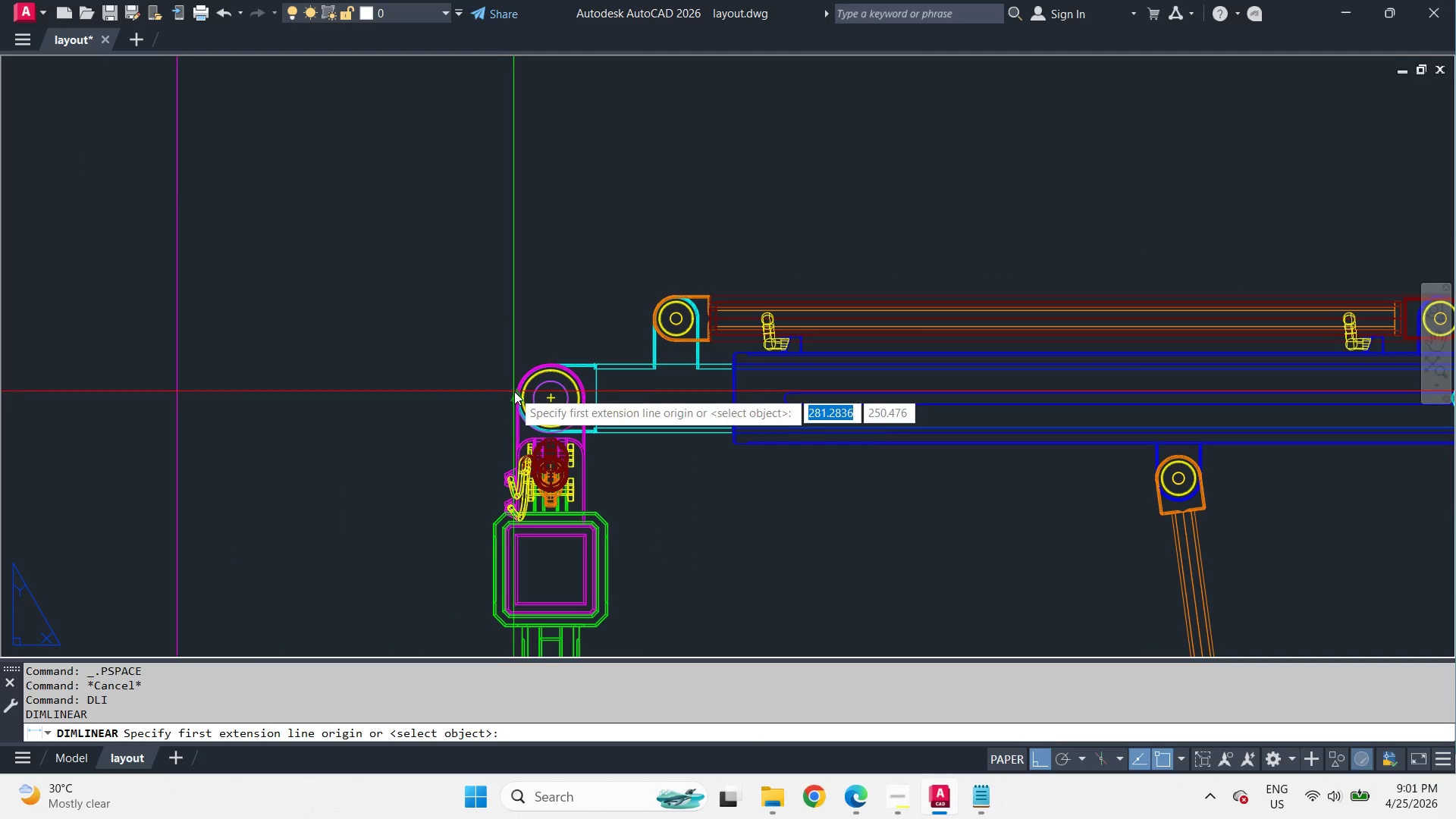 
scroll: coordinate [467, 206], scroll_direction: up, amount: 1.0
 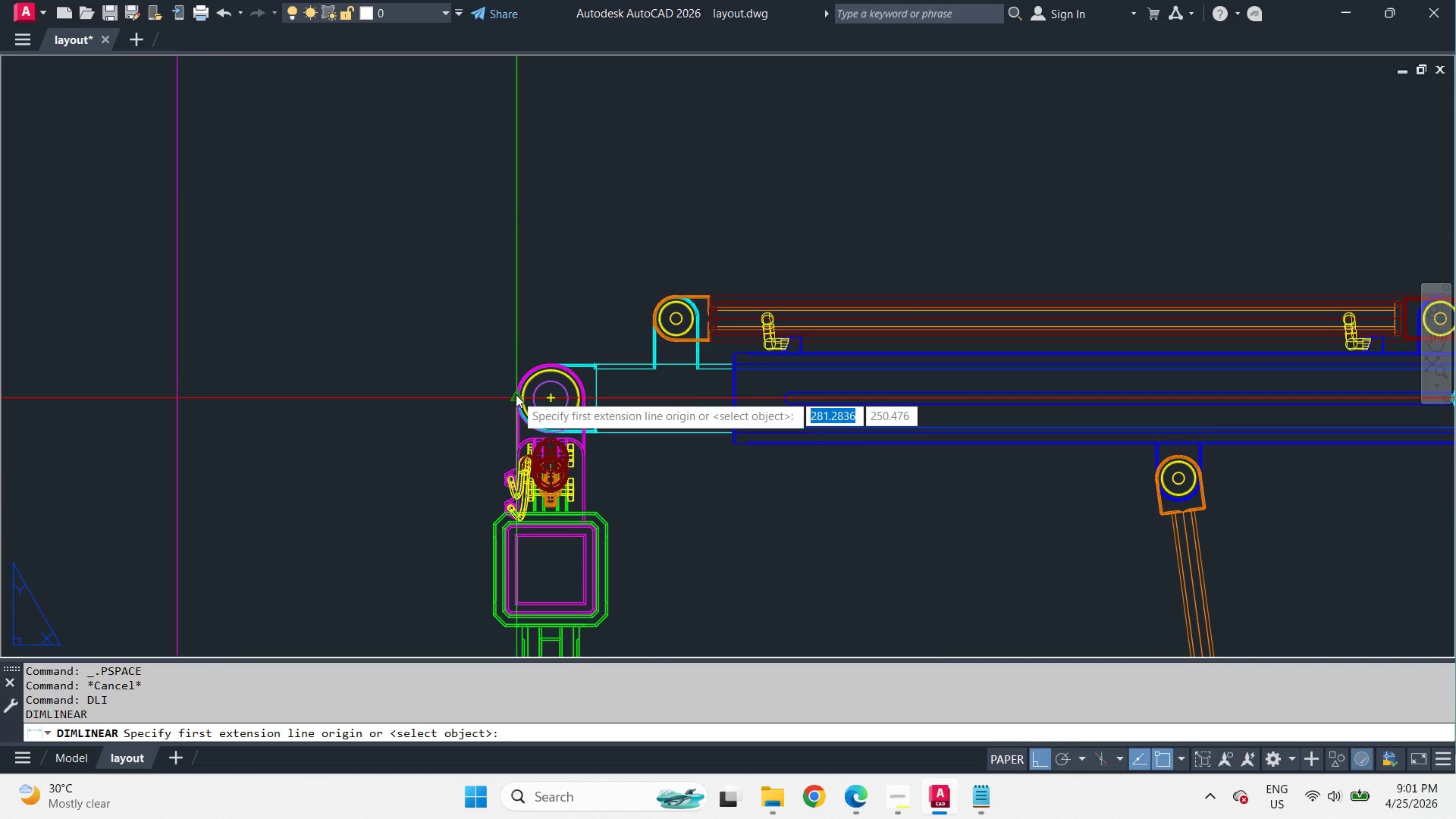 
left_click_drag(start_coordinate=[516, 394], to_coordinate=[532, 398])
 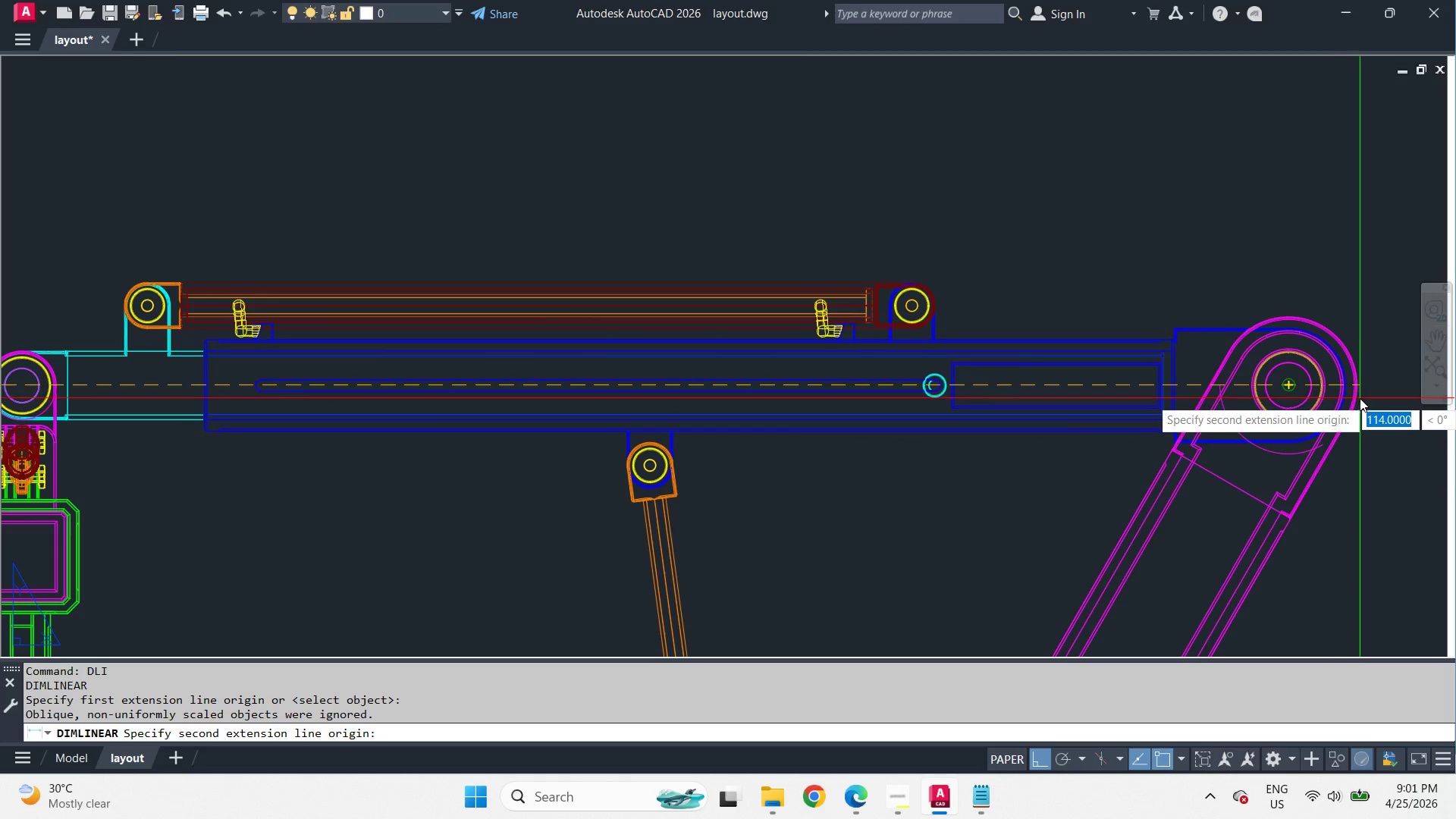 
type(qua )
 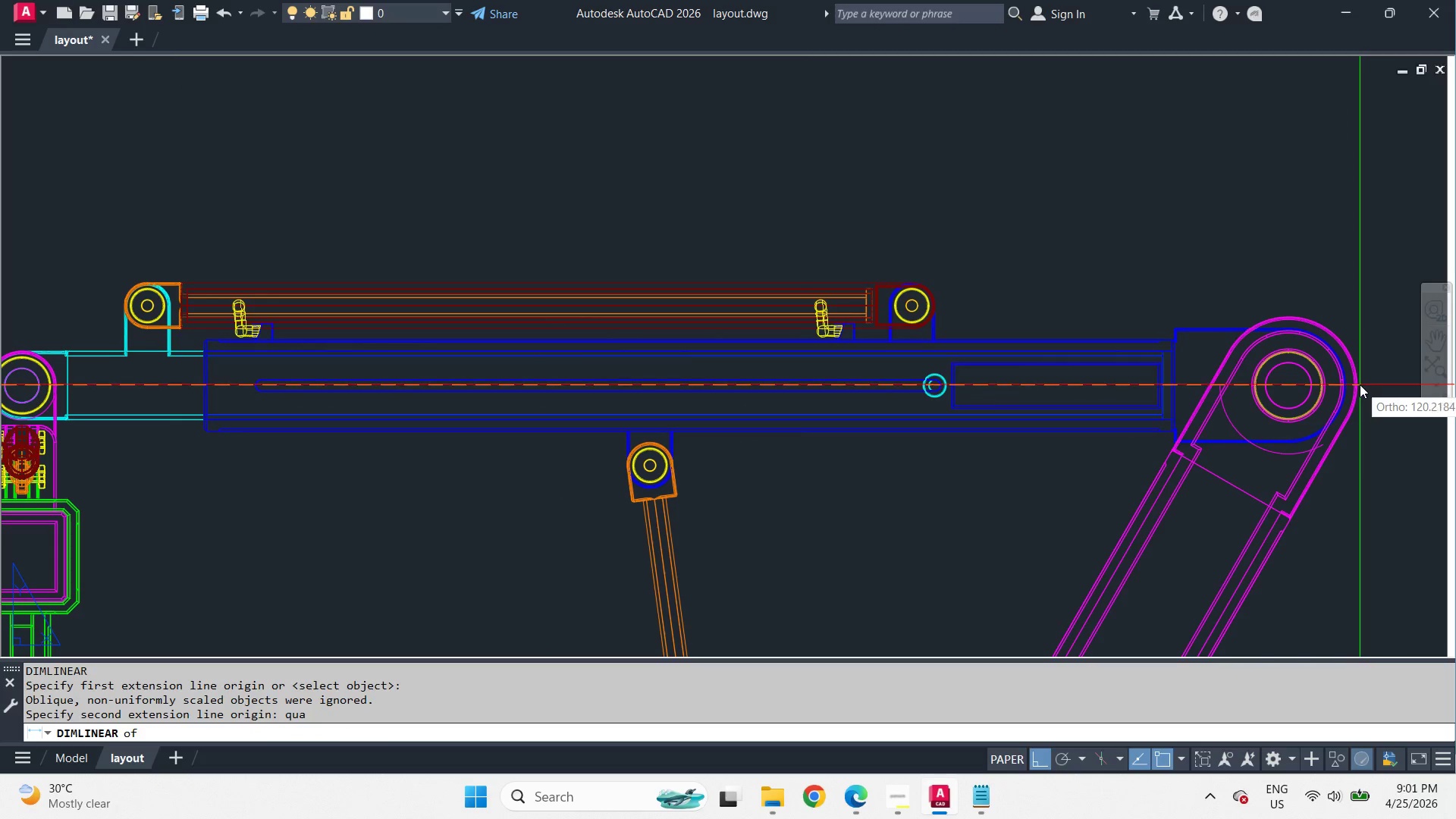 
left_click([1375, 388])
 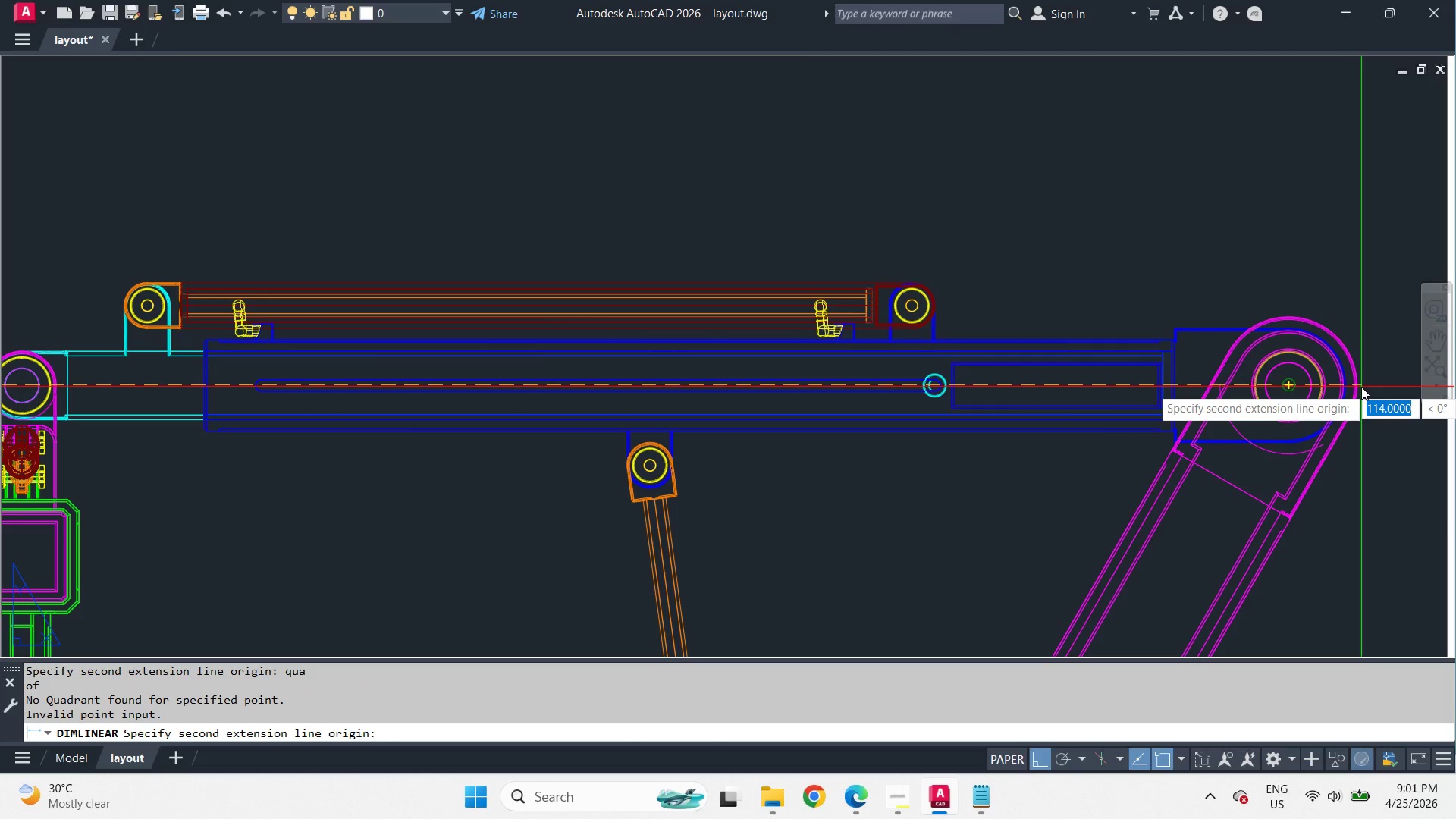 
type(per )
 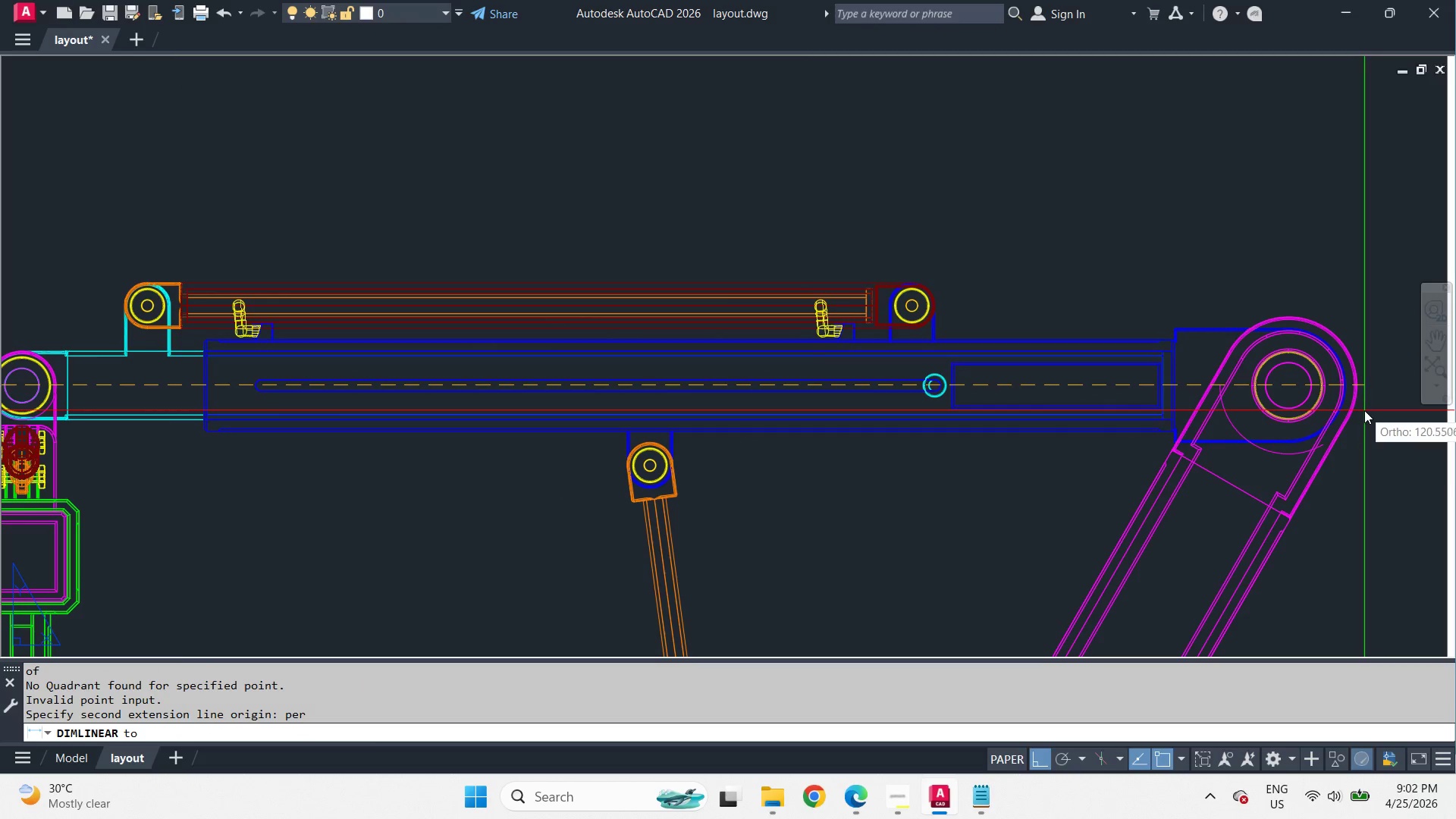 
left_click([1368, 410])
 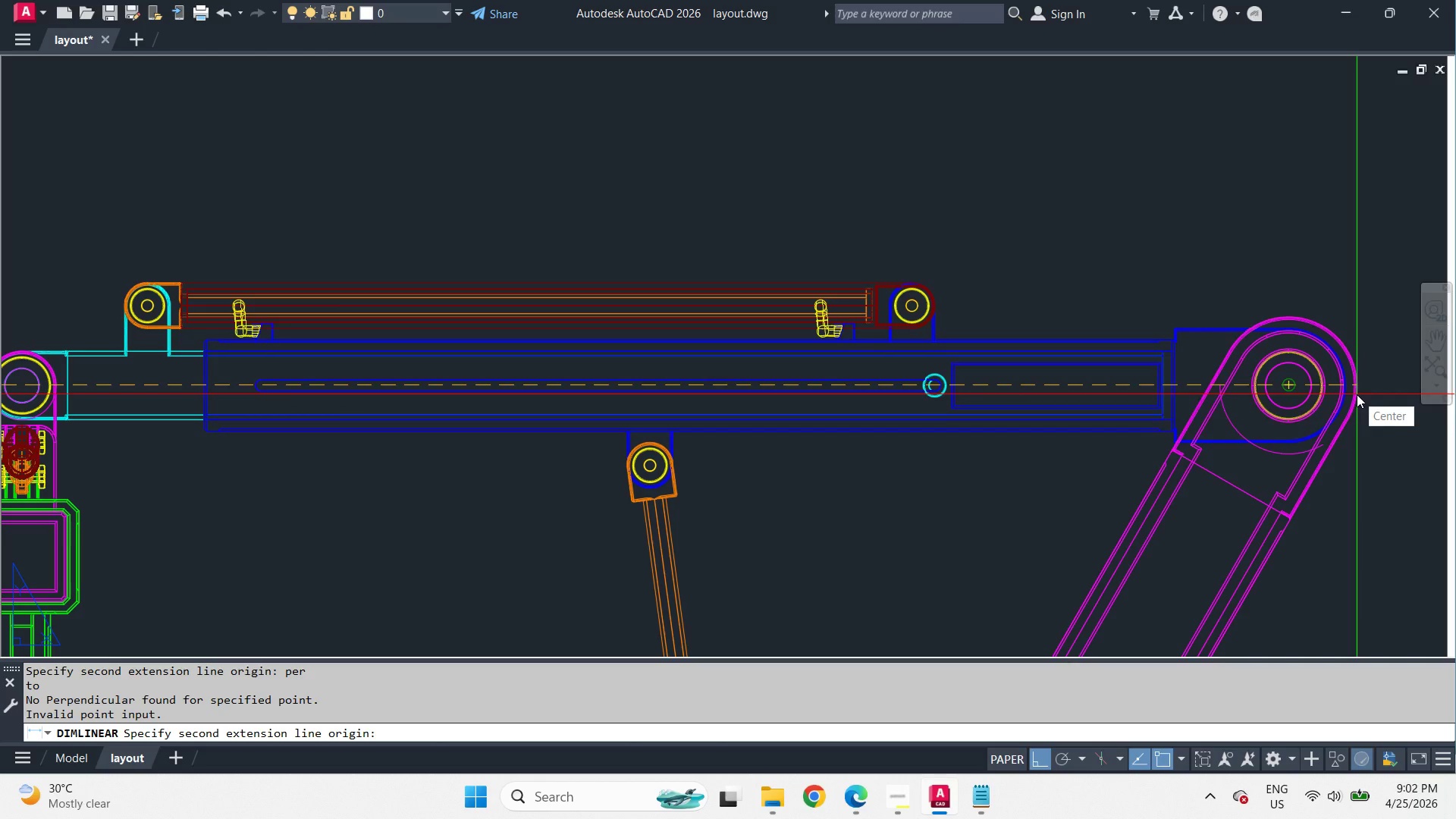 
key(Escape)
 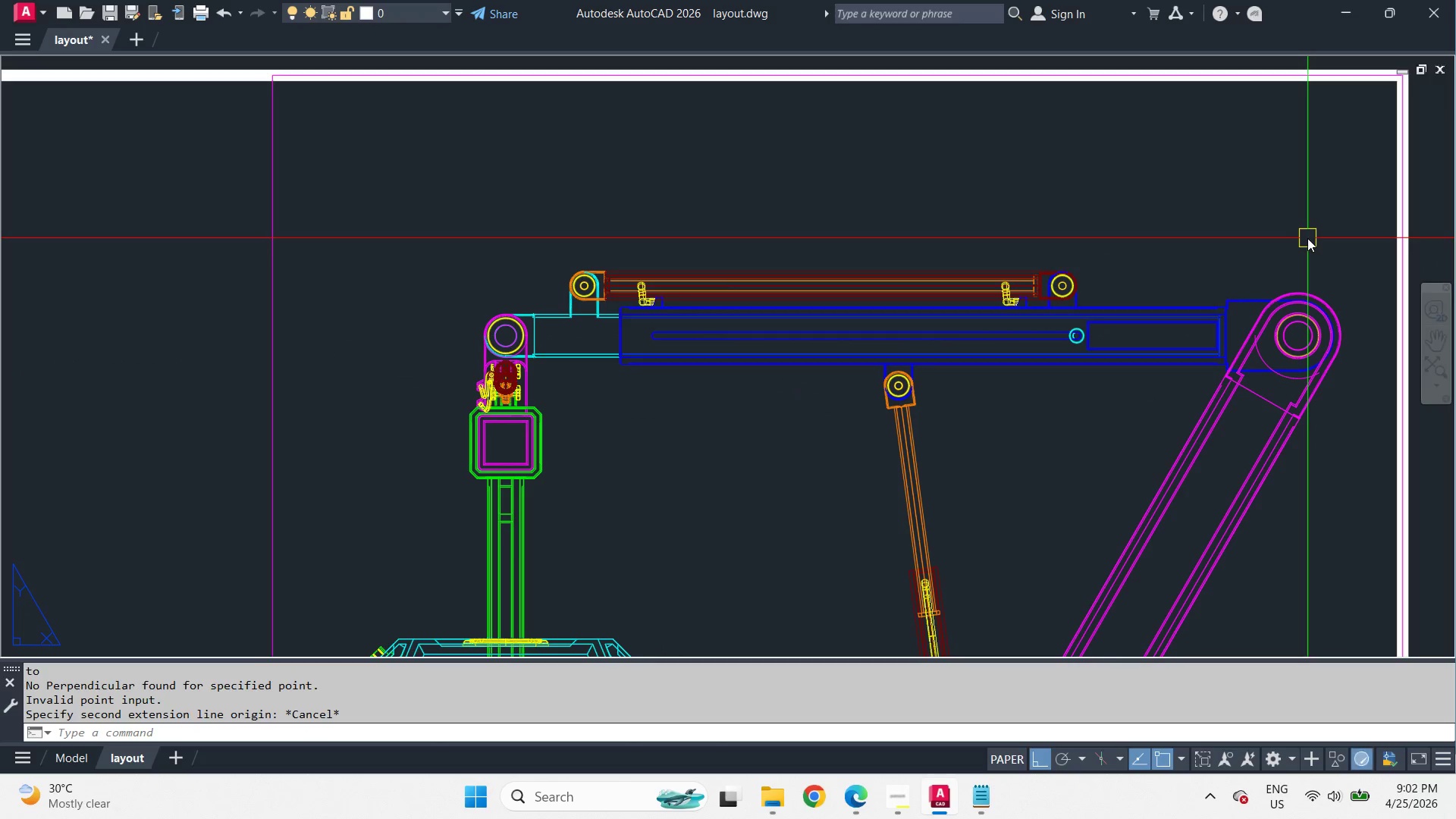 
key(Escape)
 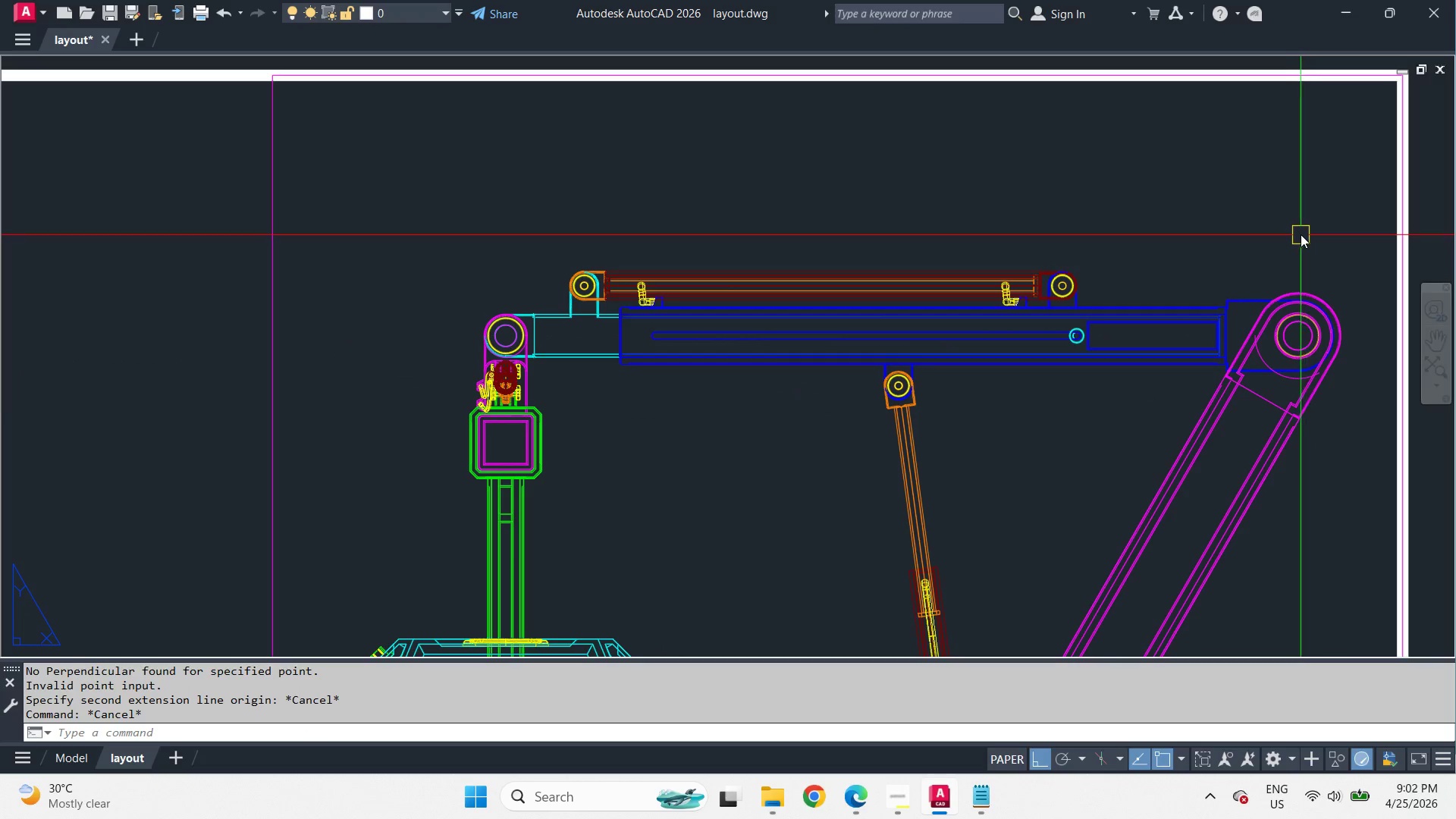 
key(Escape)
 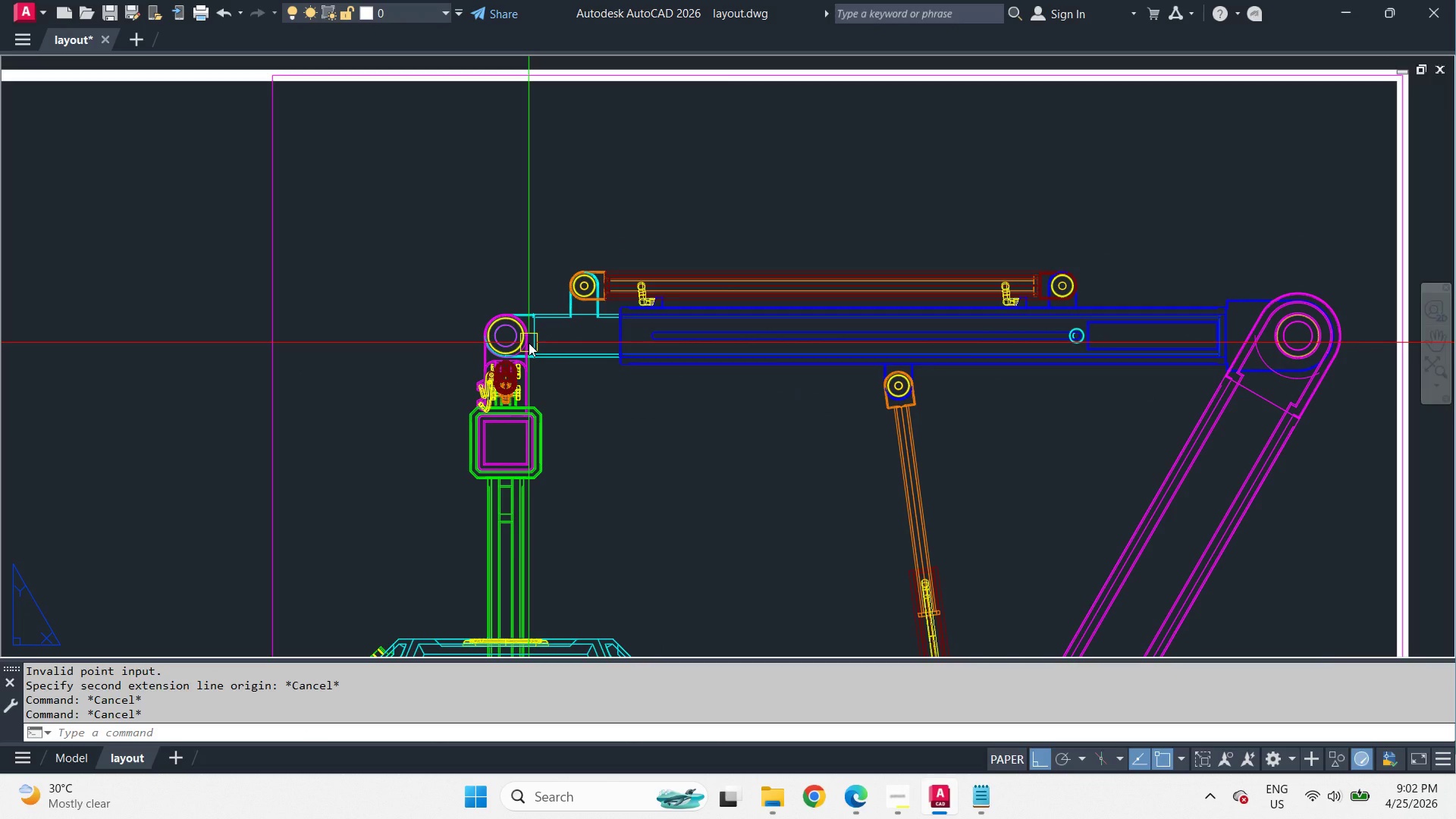 
scroll: coordinate [1313, 253], scroll_direction: down, amount: 1.0
 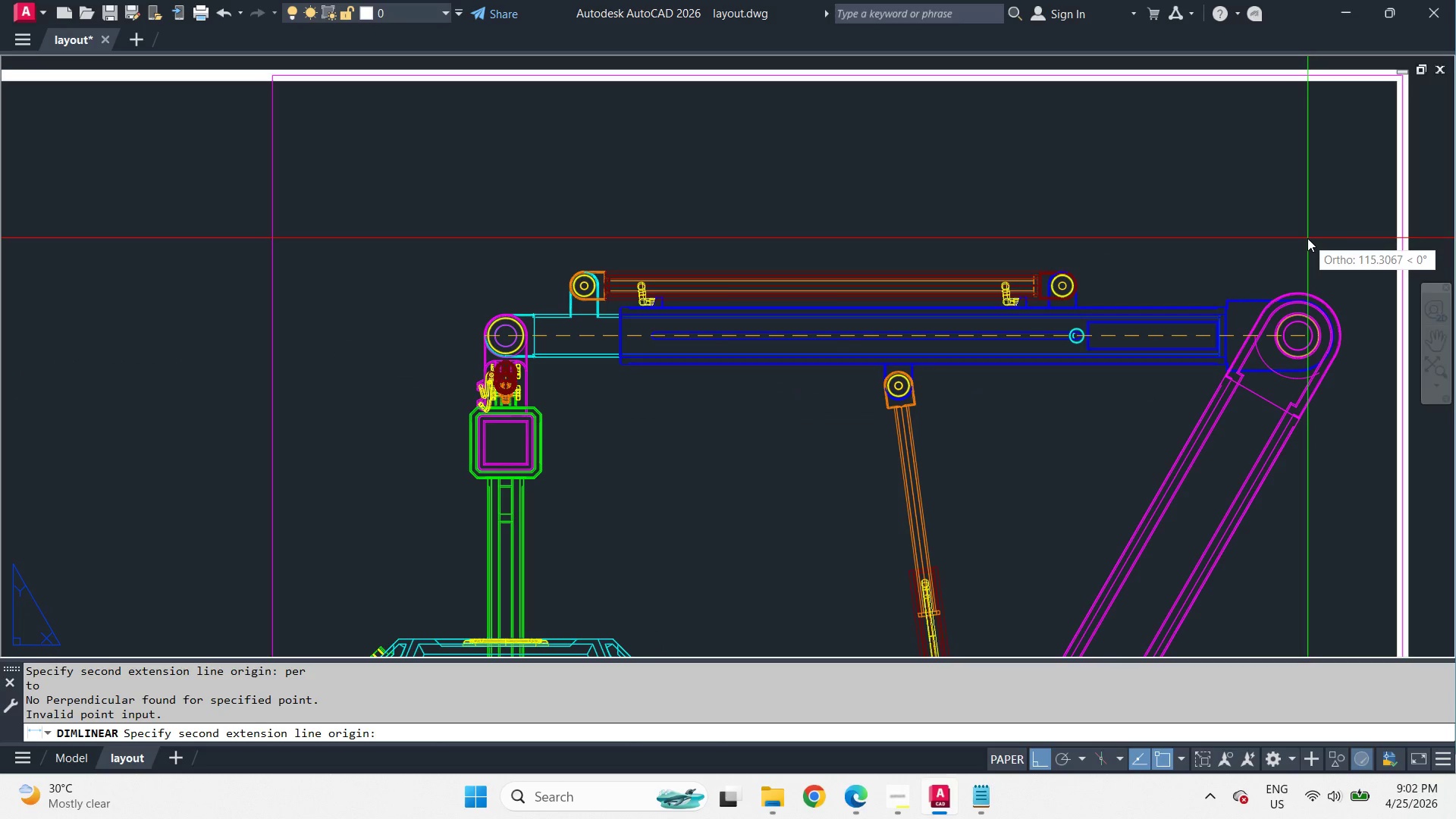 
left_click([529, 343])
 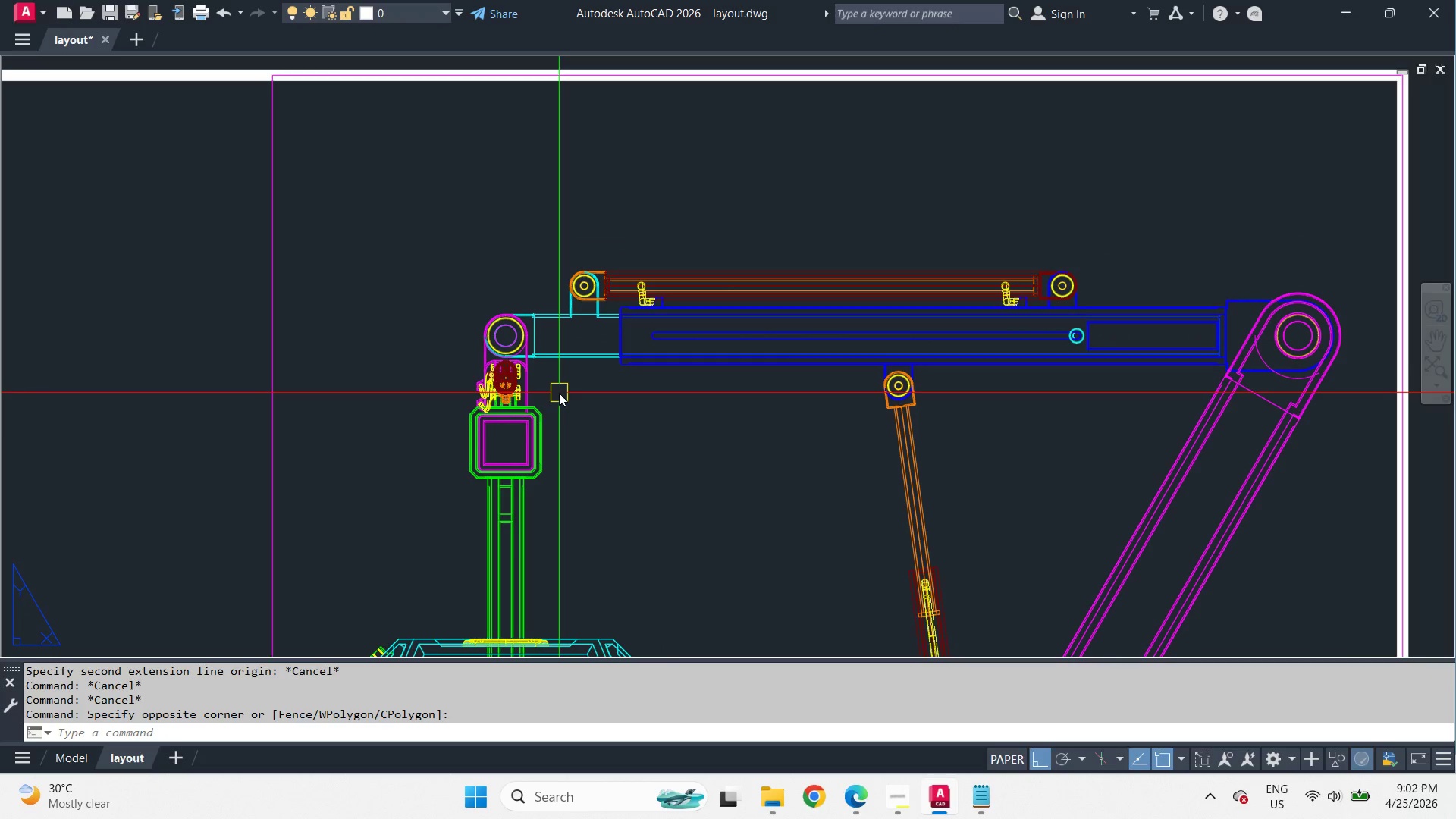 
hold_key(key=ControlLeft, duration=0.47)
 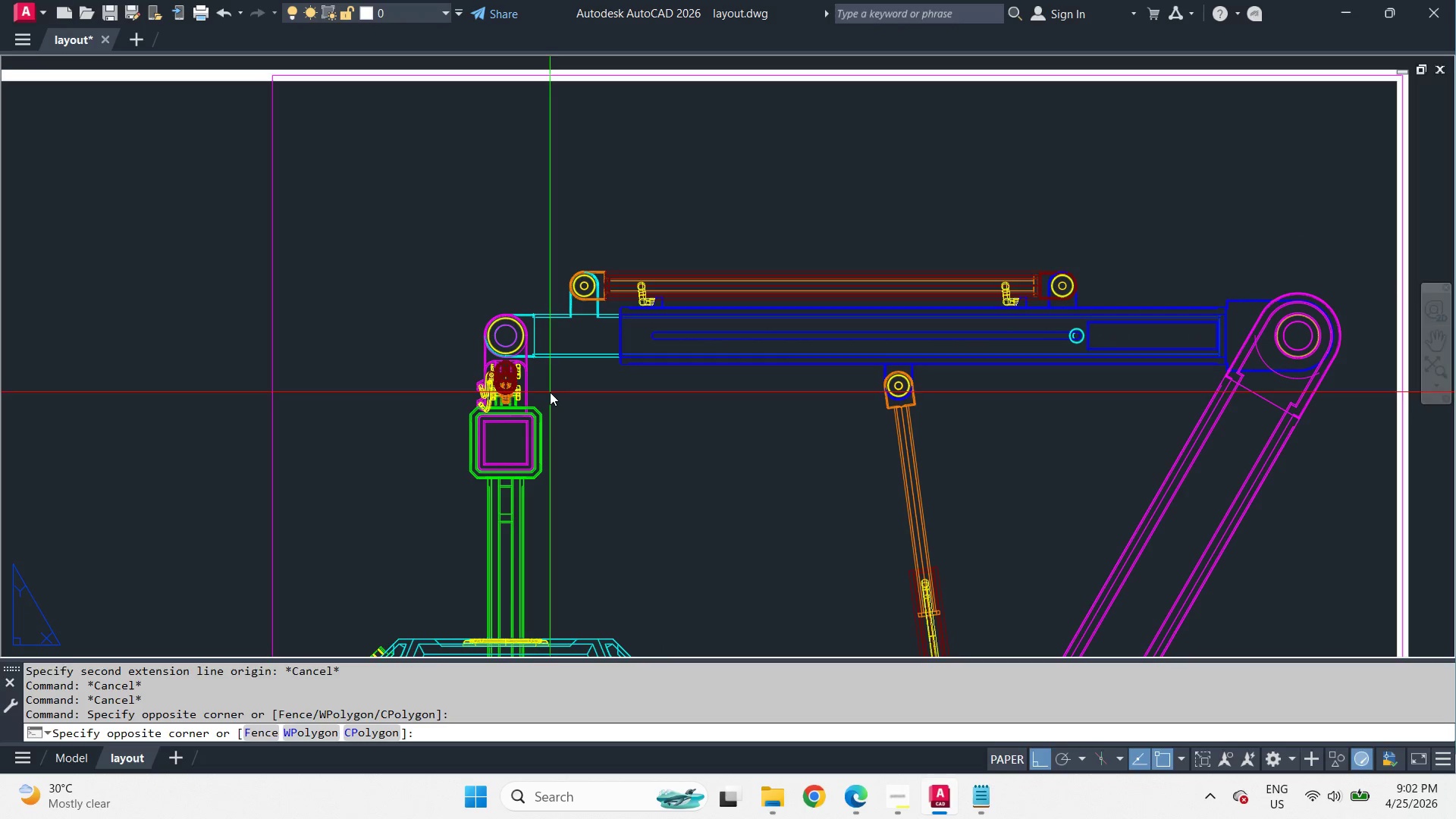 
double_click([550, 392])
 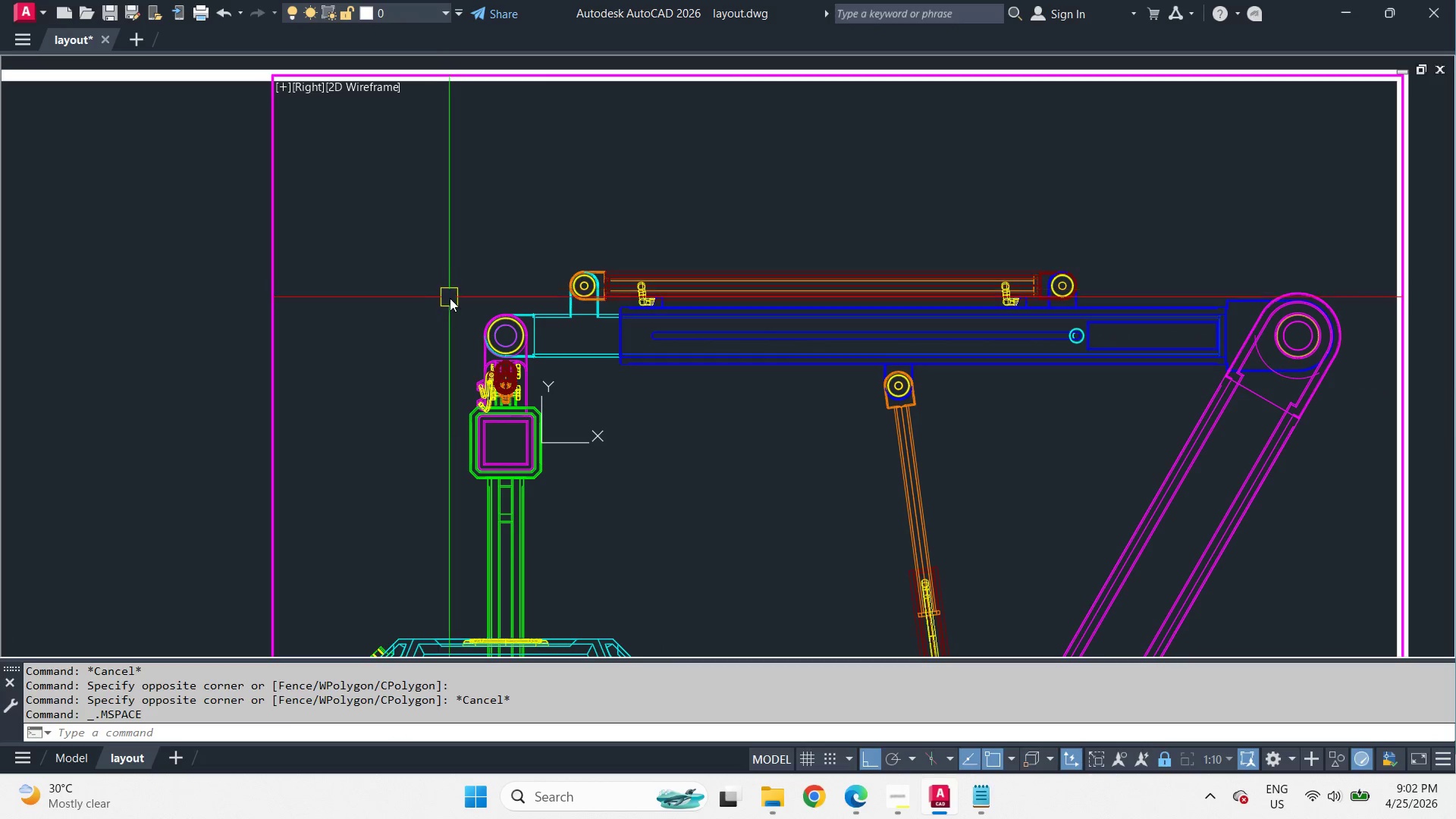 
left_click_drag(start_coordinate=[450, 298], to_coordinate=[455, 301])
 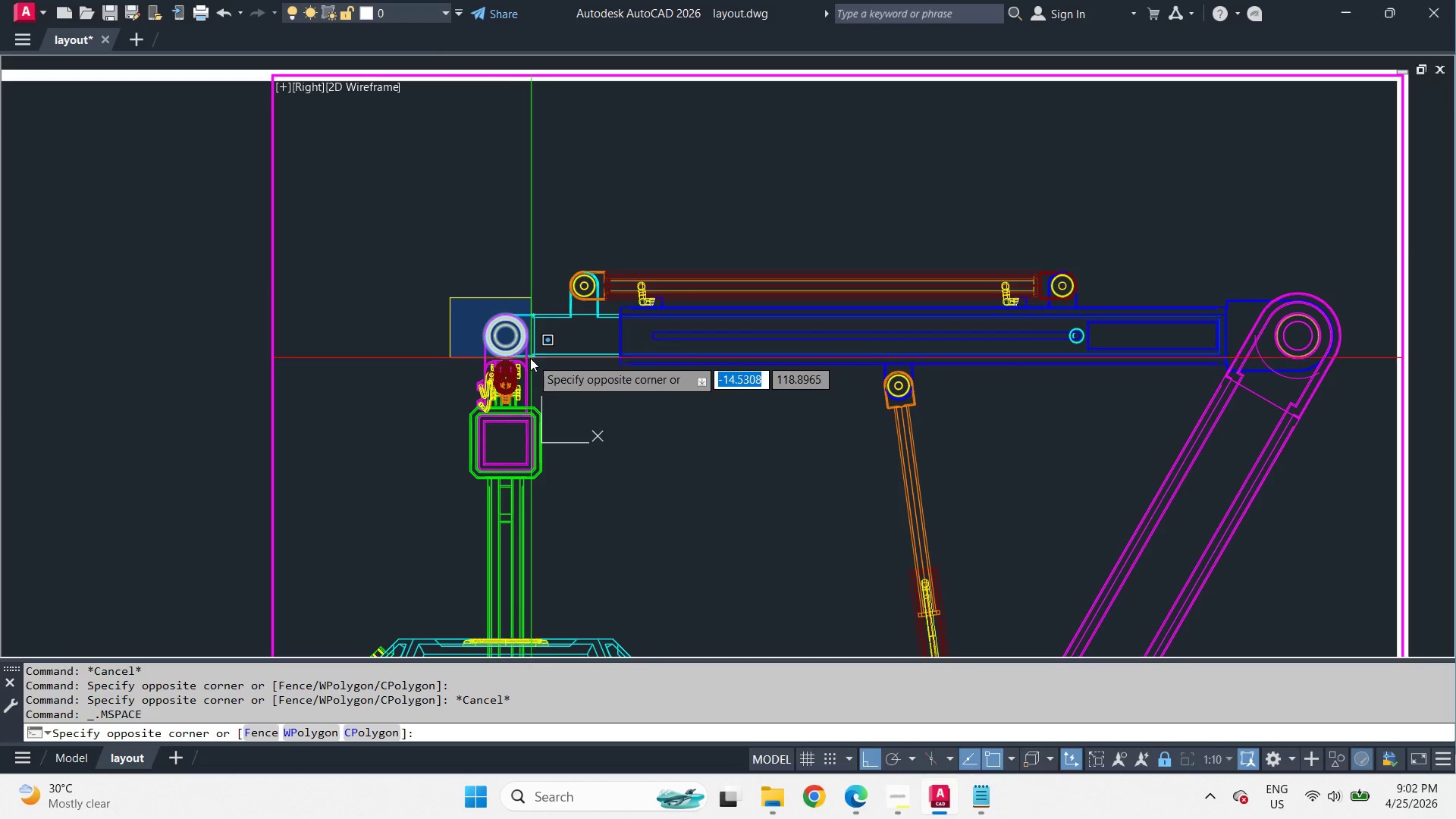 
left_click([466, 292])
 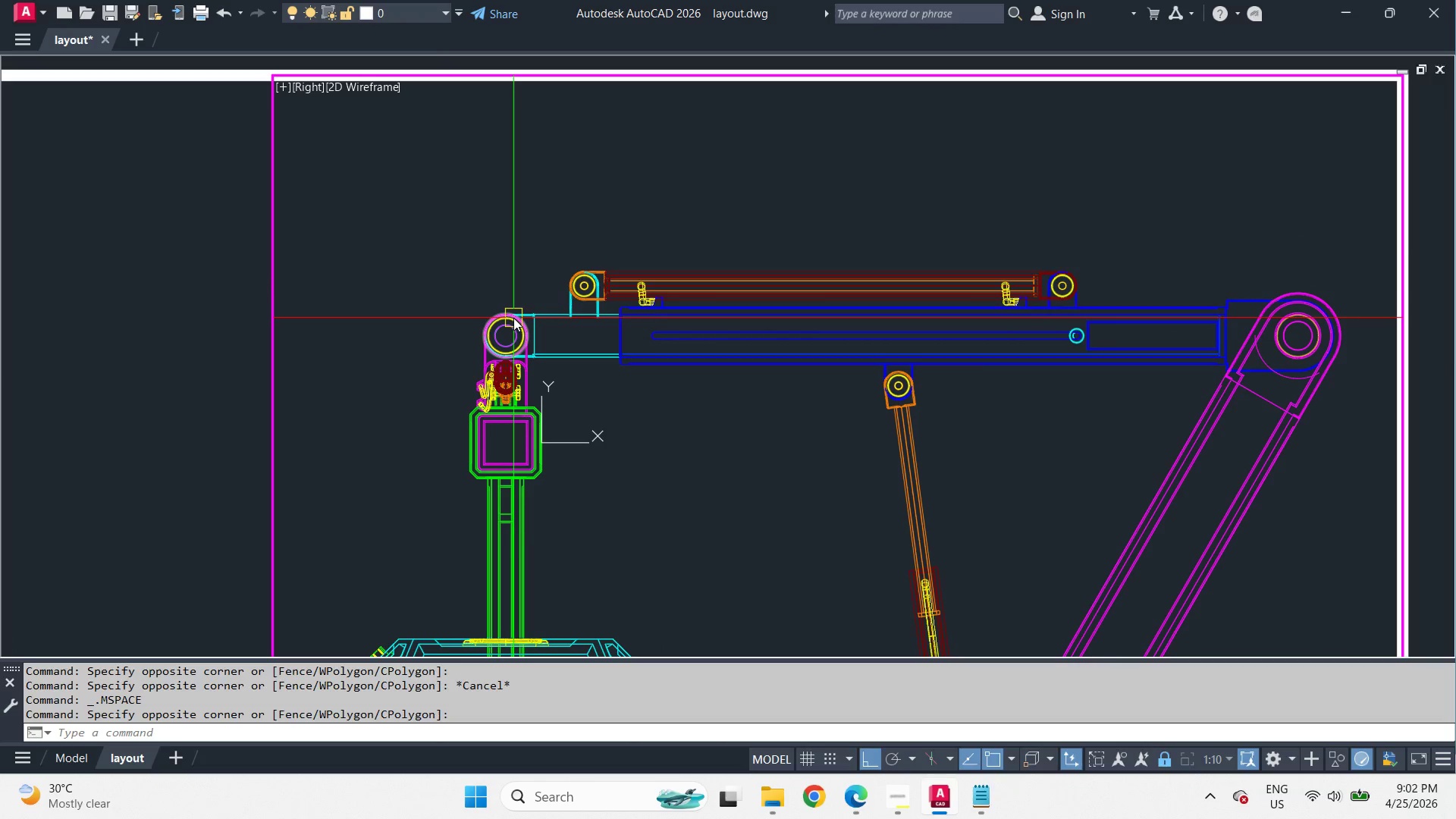 
left_click([513, 318])
 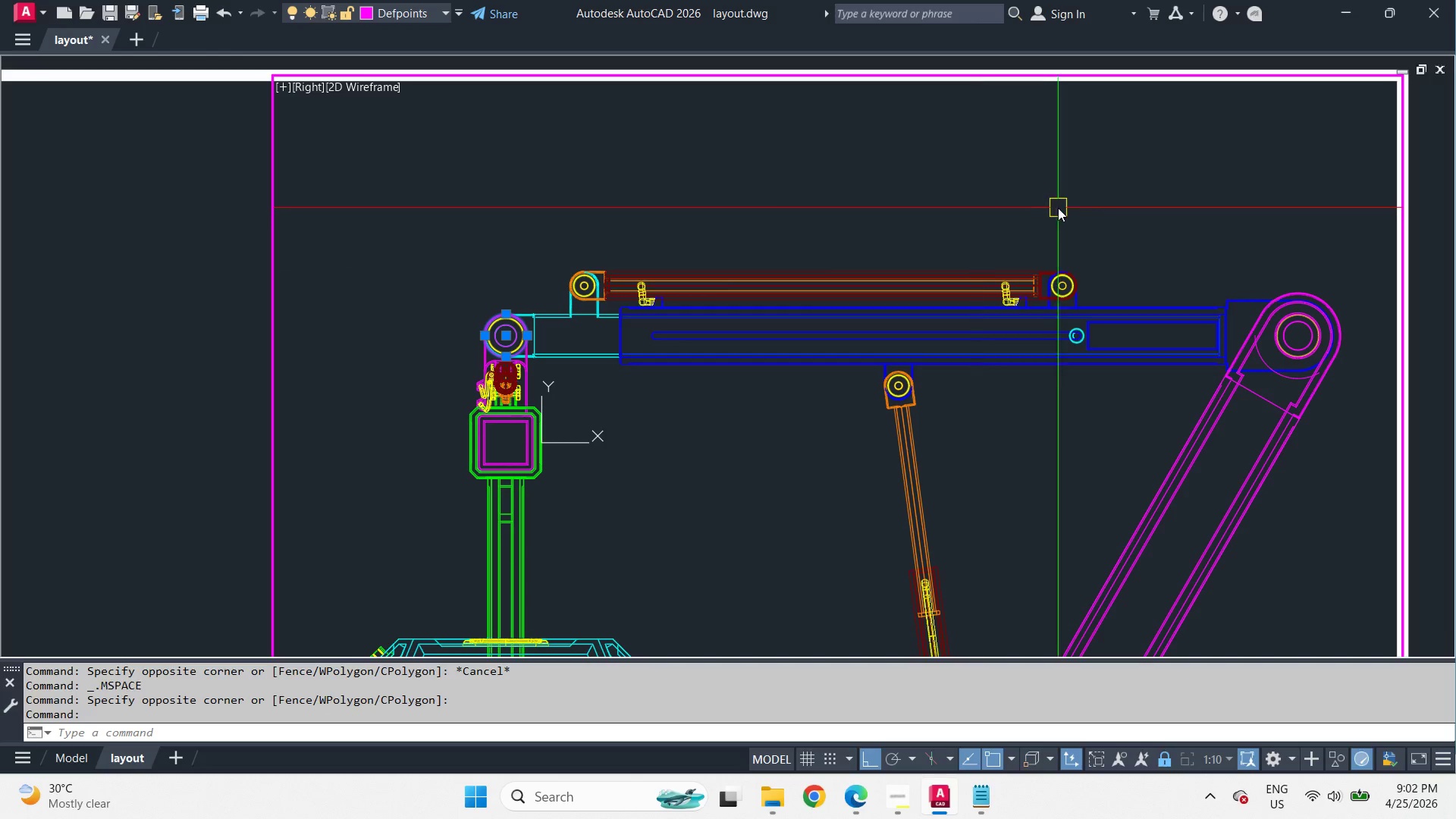 
key(E)
 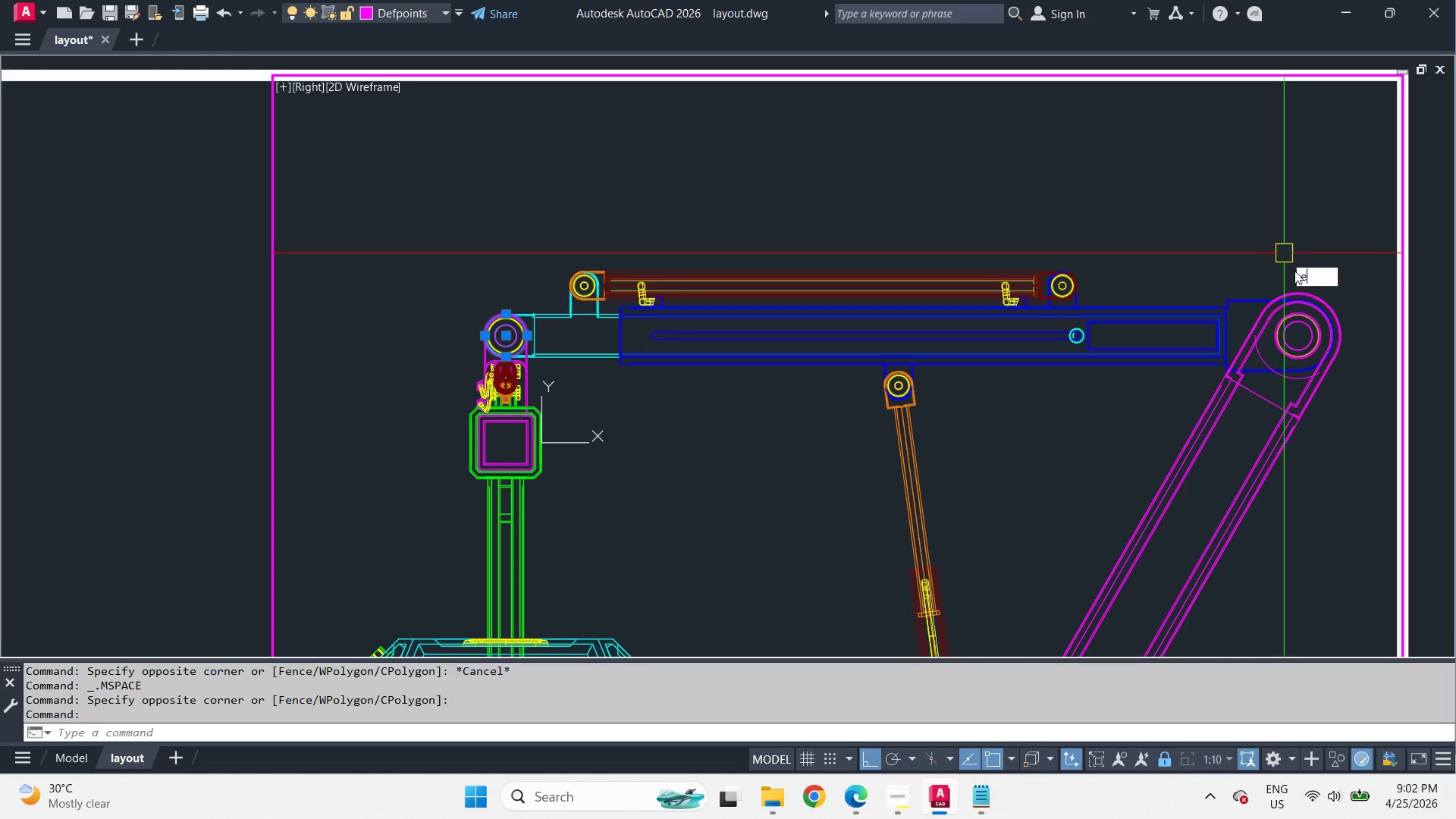 
key(Space)
 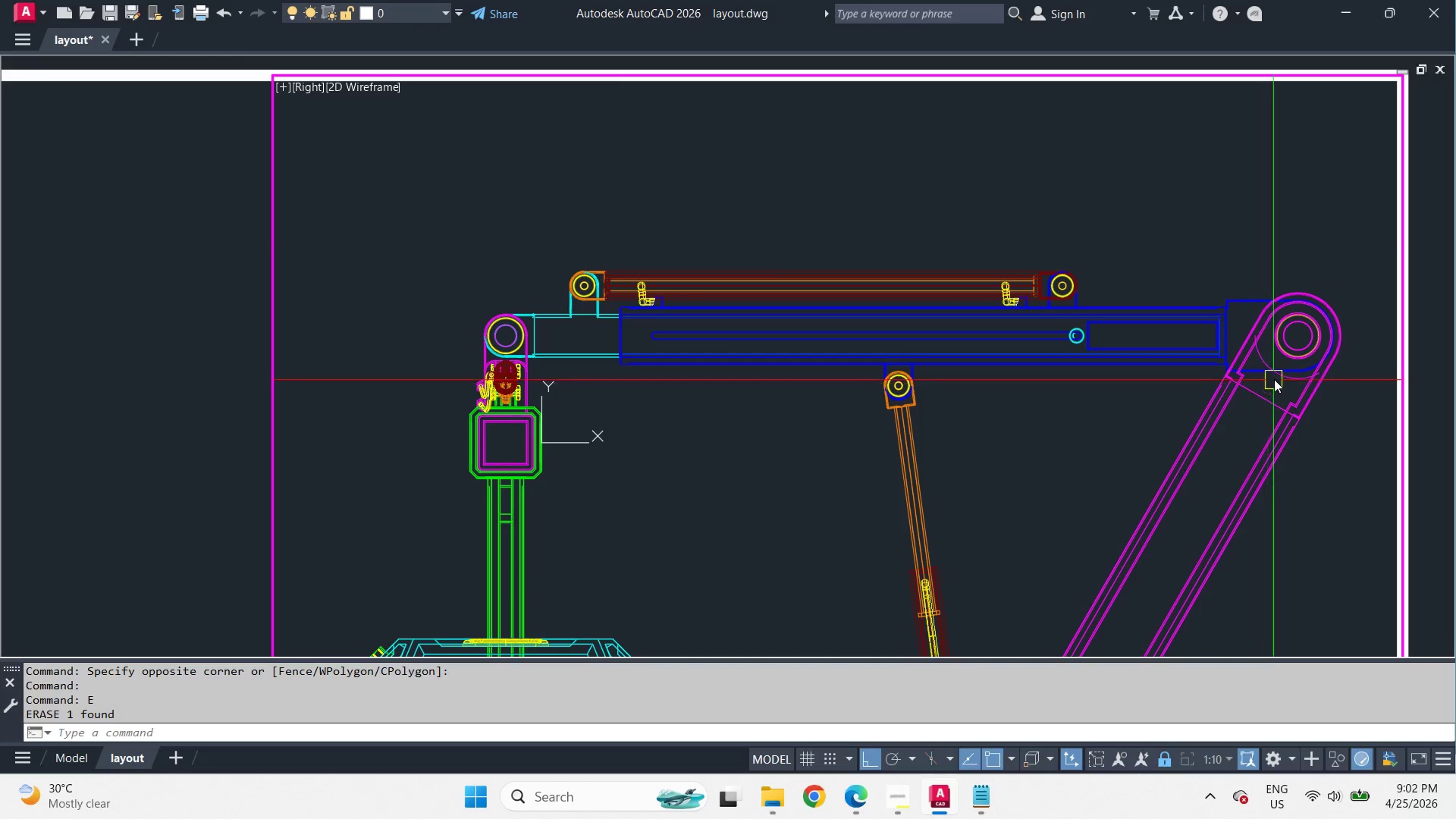 
left_click([1278, 376])
 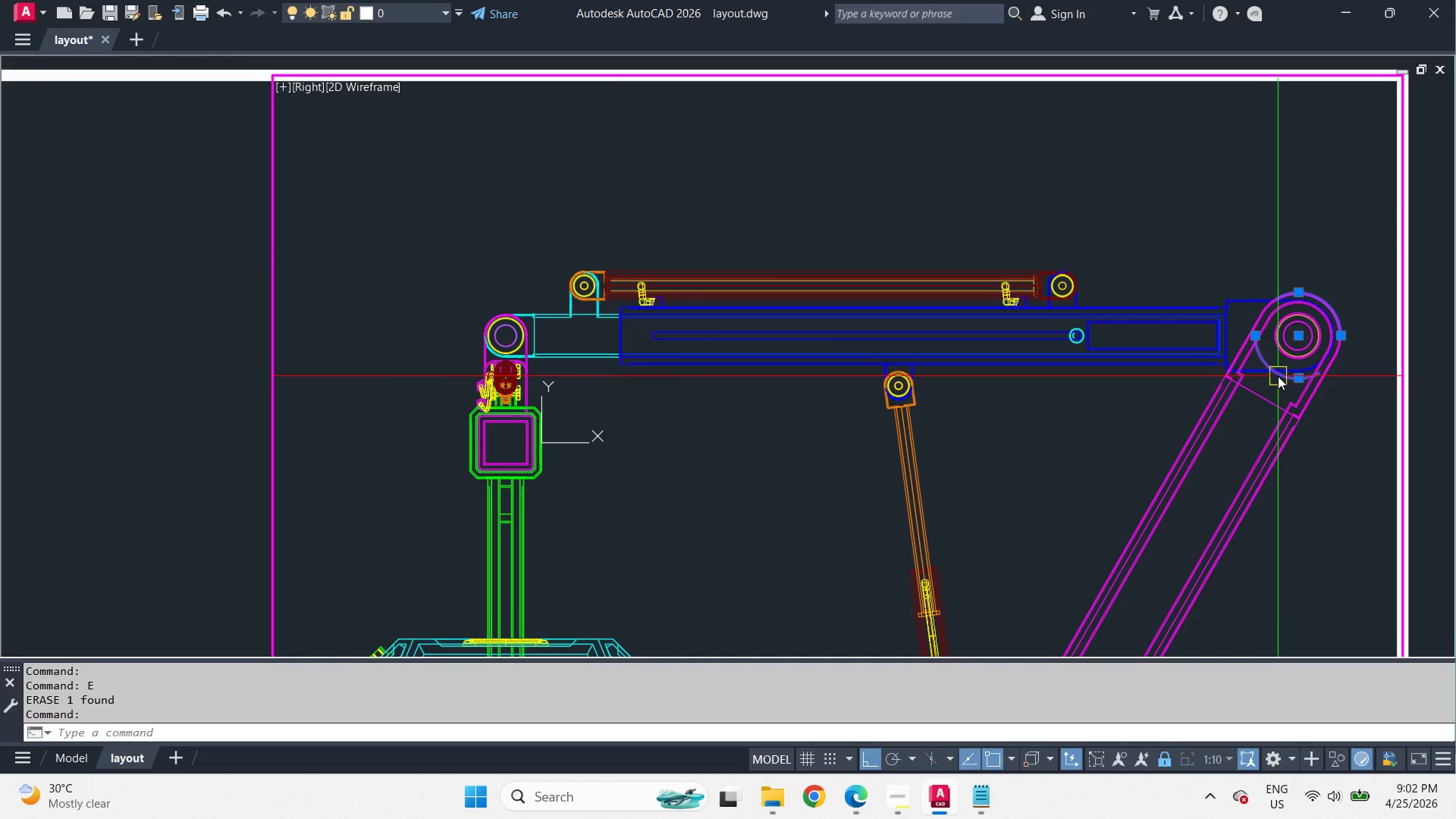 
key(E)
 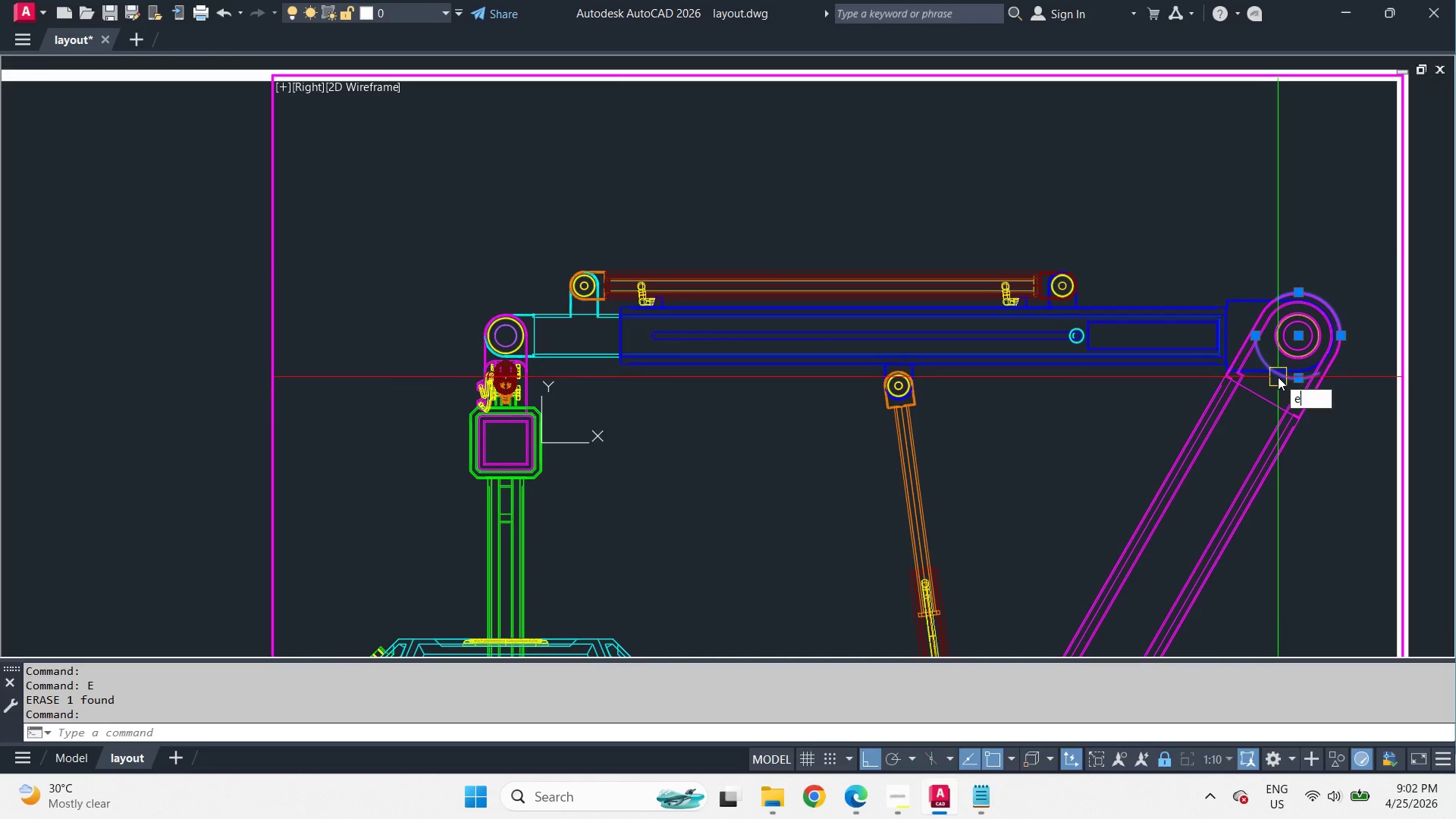 
key(Space)
 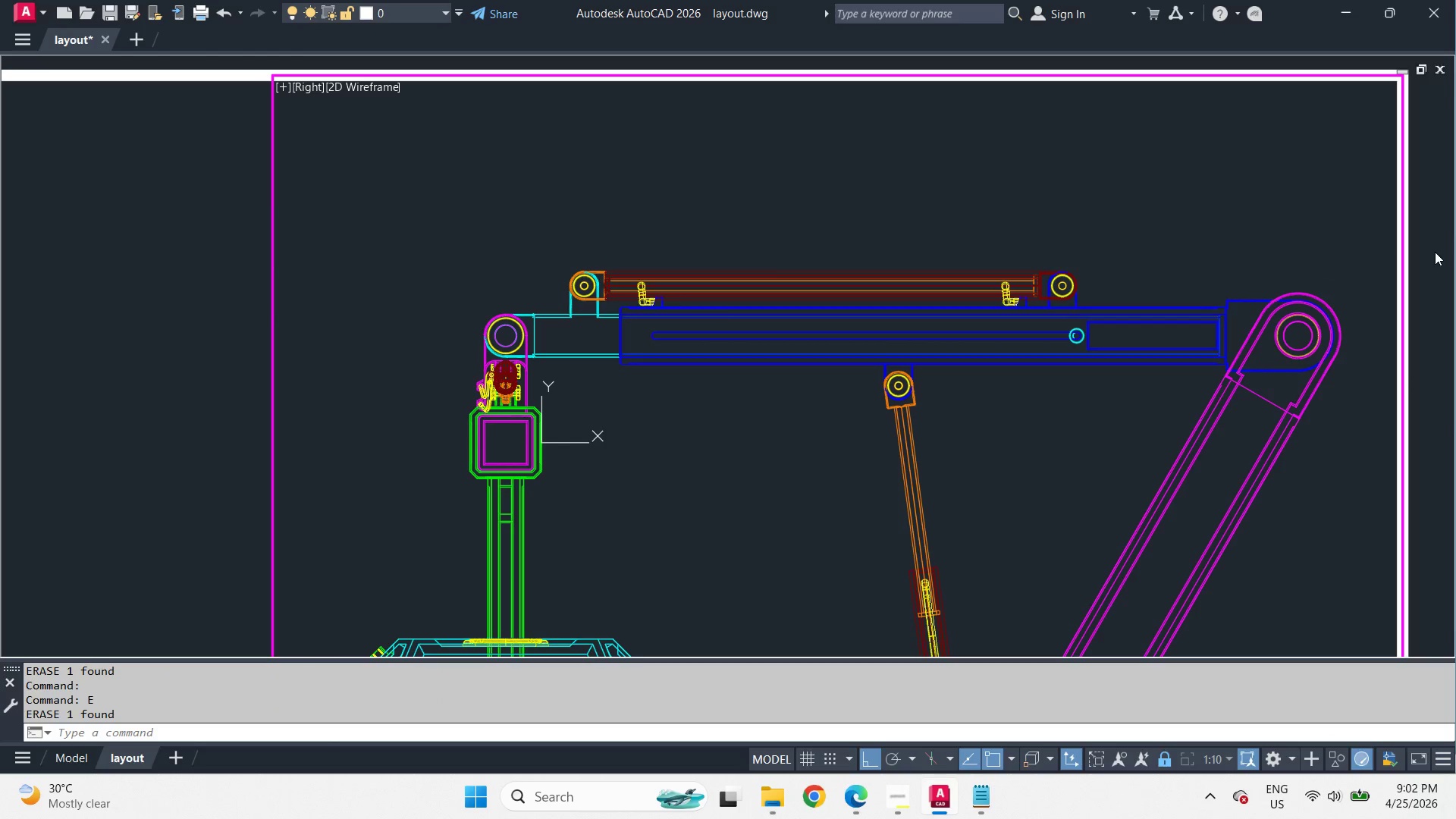 
double_click([1435, 252])
 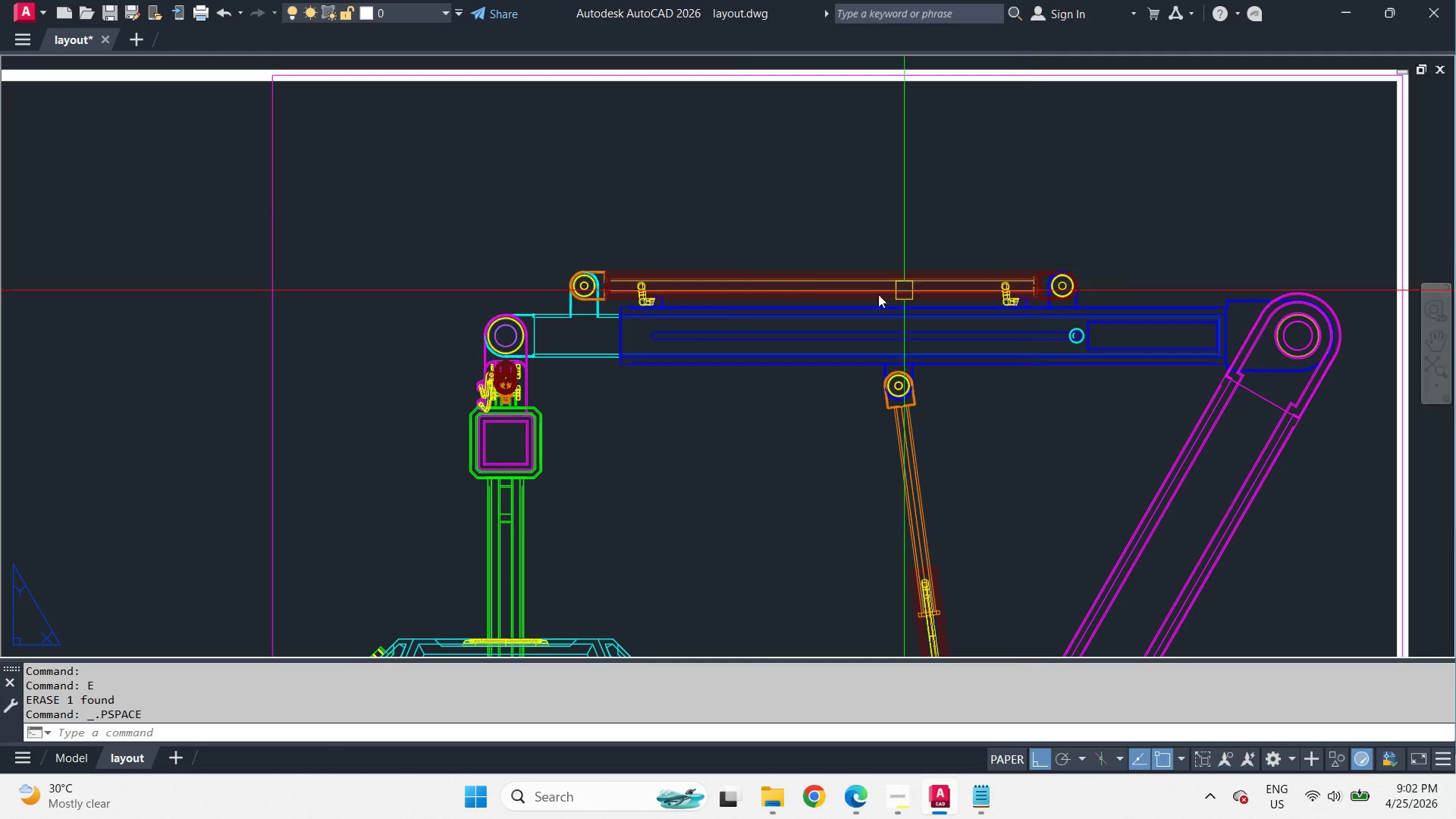 
key(D)
 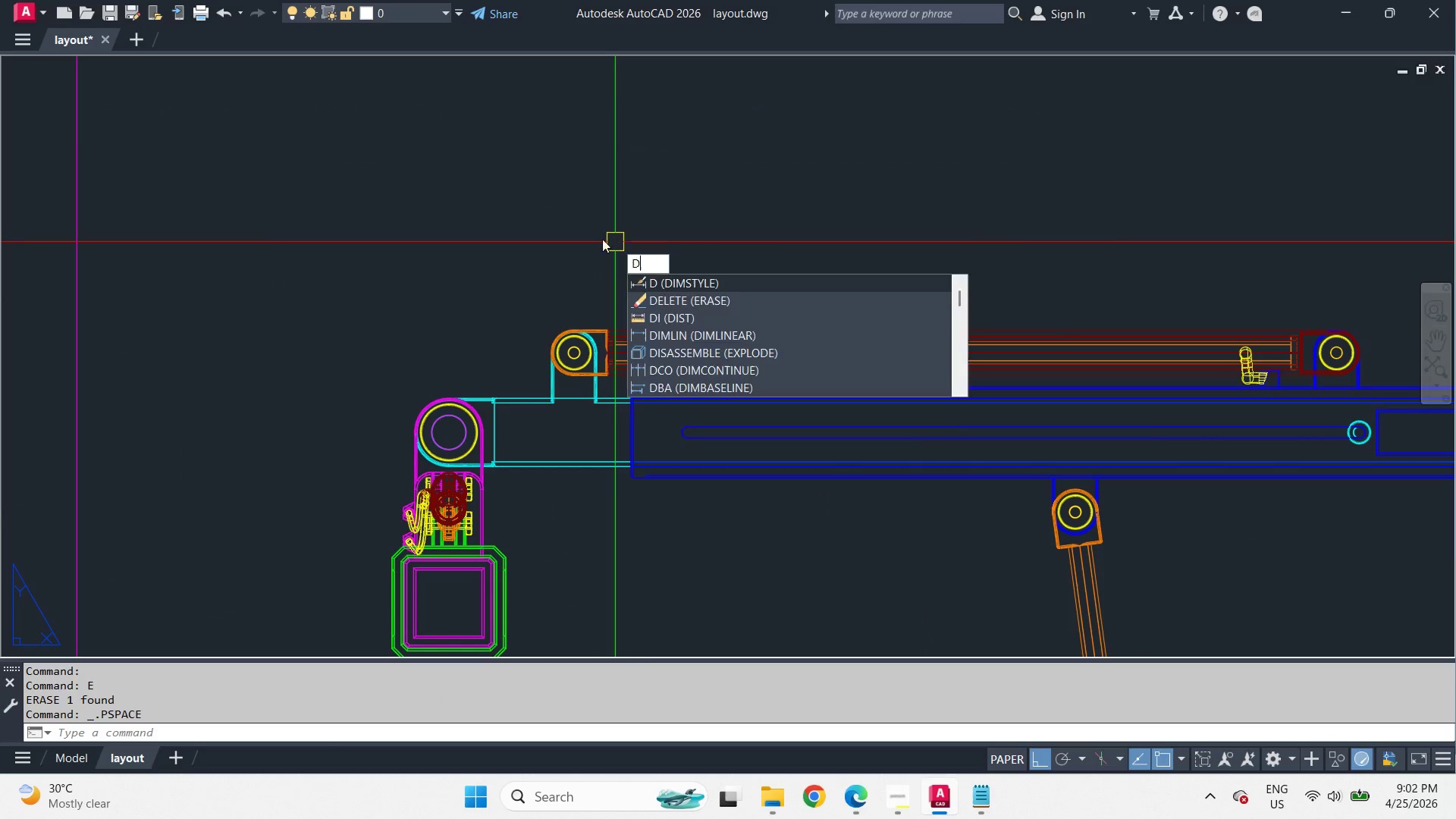 
scroll: coordinate [706, 292], scroll_direction: down, amount: 2.0
 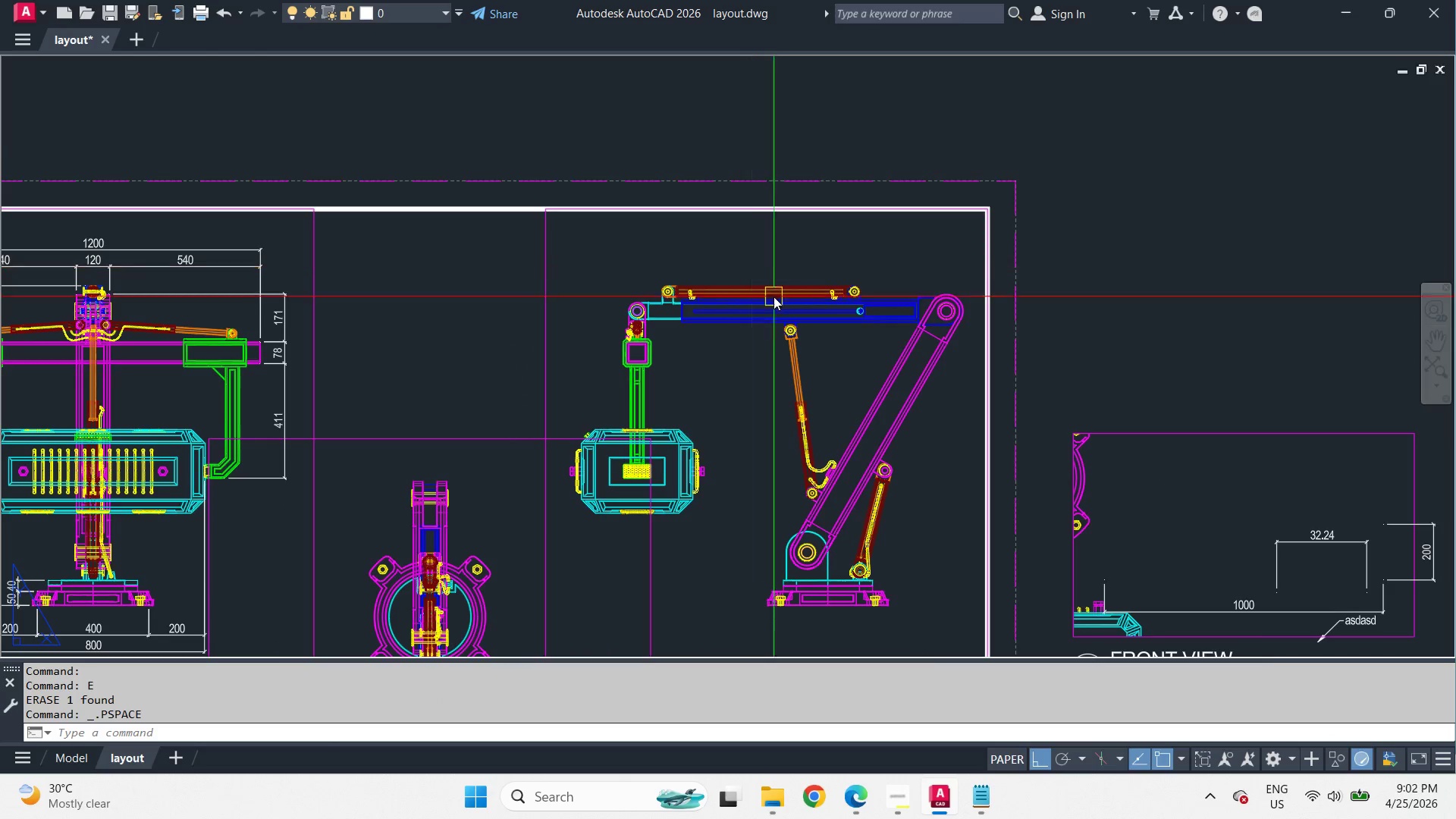 
type(li)
 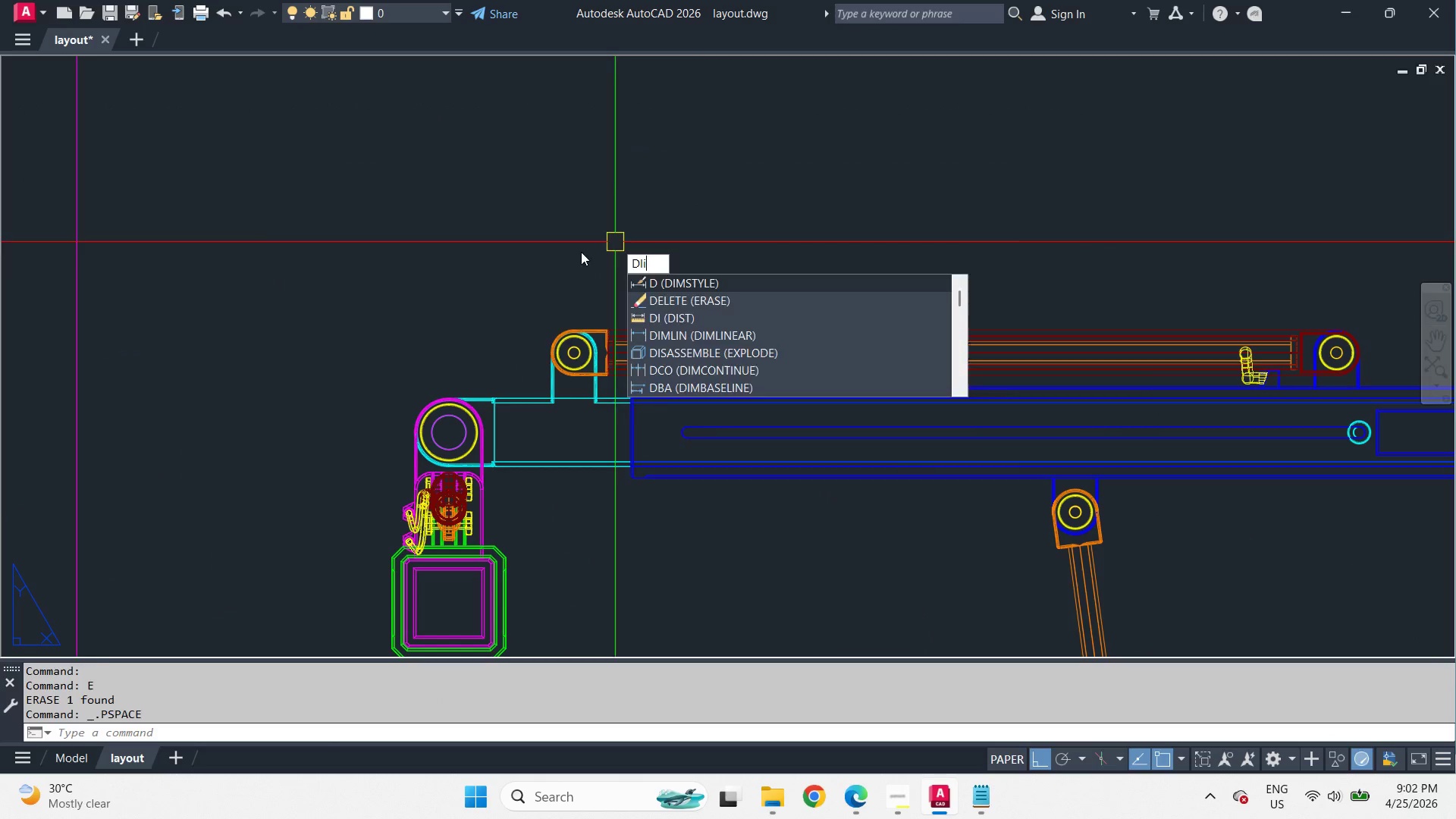 
scroll: coordinate [778, 299], scroll_direction: up, amount: 1.0
 